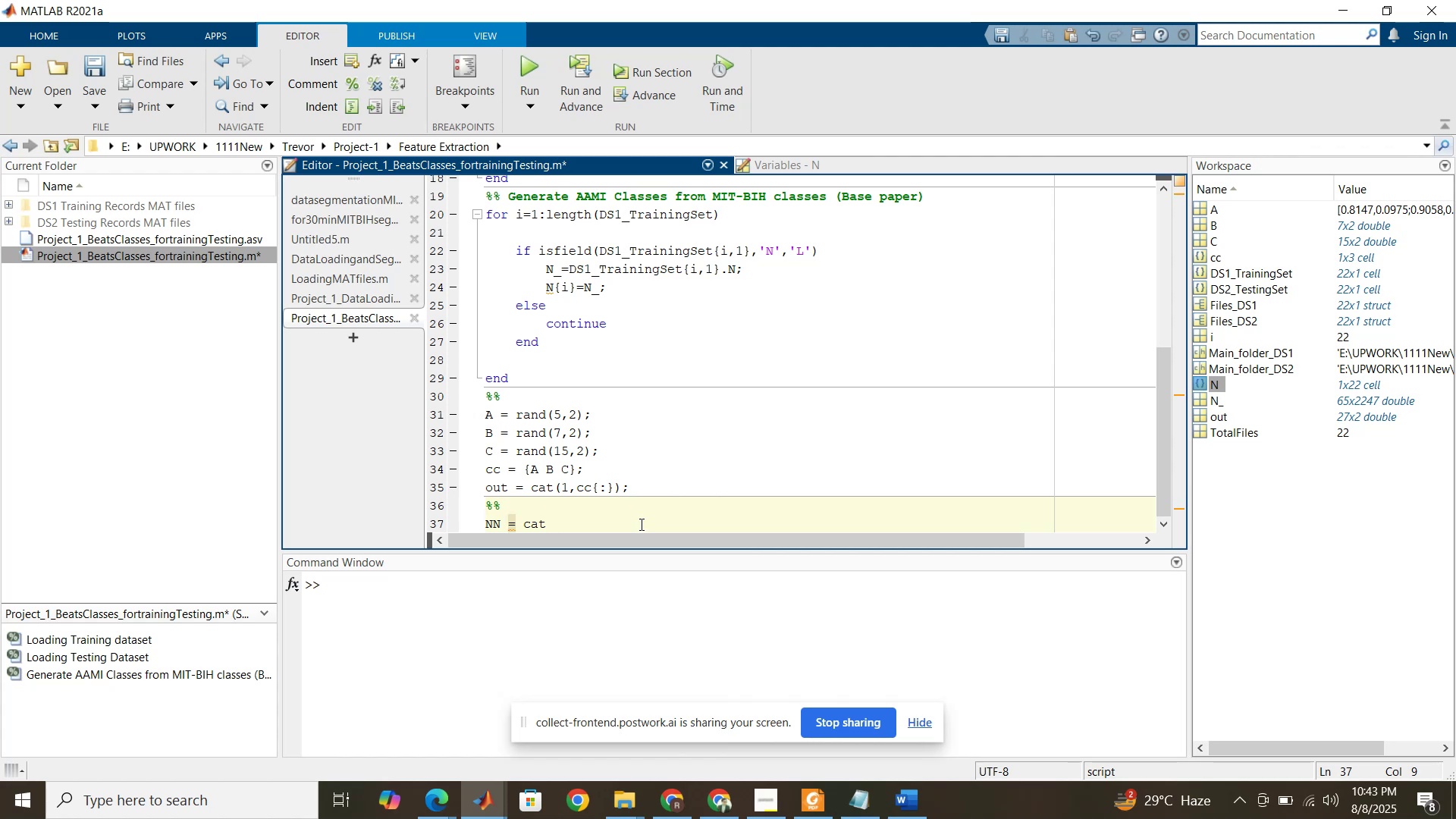 
type(())
 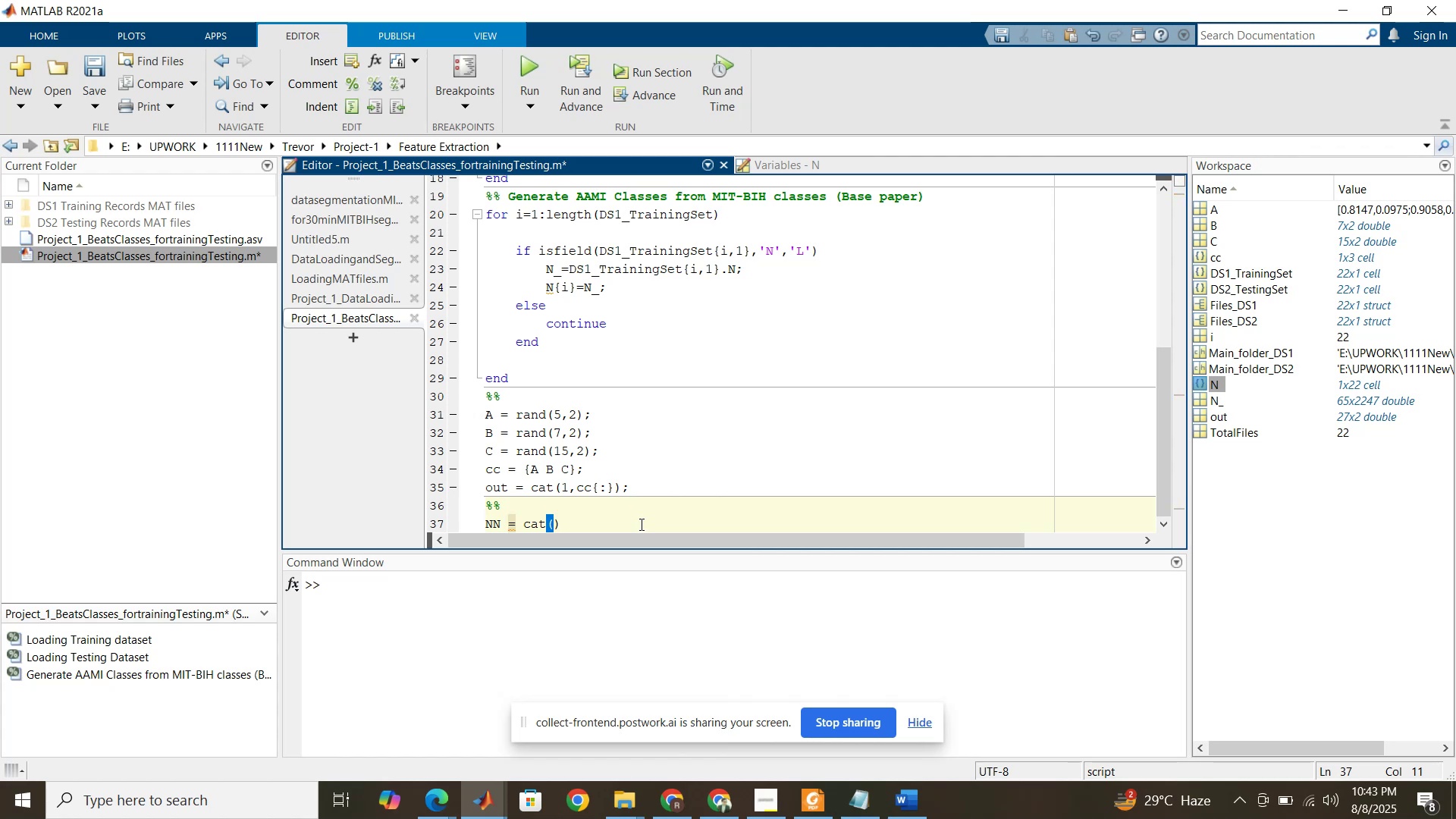 
key(ArrowLeft)
 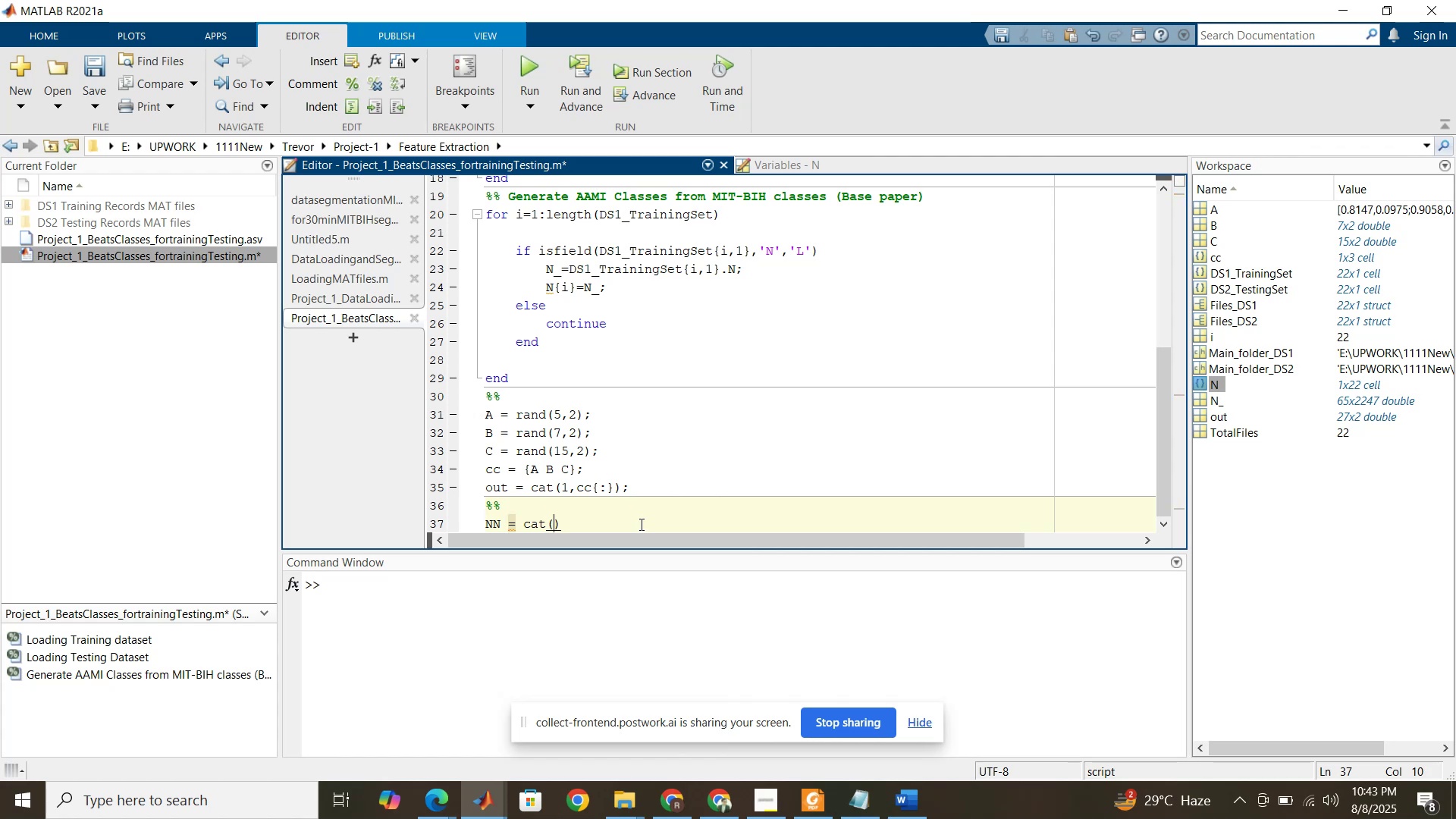 
key(2)
 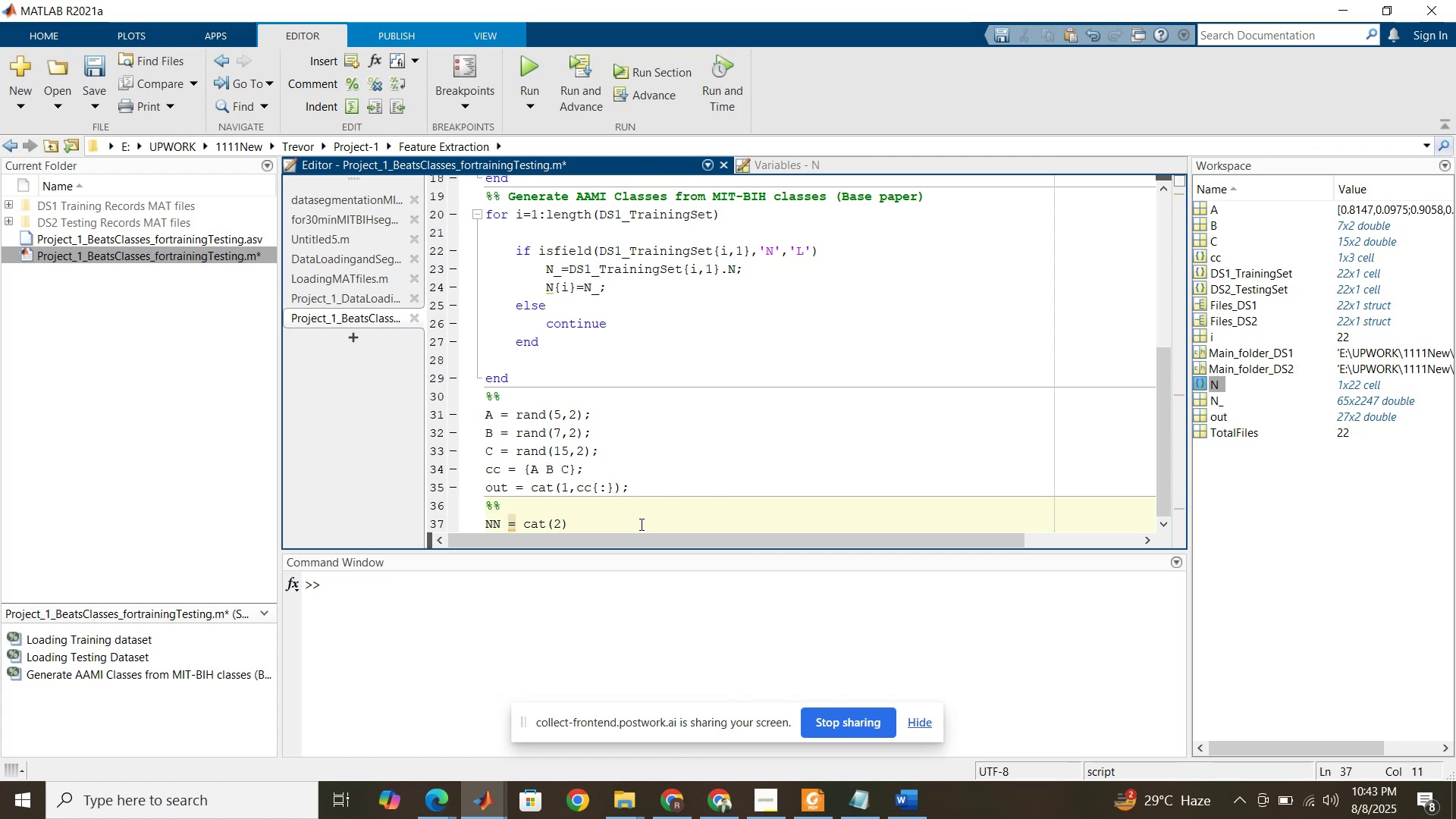 
key(Comma)
 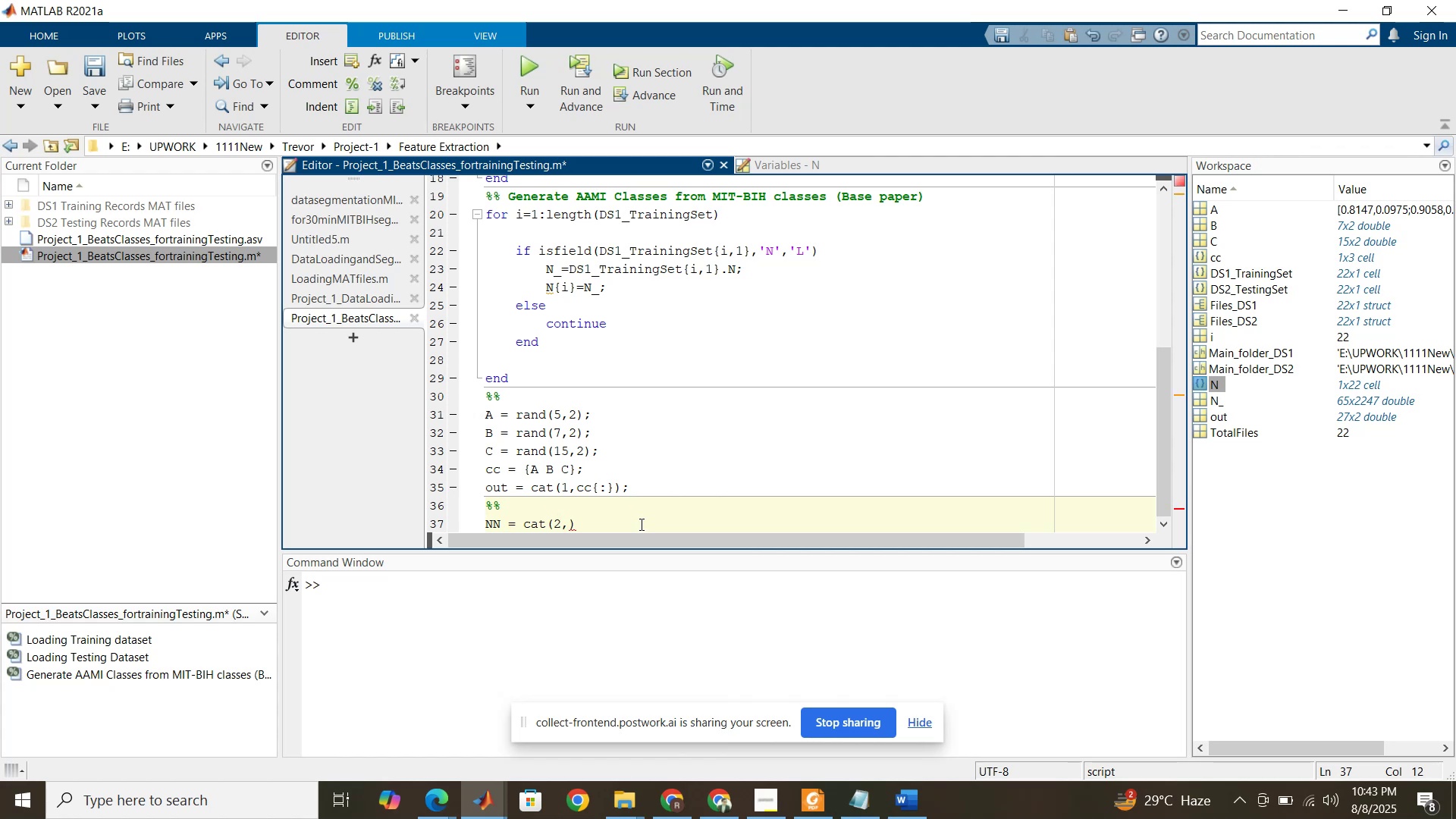 
key(Shift+N)
 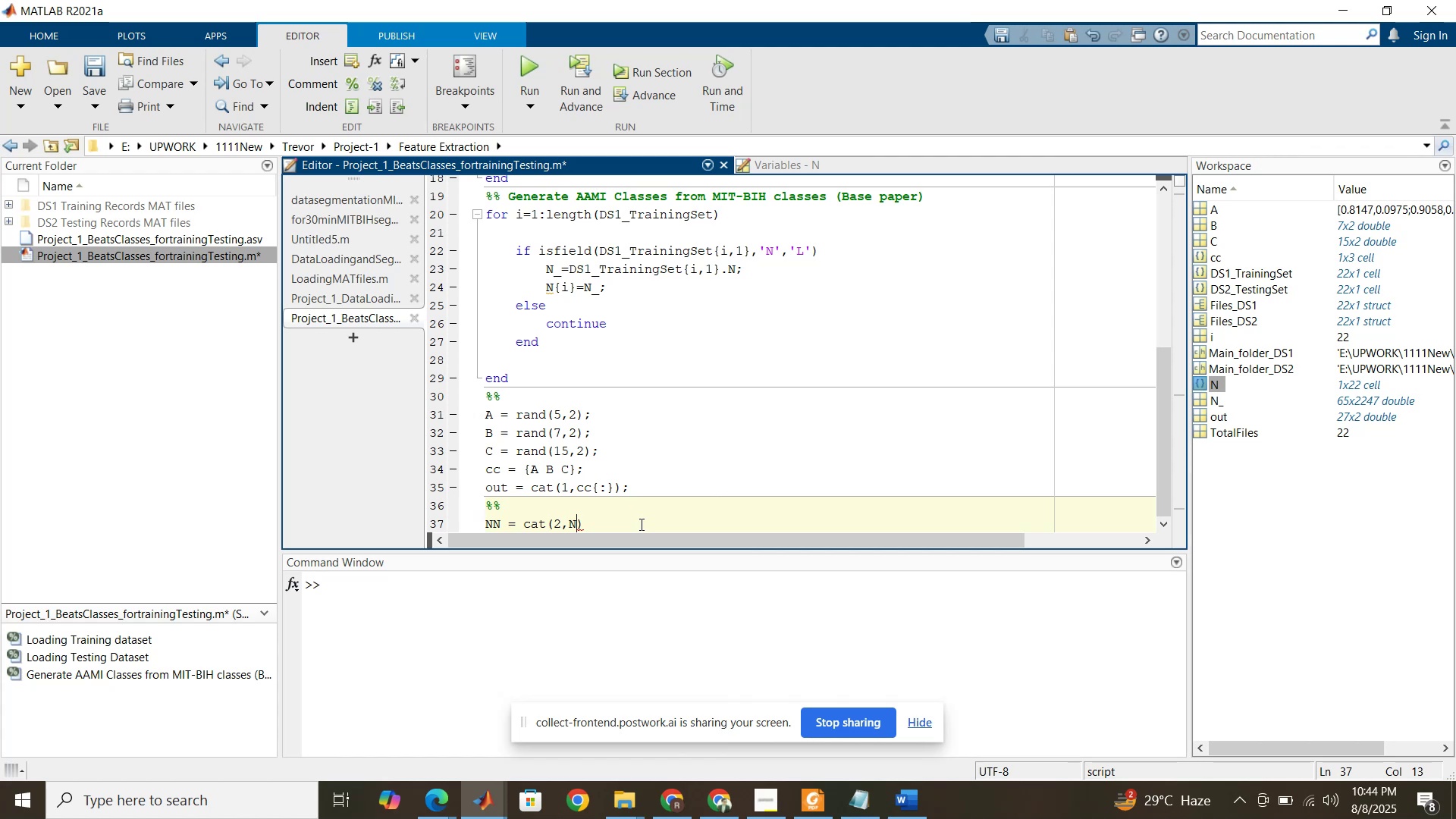 
key(Shift+BracketLeft)
 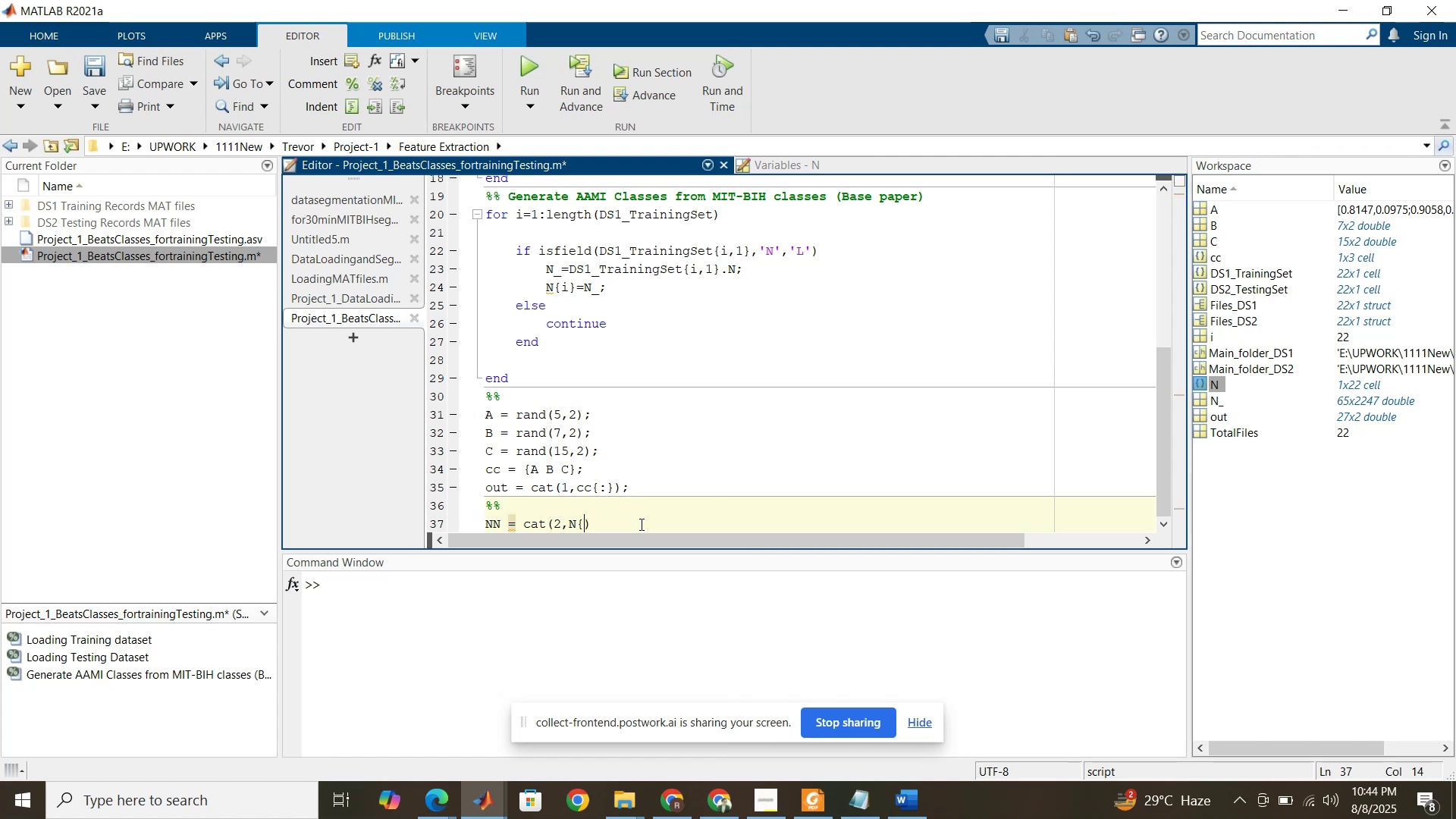 
key(Shift+BracketRight)
 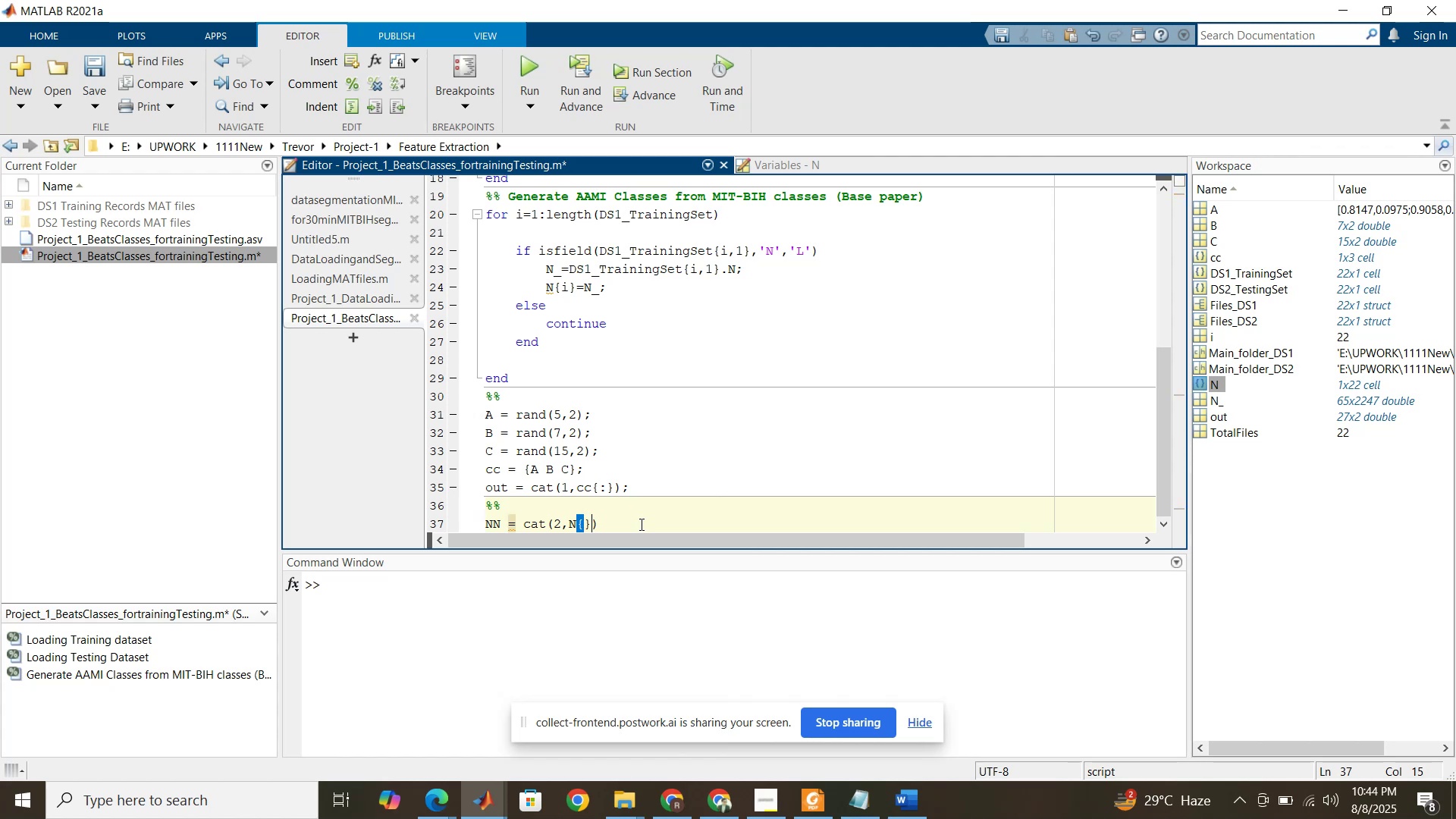 
key(ArrowLeft)
 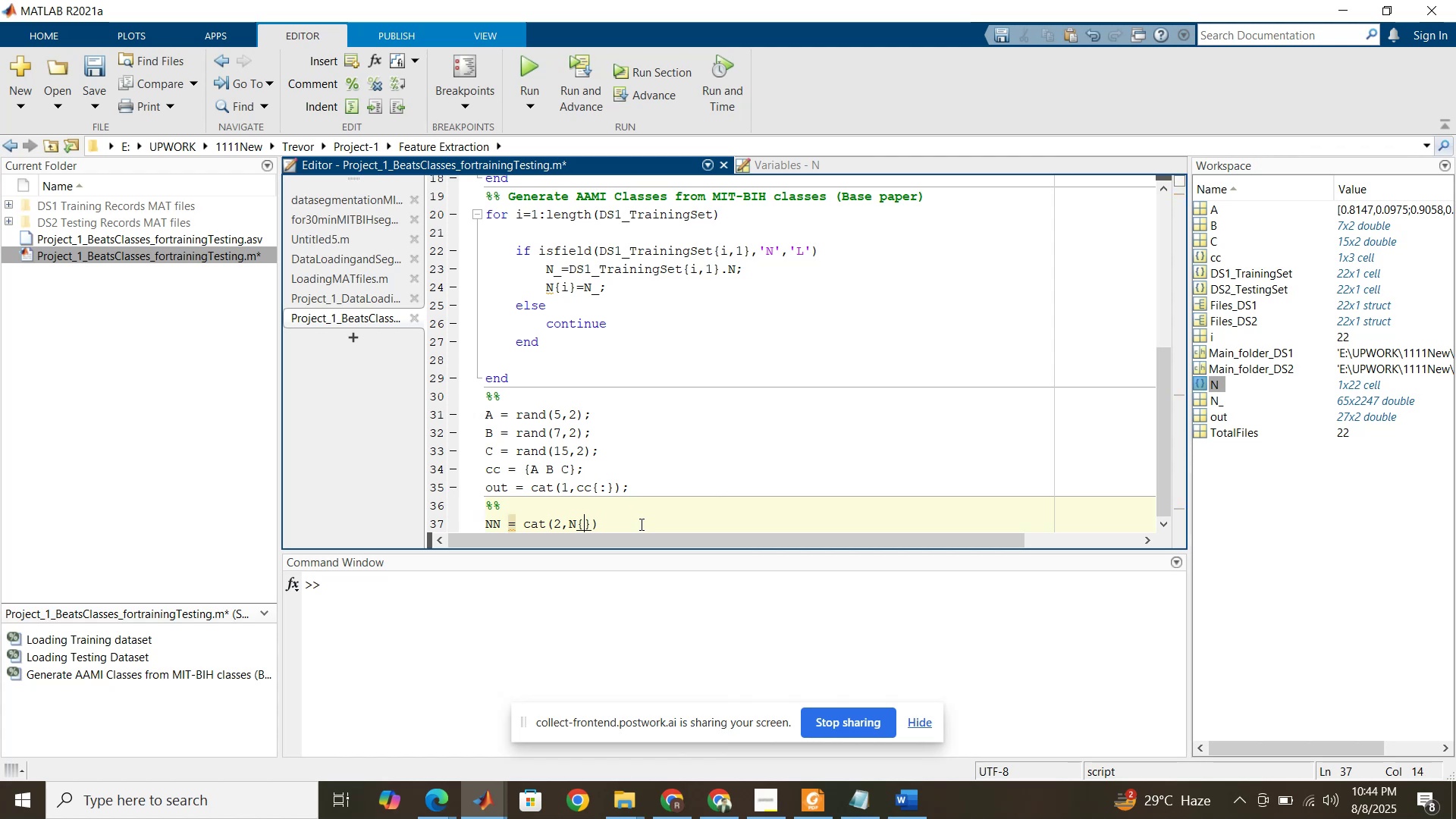 
key(Shift+Semicolon)
 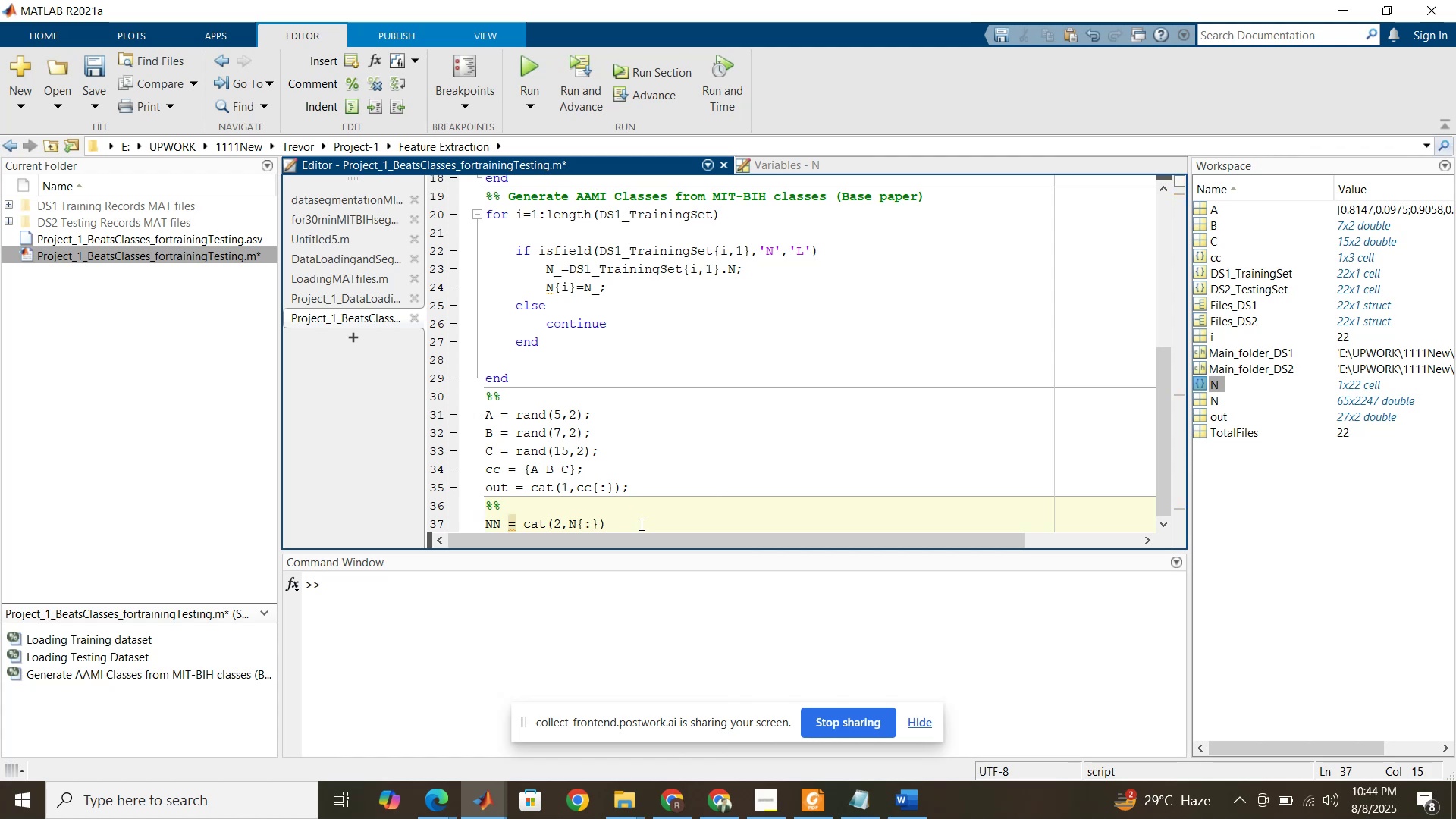 
left_click([640, 524])
 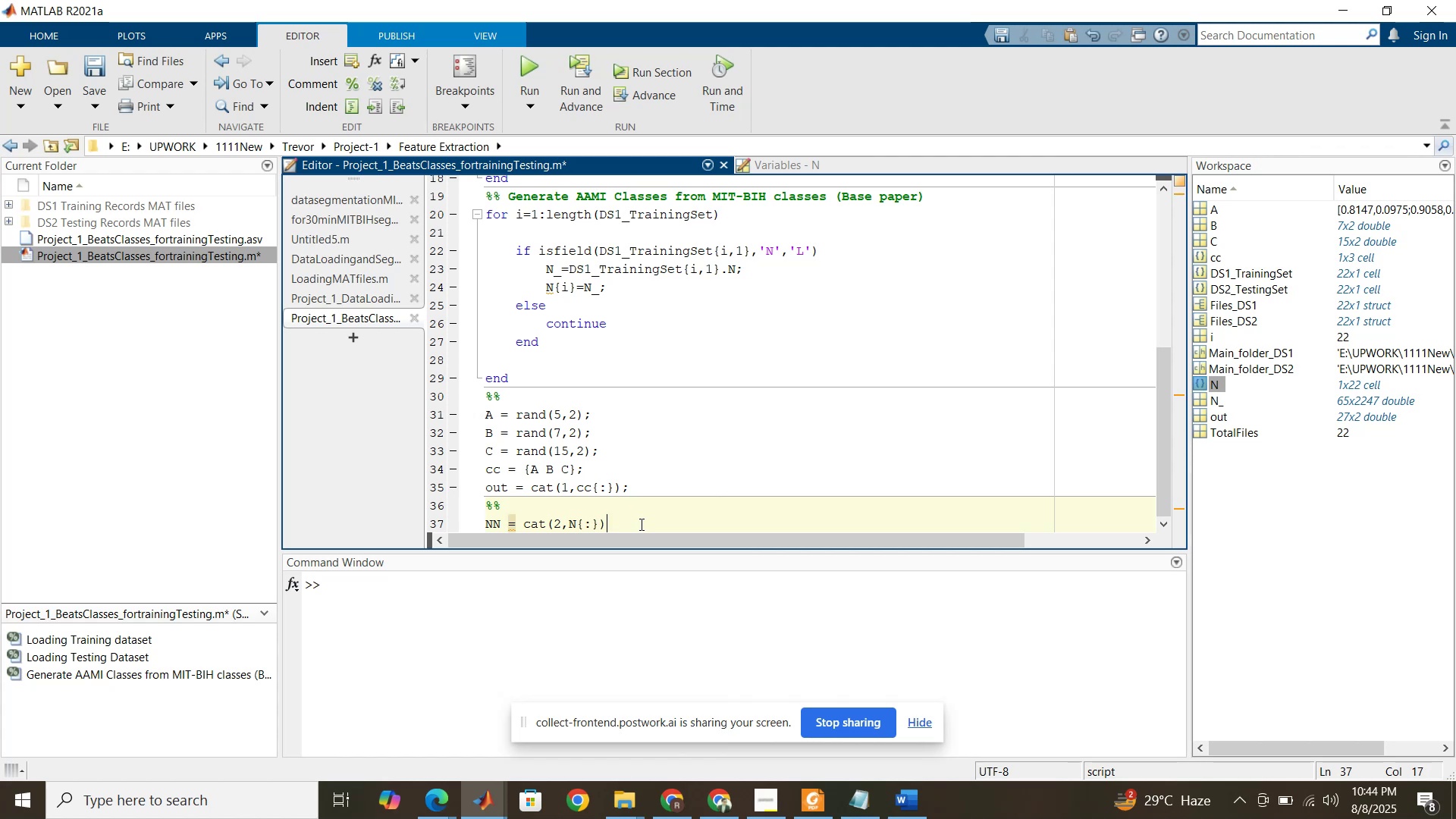 
key(Semicolon)
 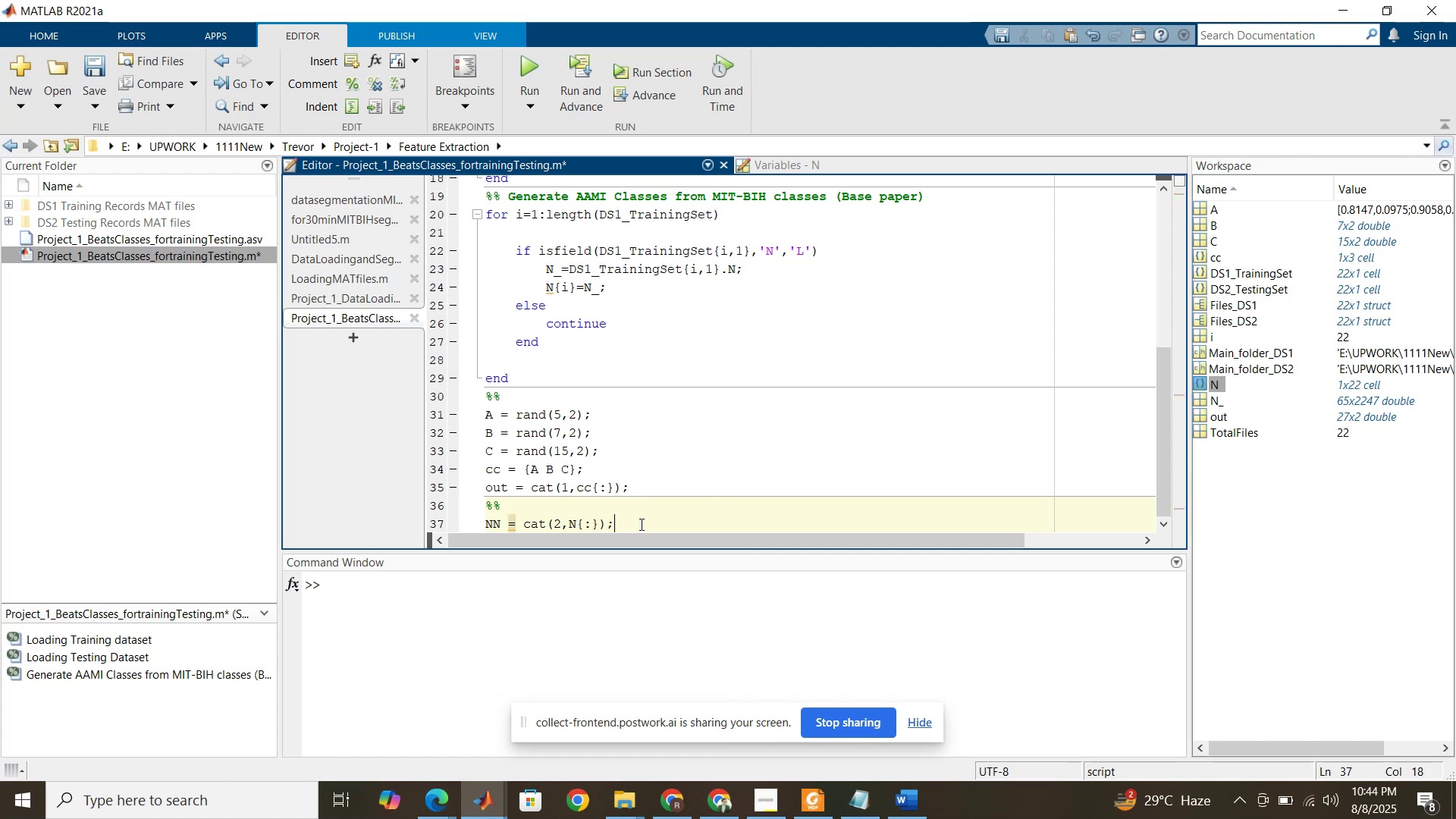 
left_click([640, 524])
 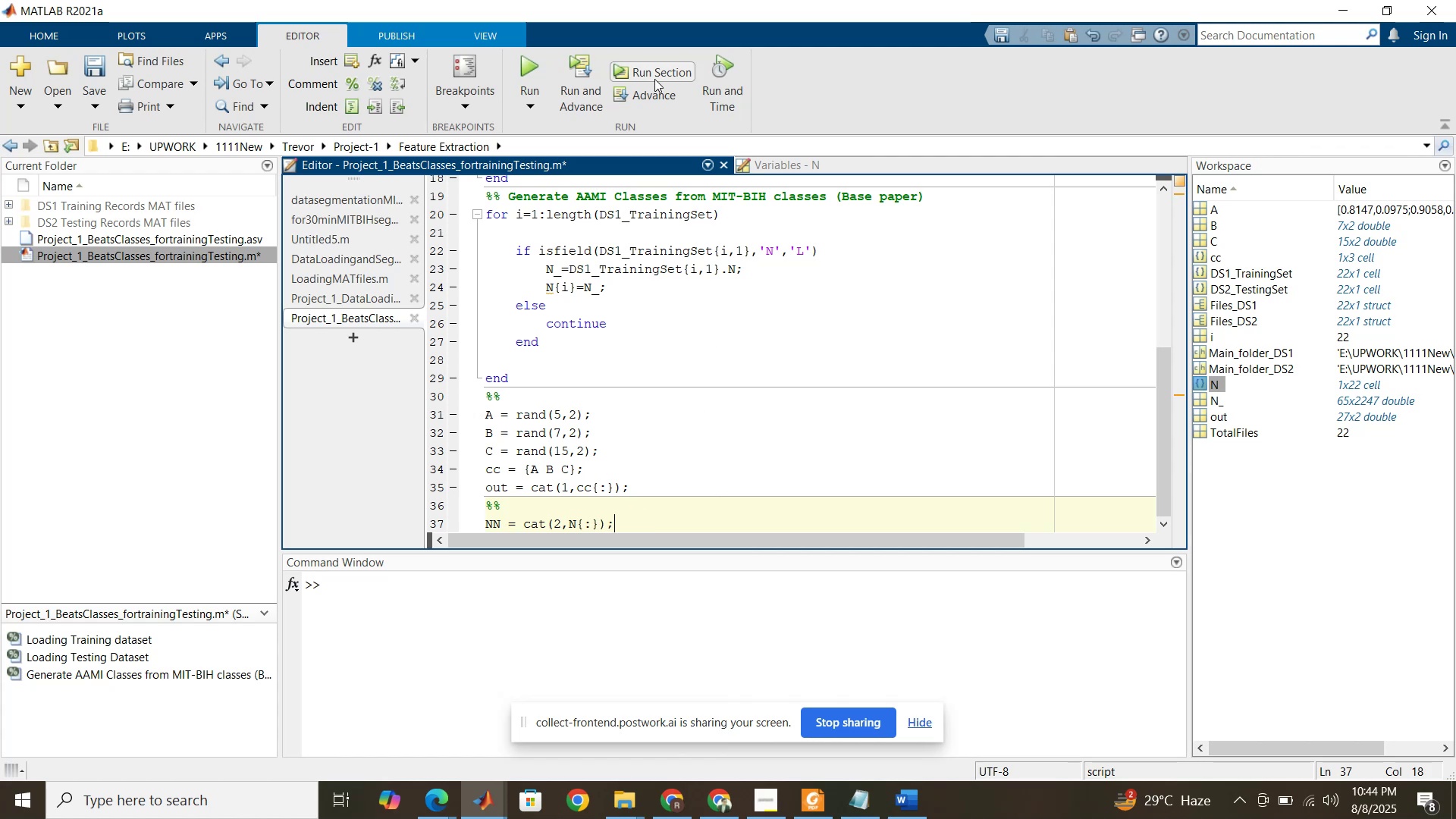 
left_click([654, 70])
 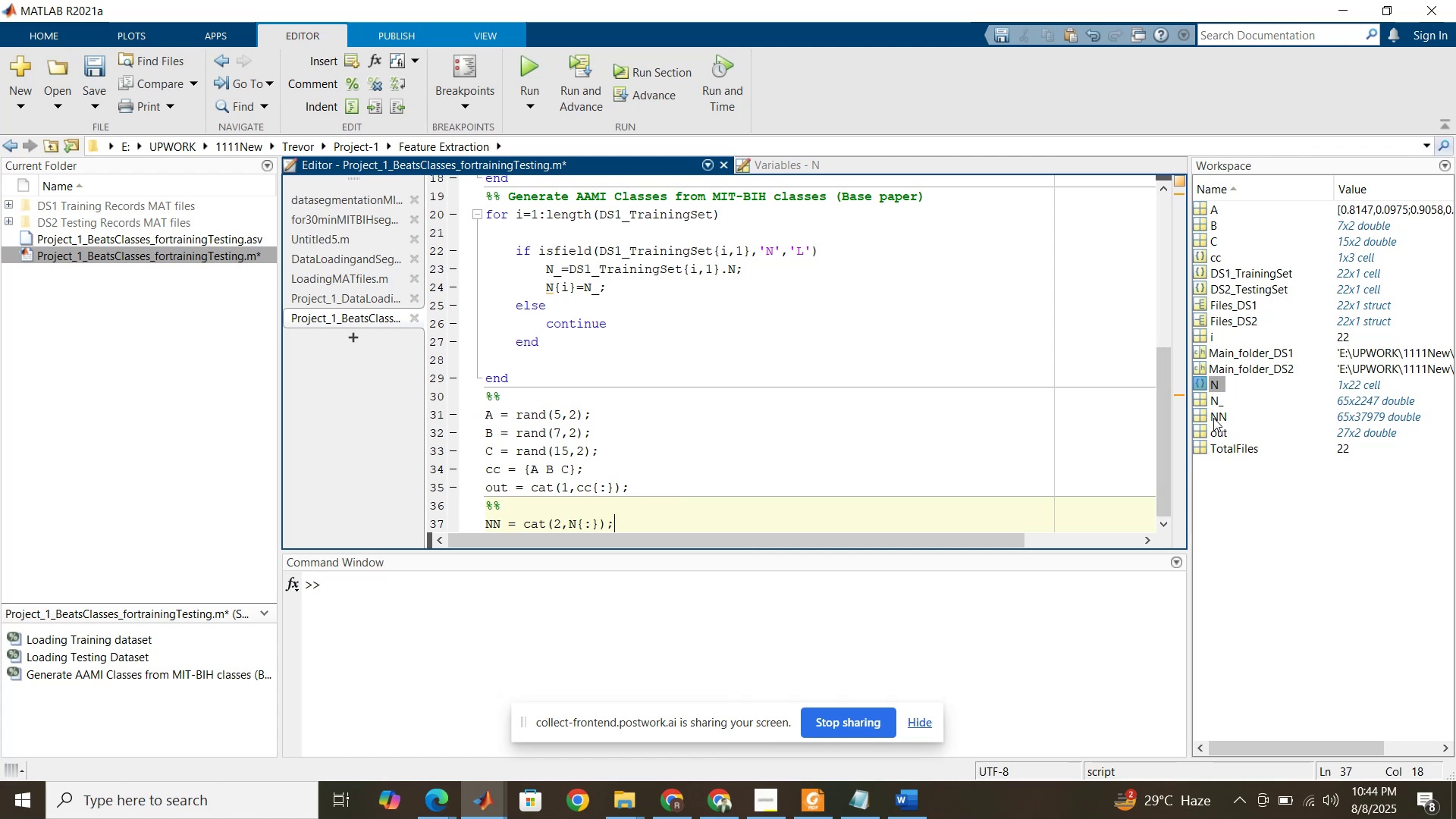 
double_click([1213, 418])
 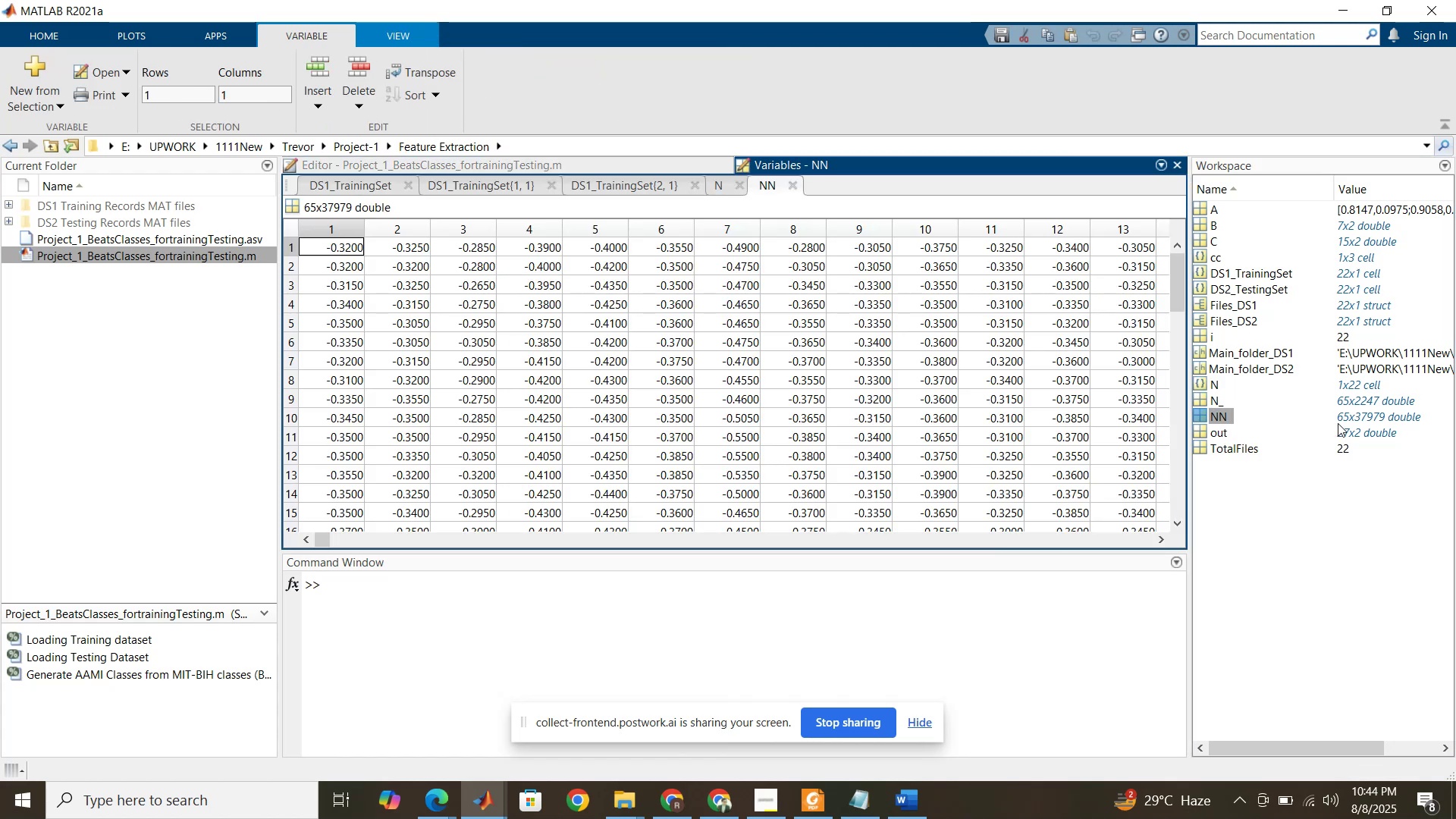 
left_click([1374, 419])
 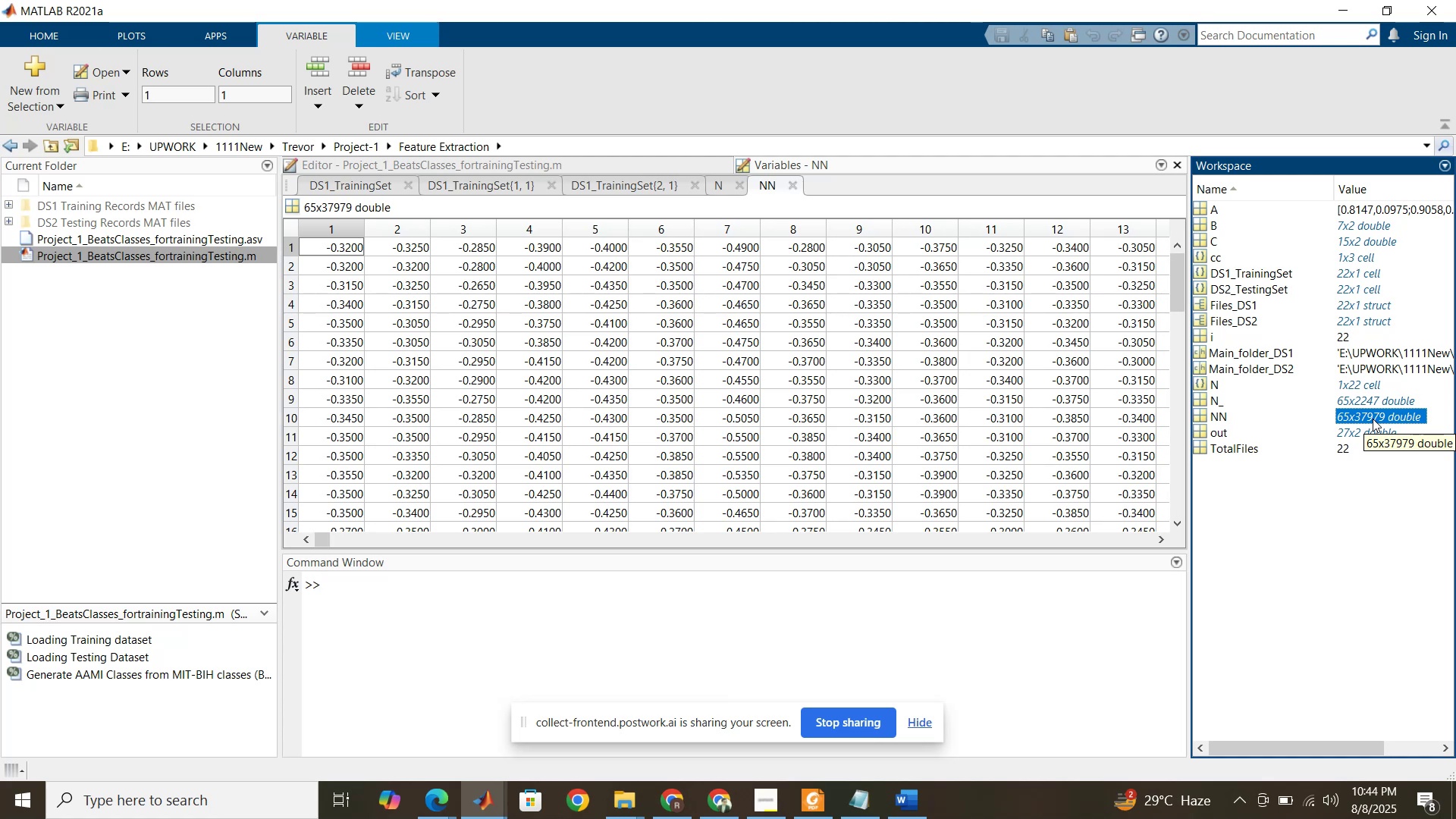 
wait(9.59)
 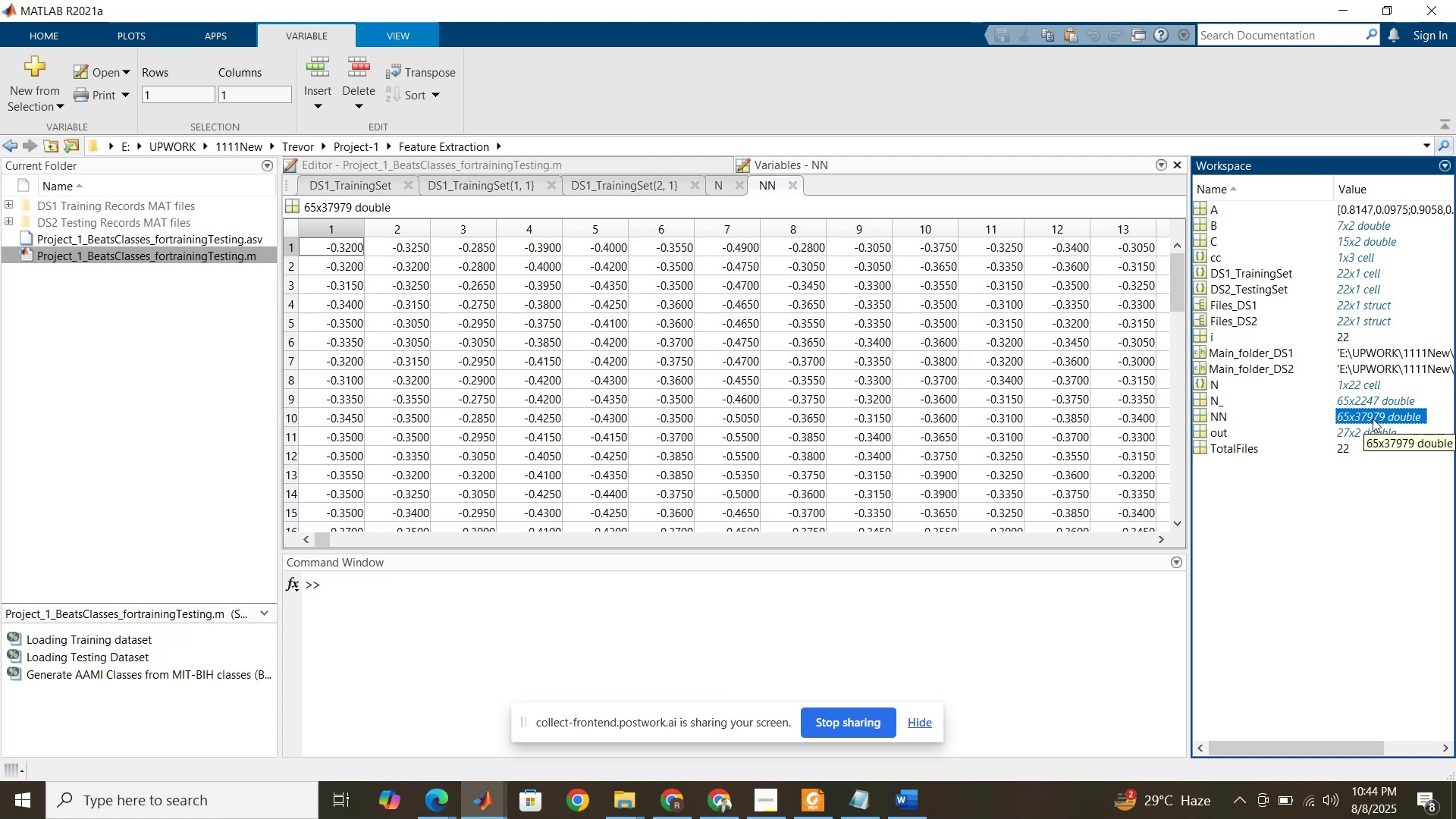 
left_click([582, 168])
 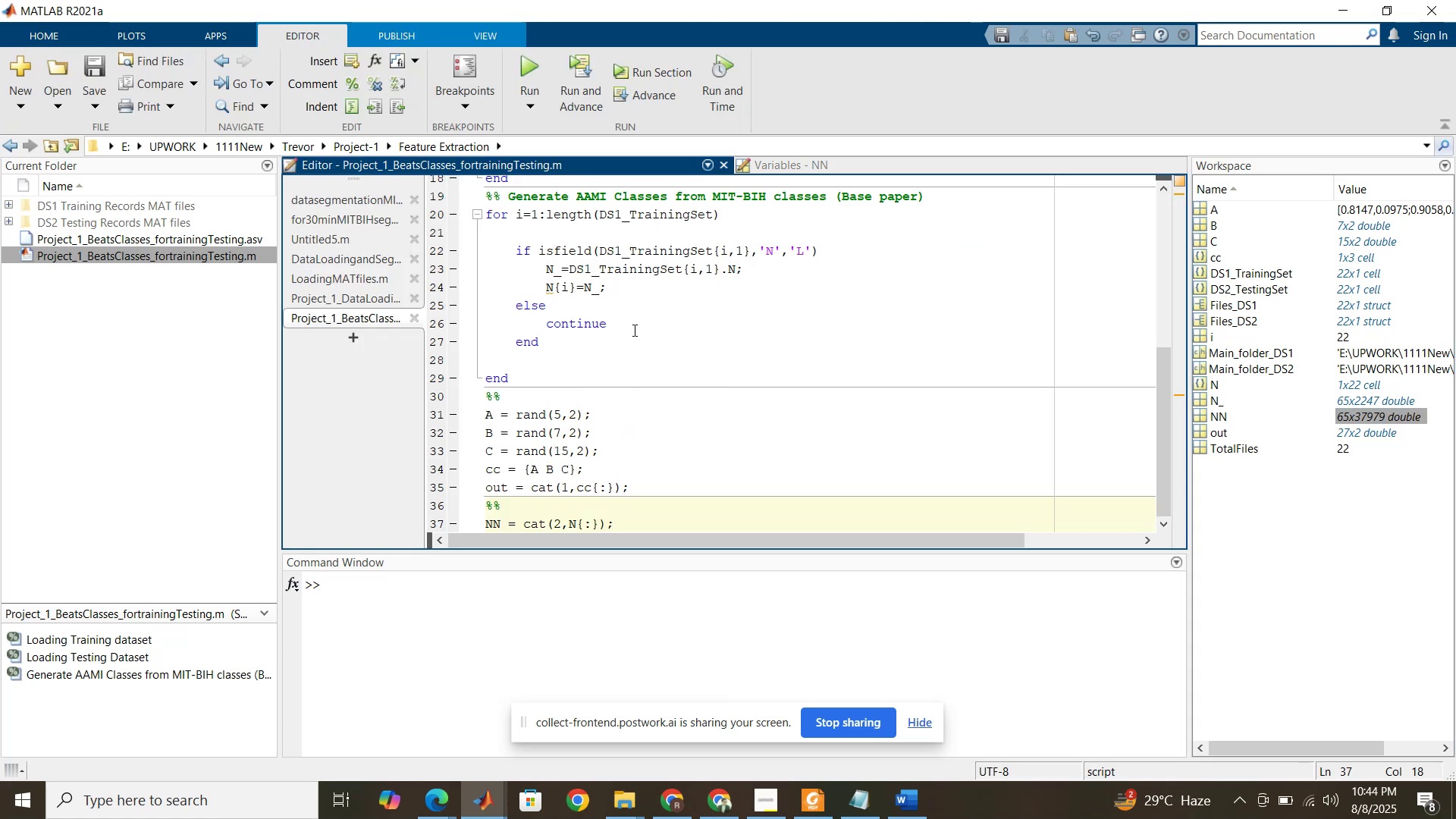 
left_click([632, 322])
 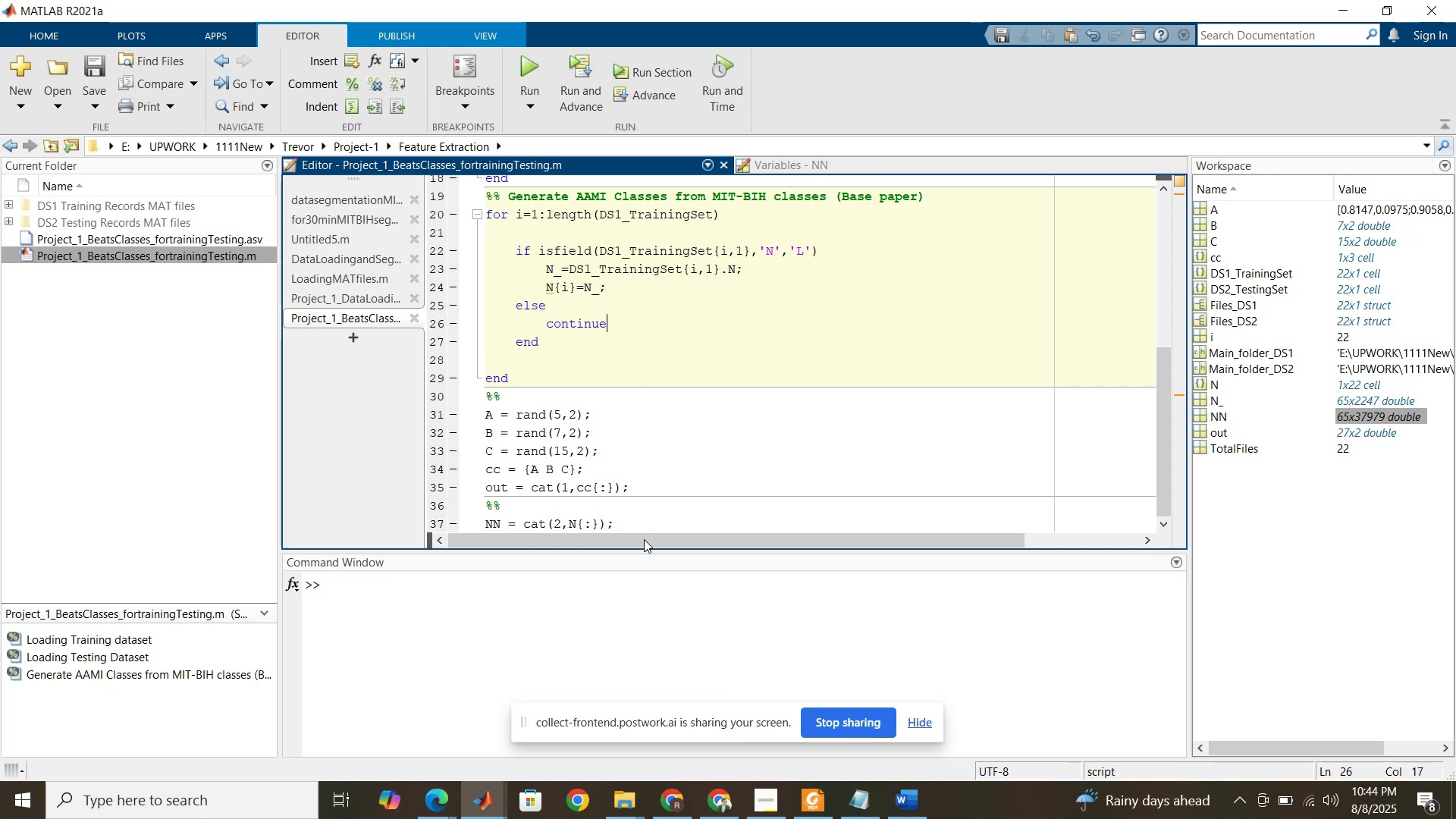 
left_click([711, 799])
 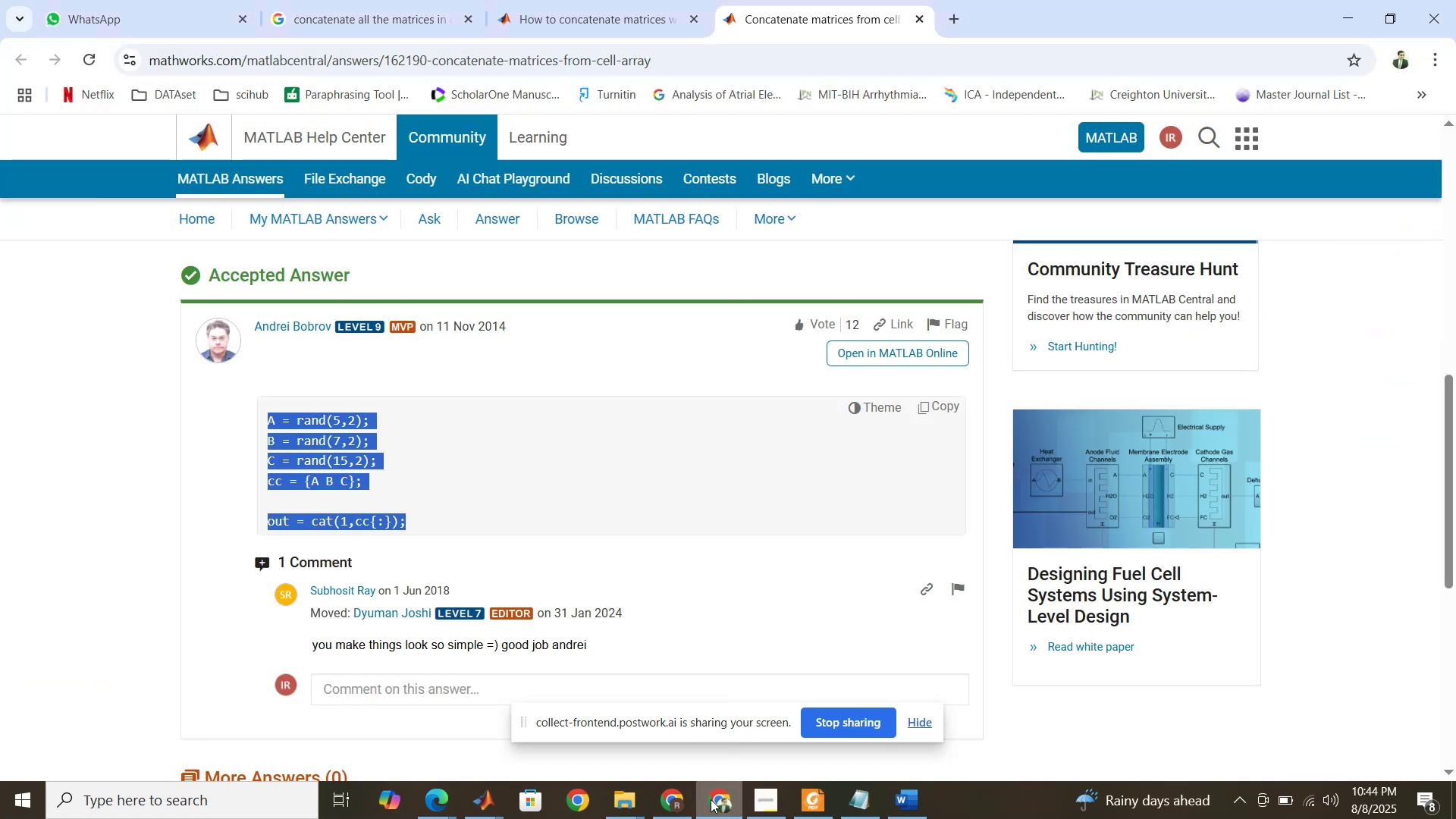 
left_click([711, 799])
 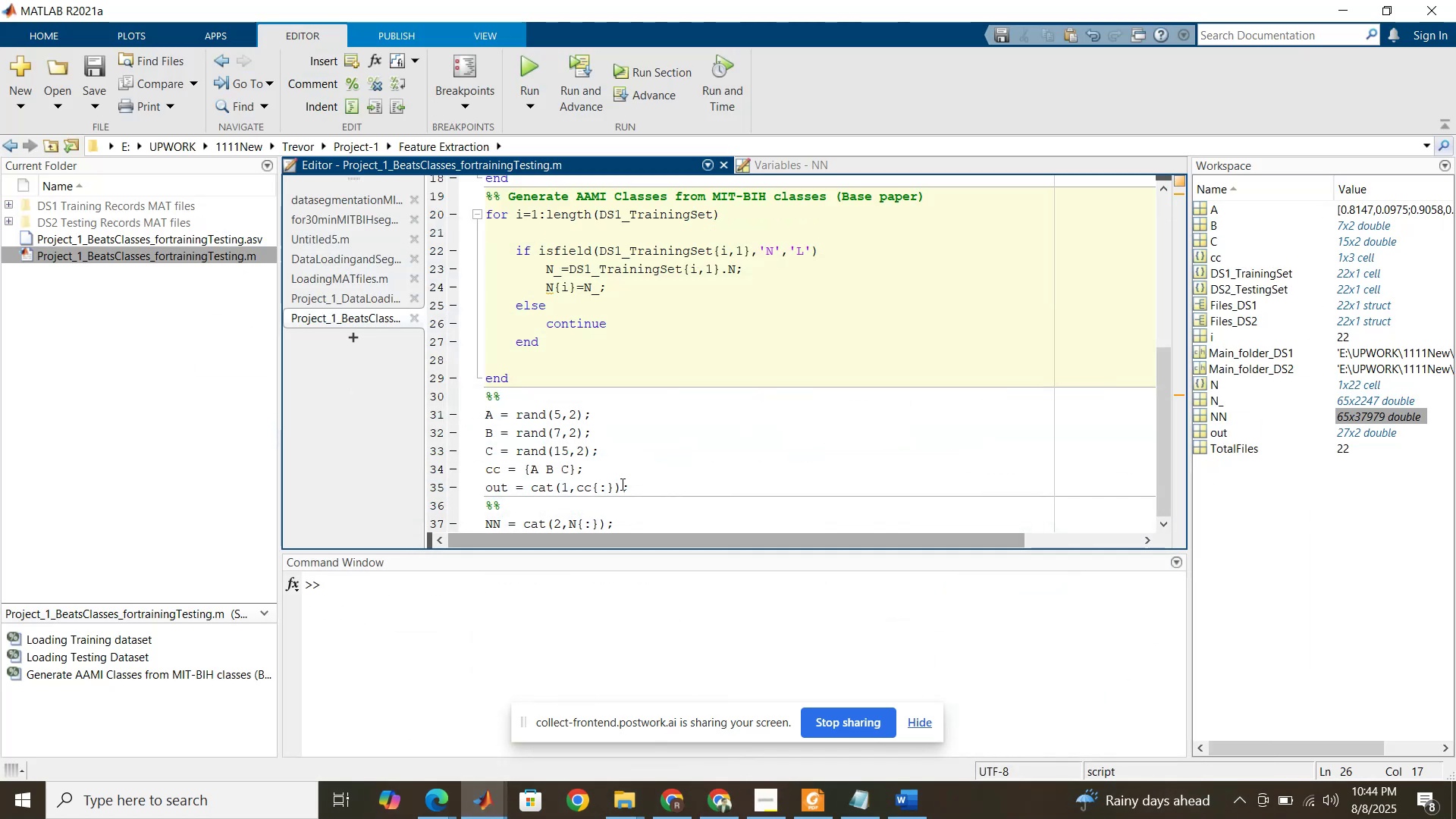 
left_click_drag(start_coordinate=[639, 488], to_coordinate=[479, 419])
 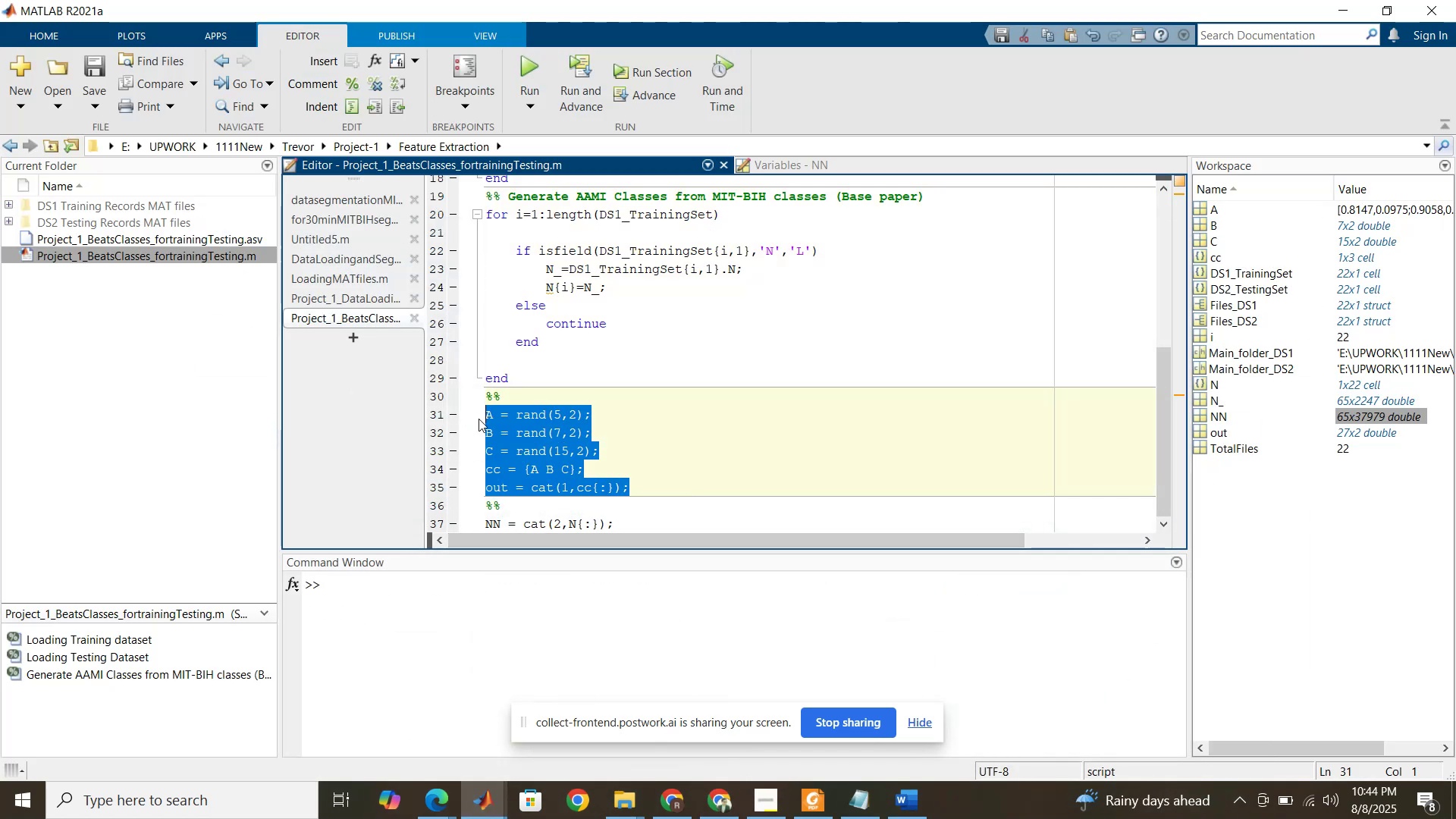 
key(Delete)
 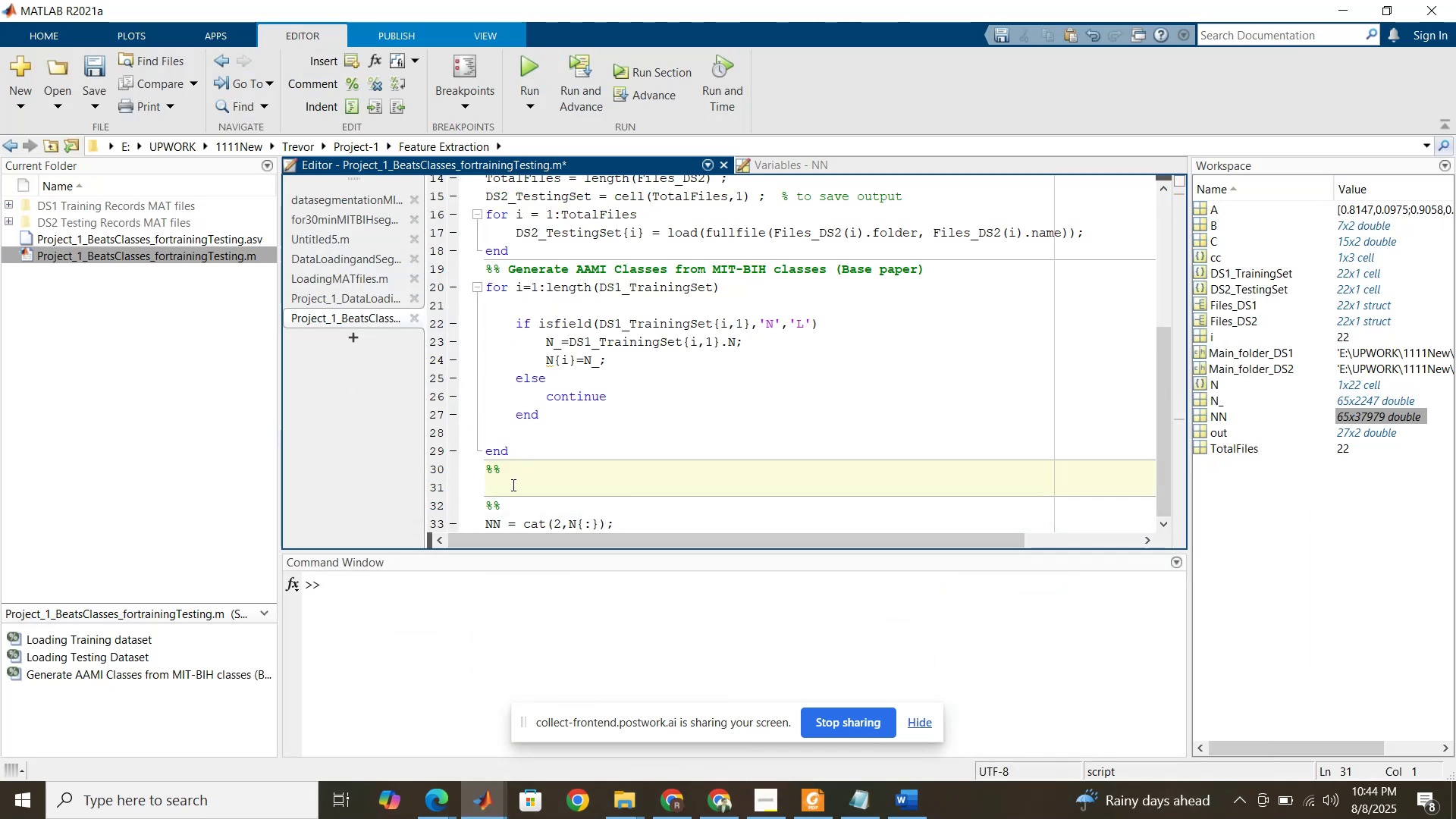 
left_click_drag(start_coordinate=[513, 499], to_coordinate=[490, 491])
 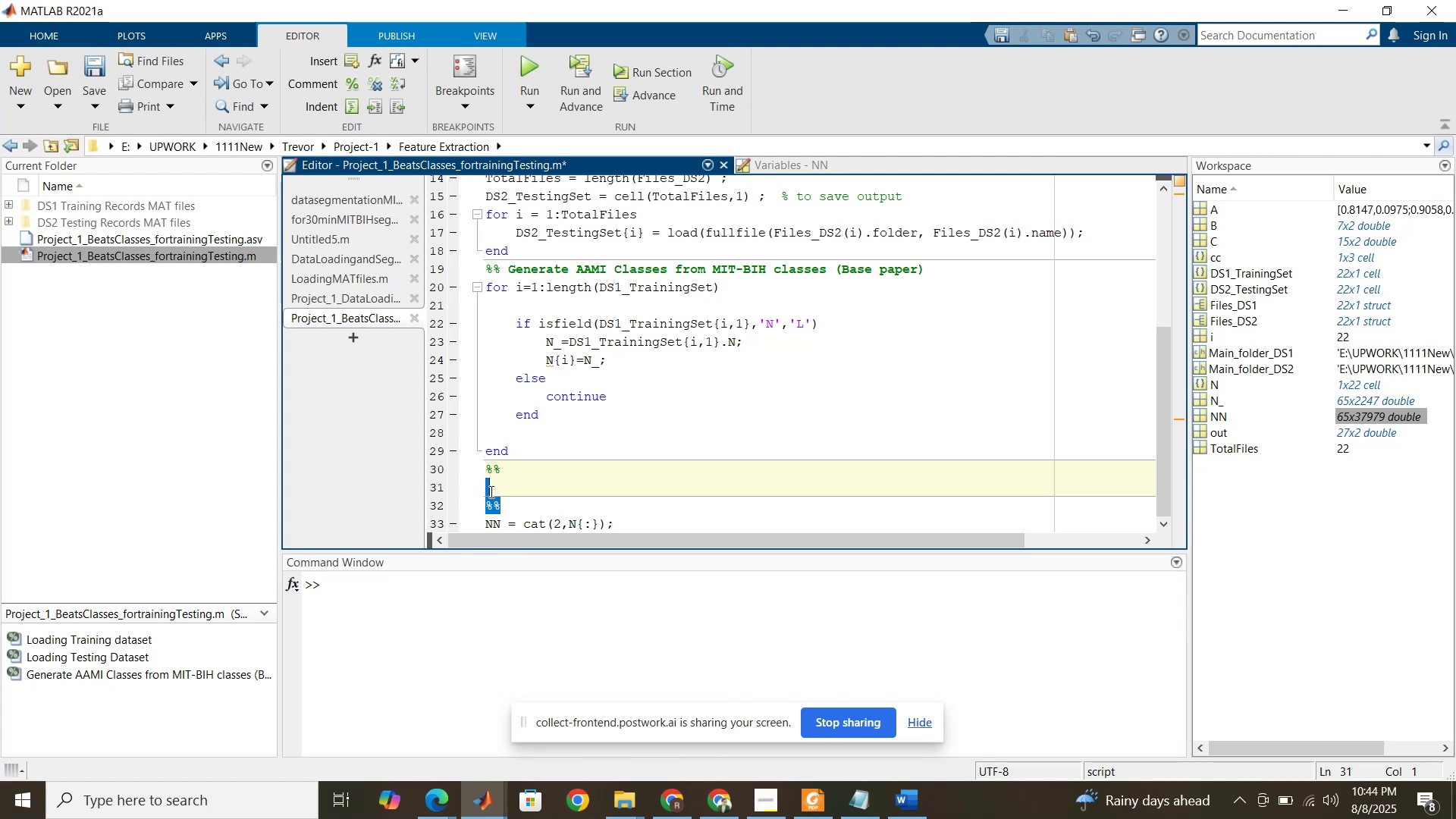 
key(Delete)
 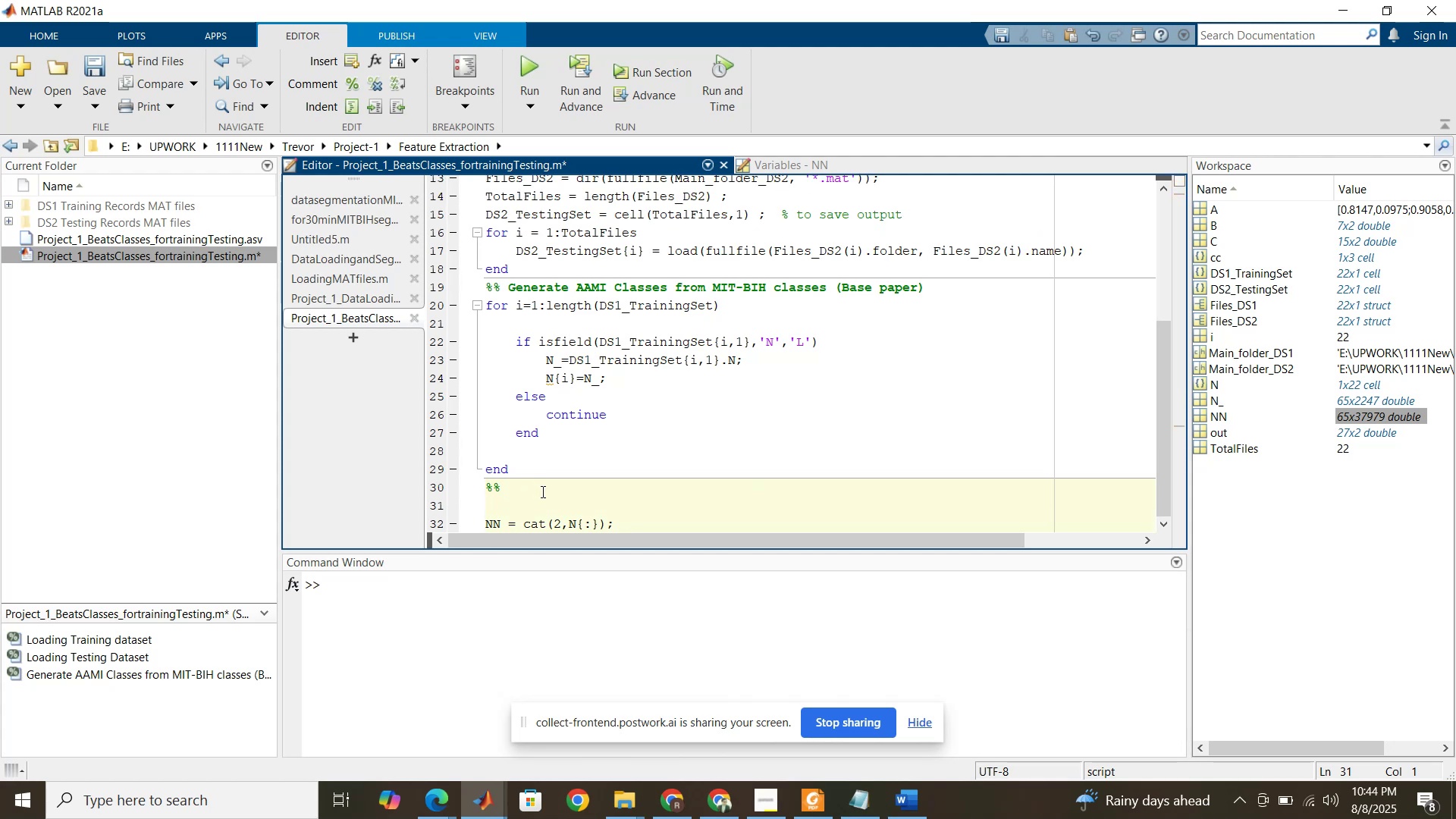 
key(Delete)
 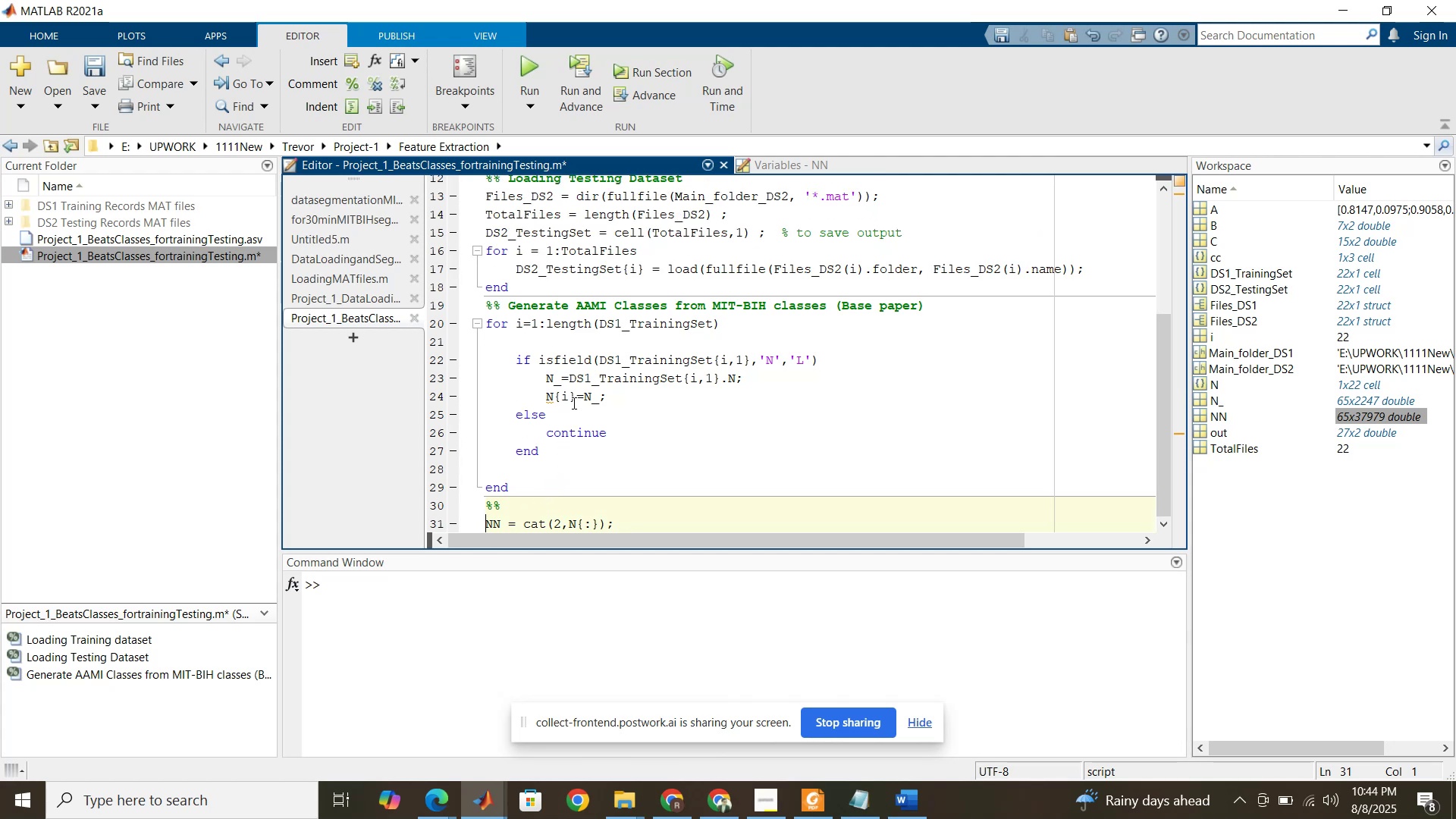 
scroll: coordinate [573, 419], scroll_direction: down, amount: 2.0
 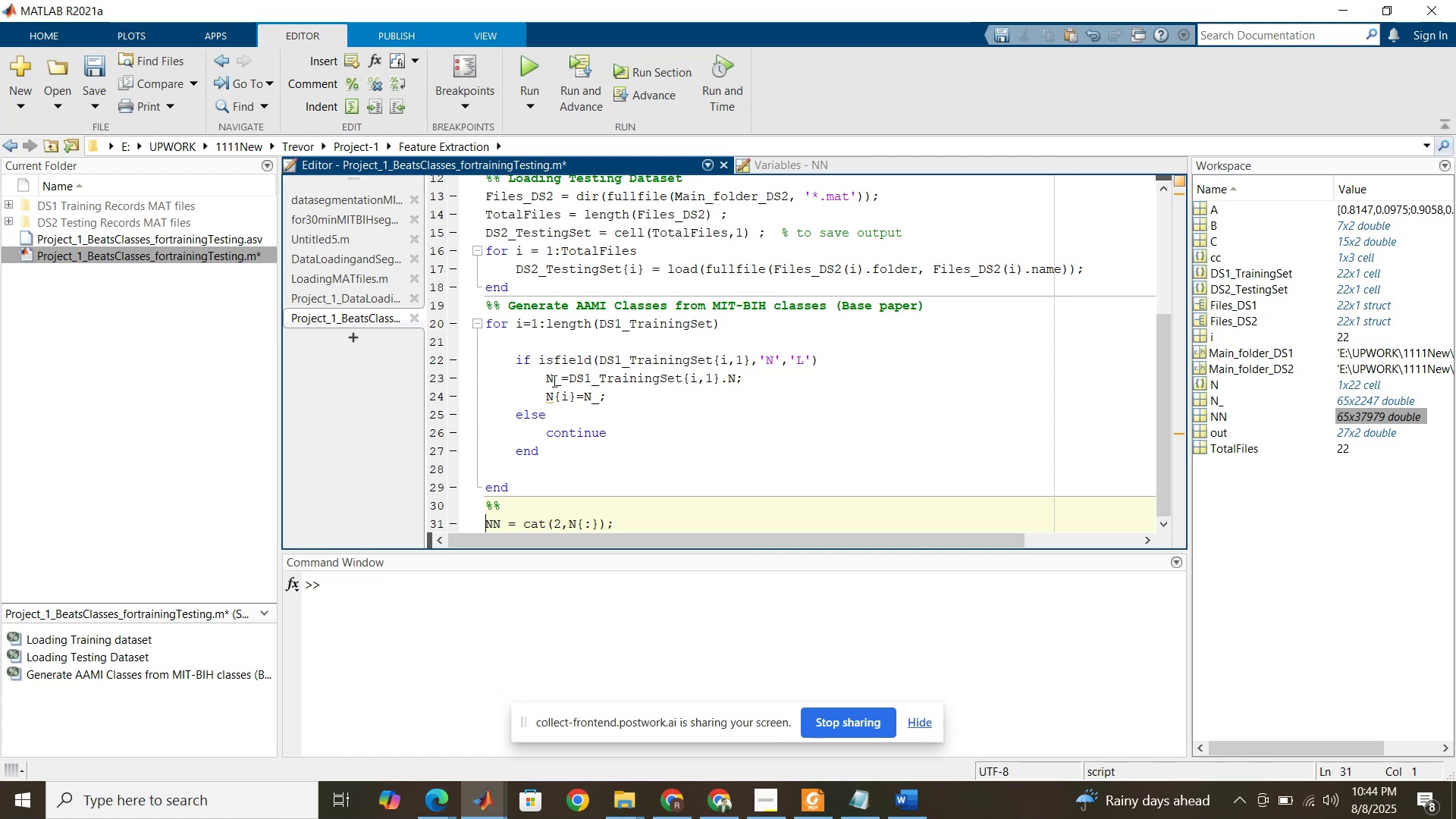 
wait(8.0)
 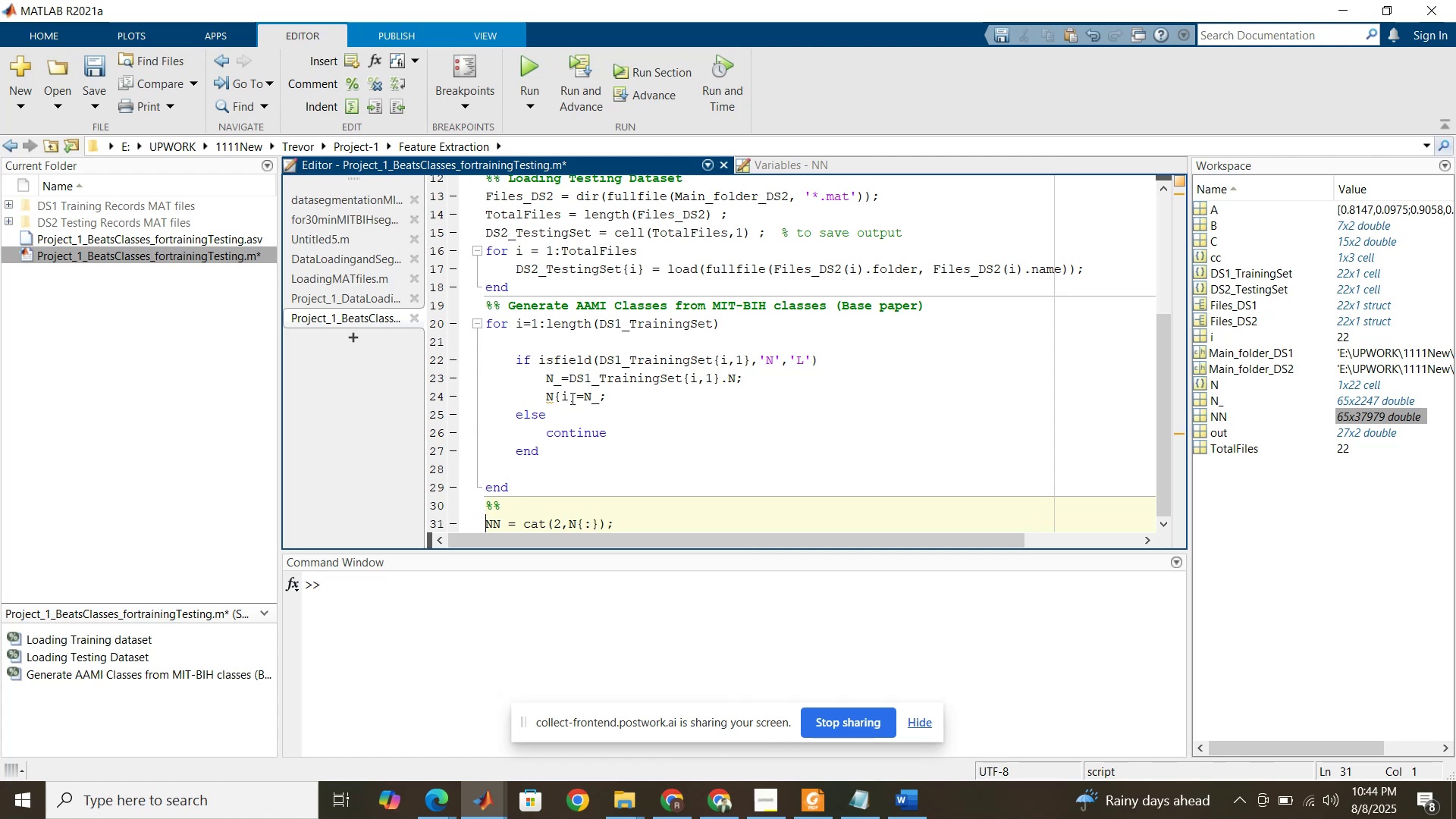 
left_click([557, 399])
 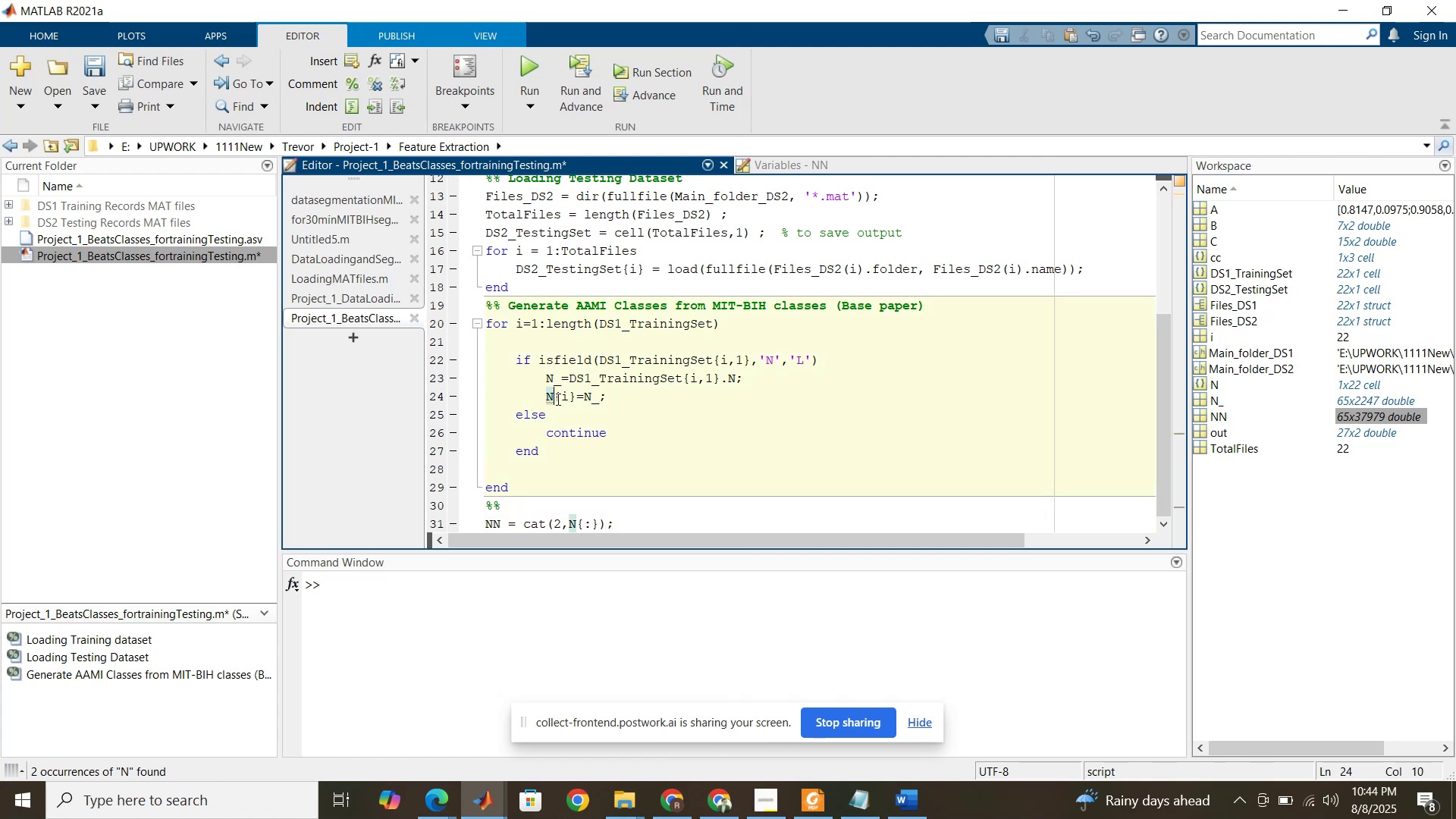 
key(Shift+N)
 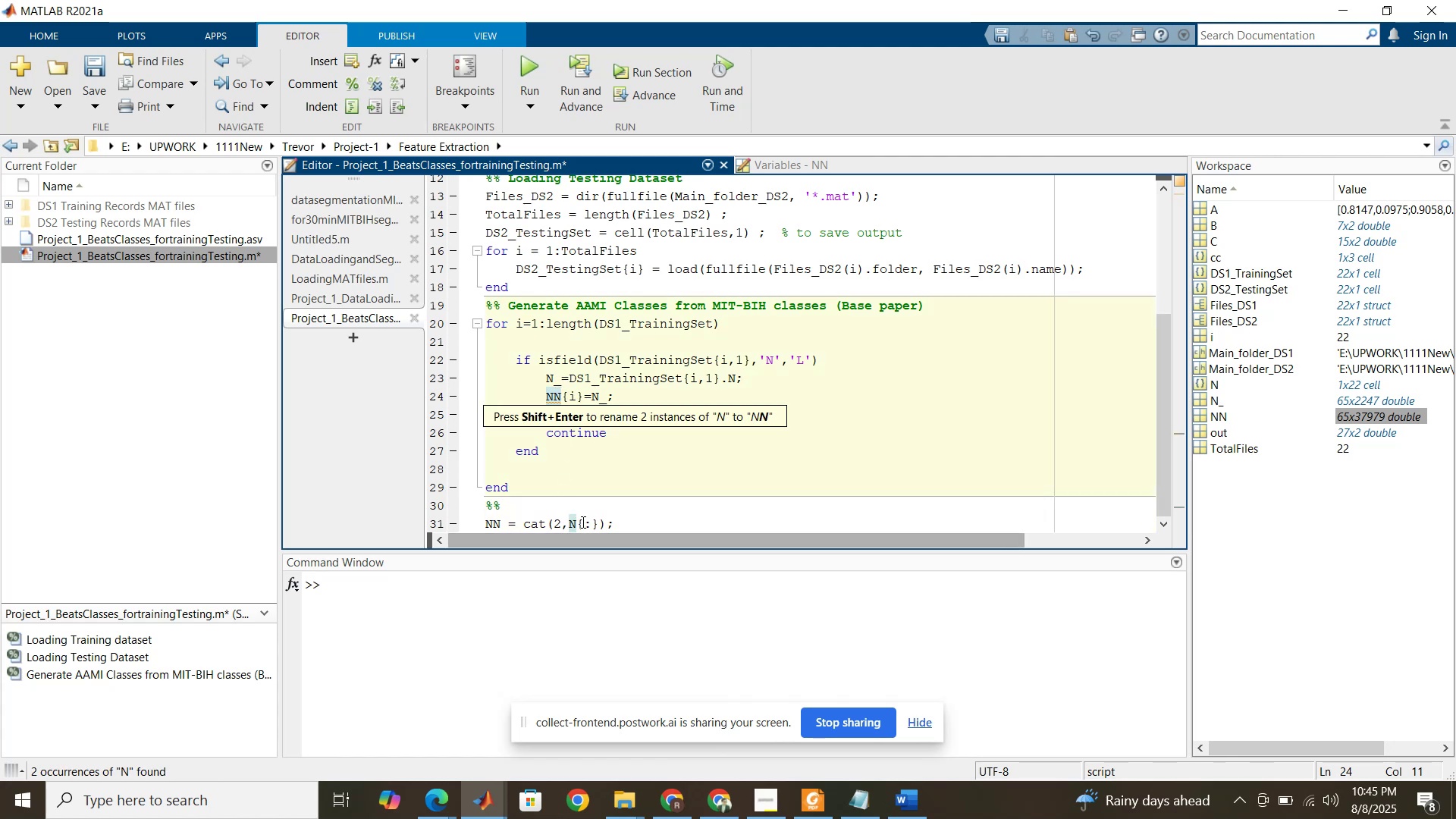 
left_click([582, 521])
 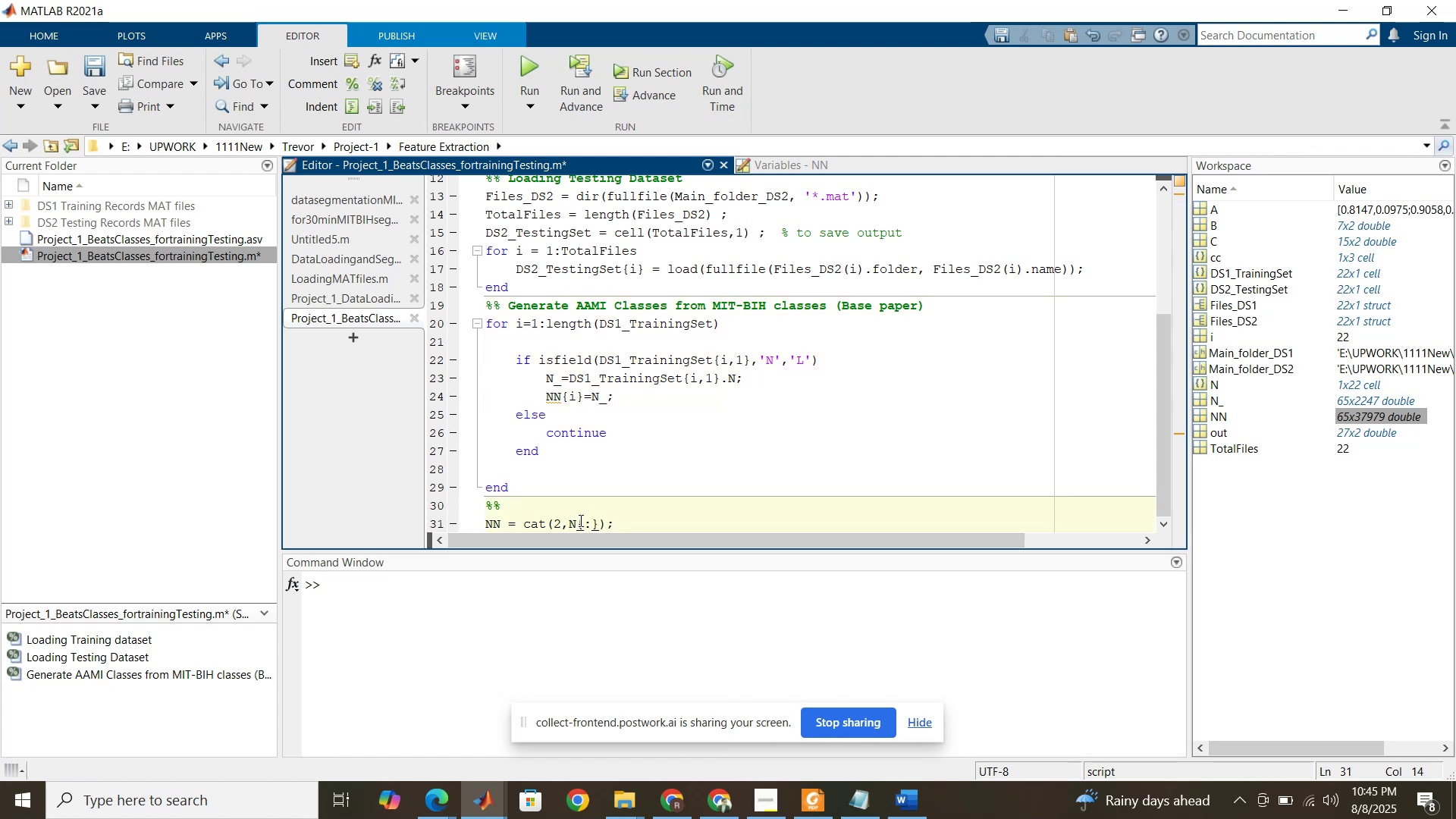 
left_click([579, 520])
 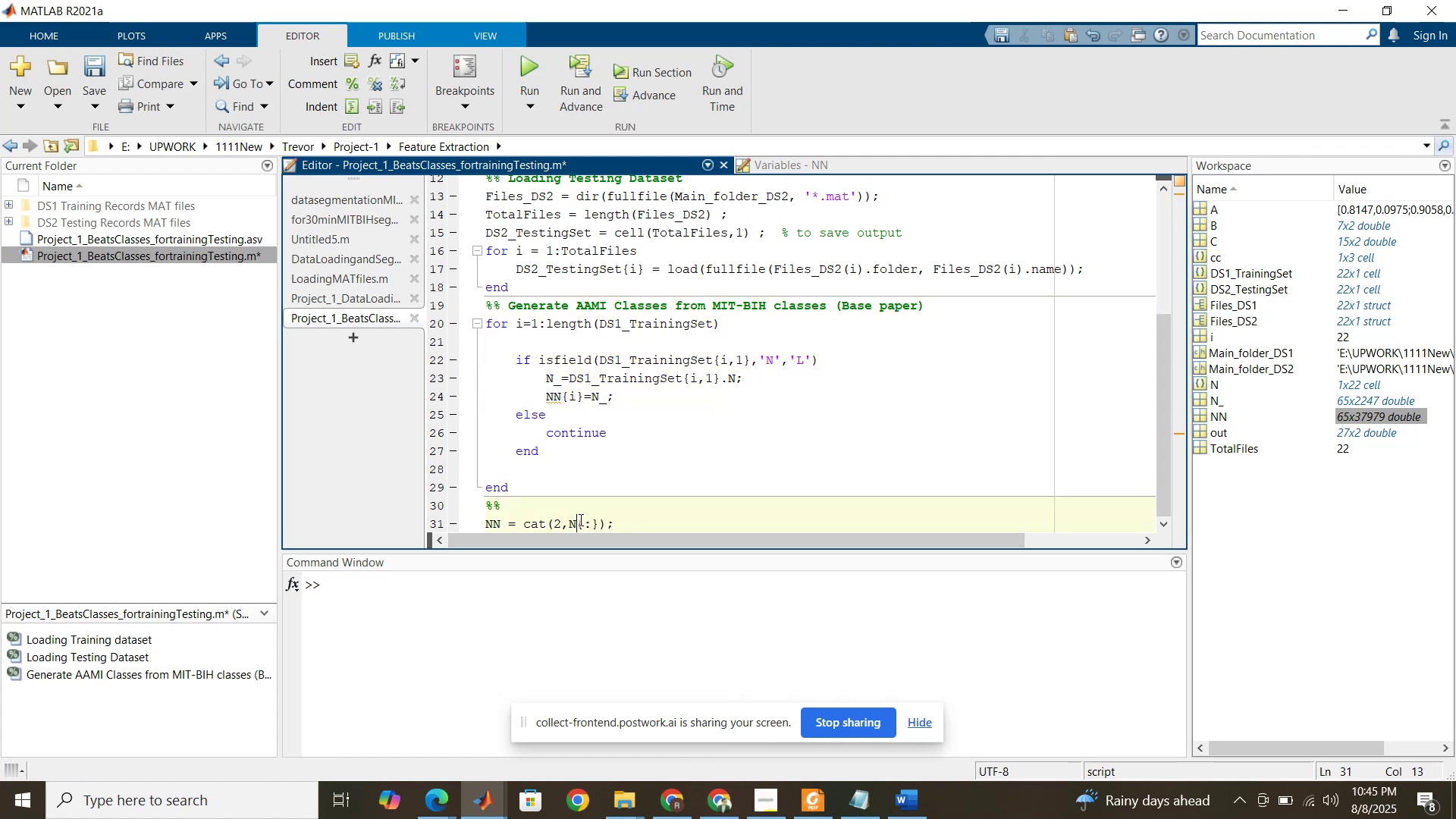 
key(Shift+N)
 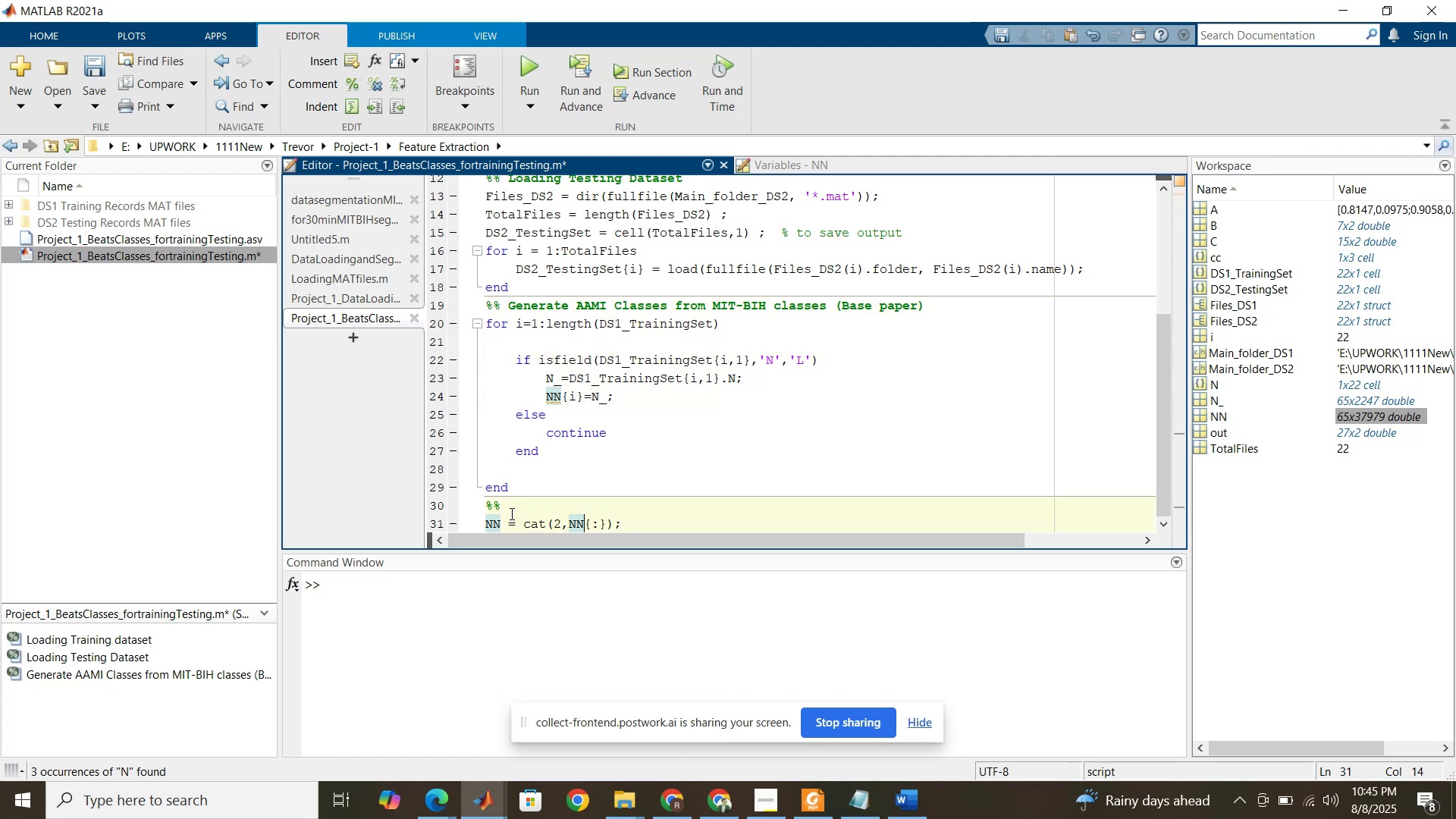 
key(Backspace)
 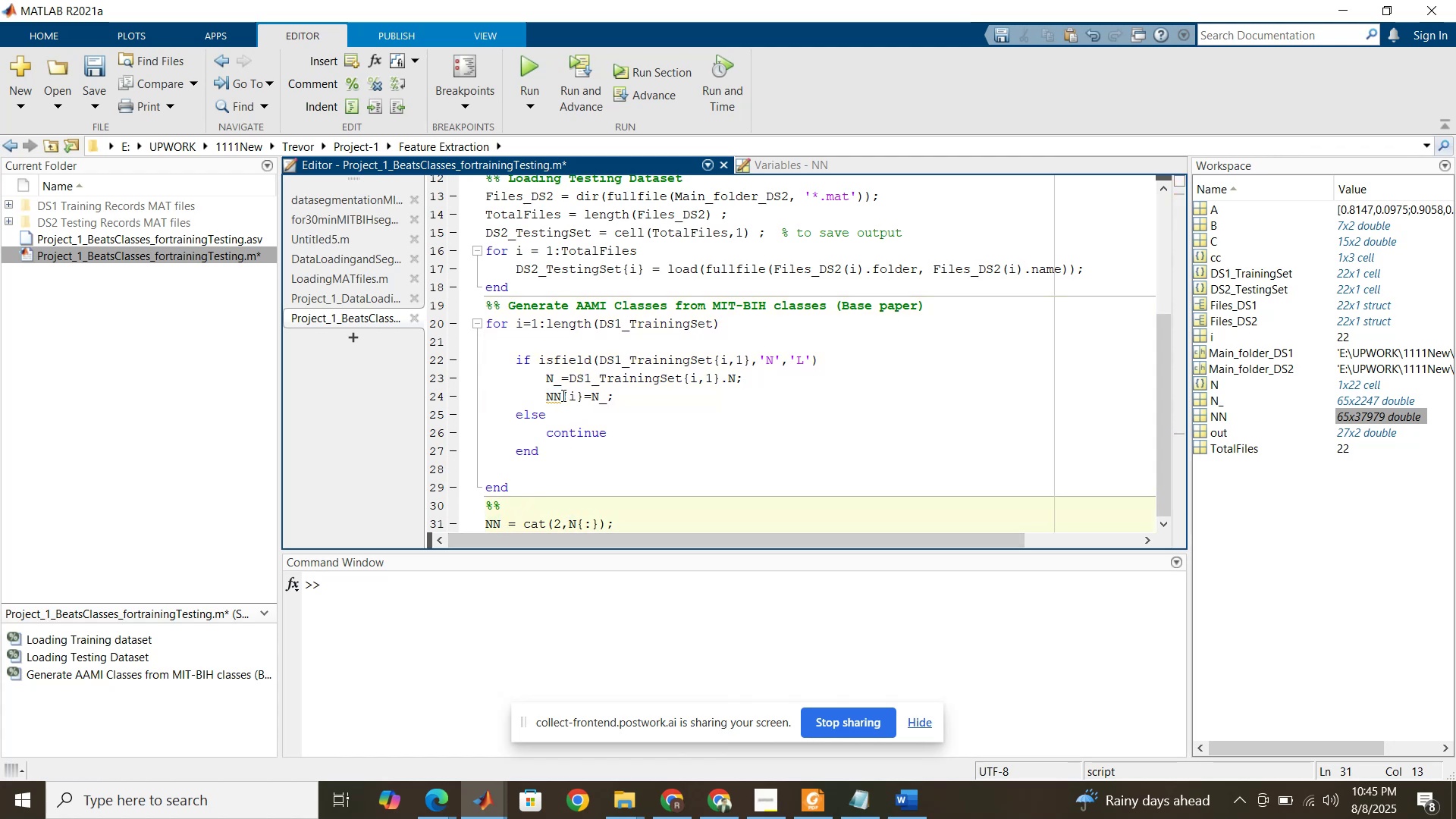 
left_click([562, 395])
 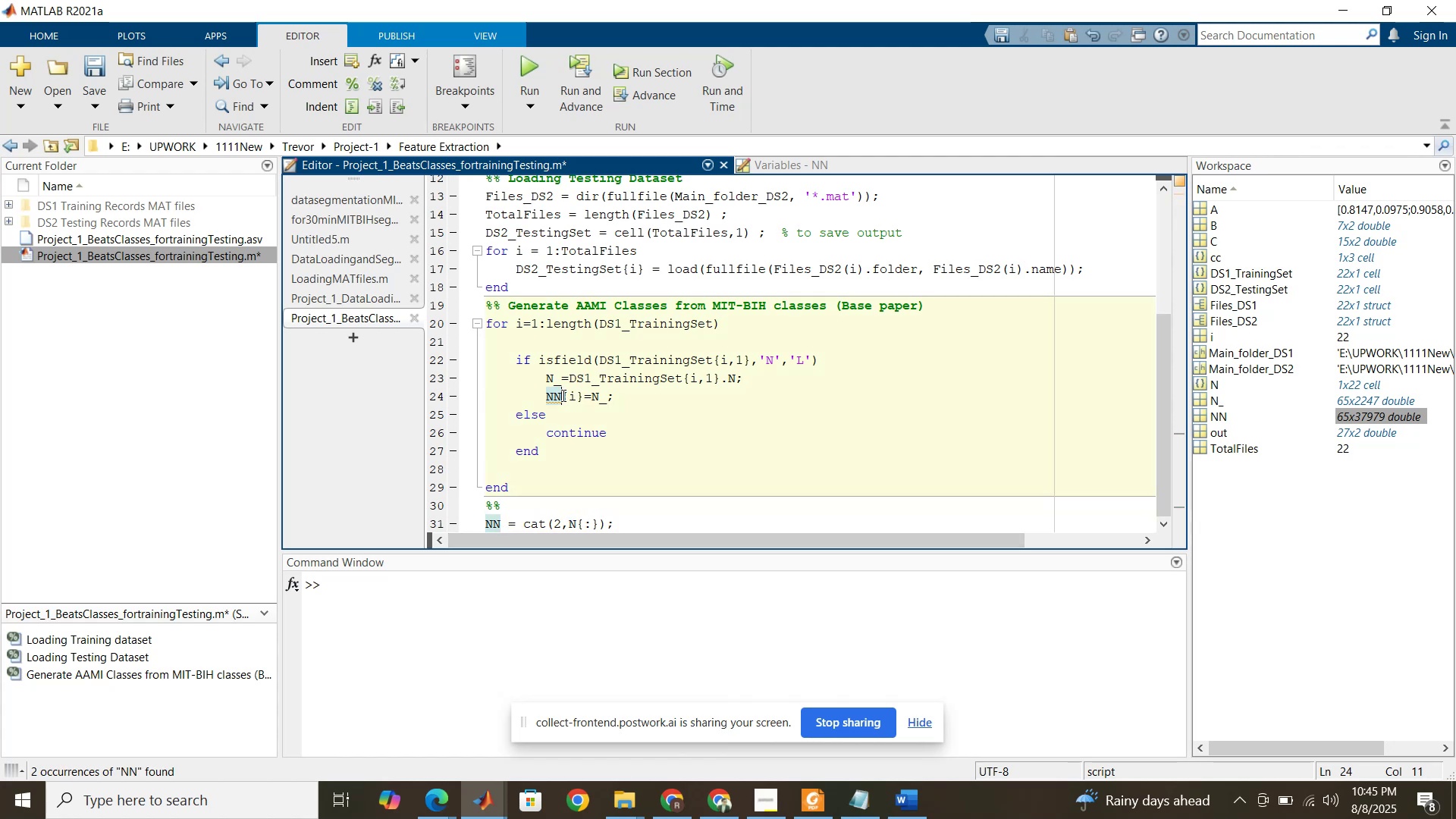 
key(Backspace)
 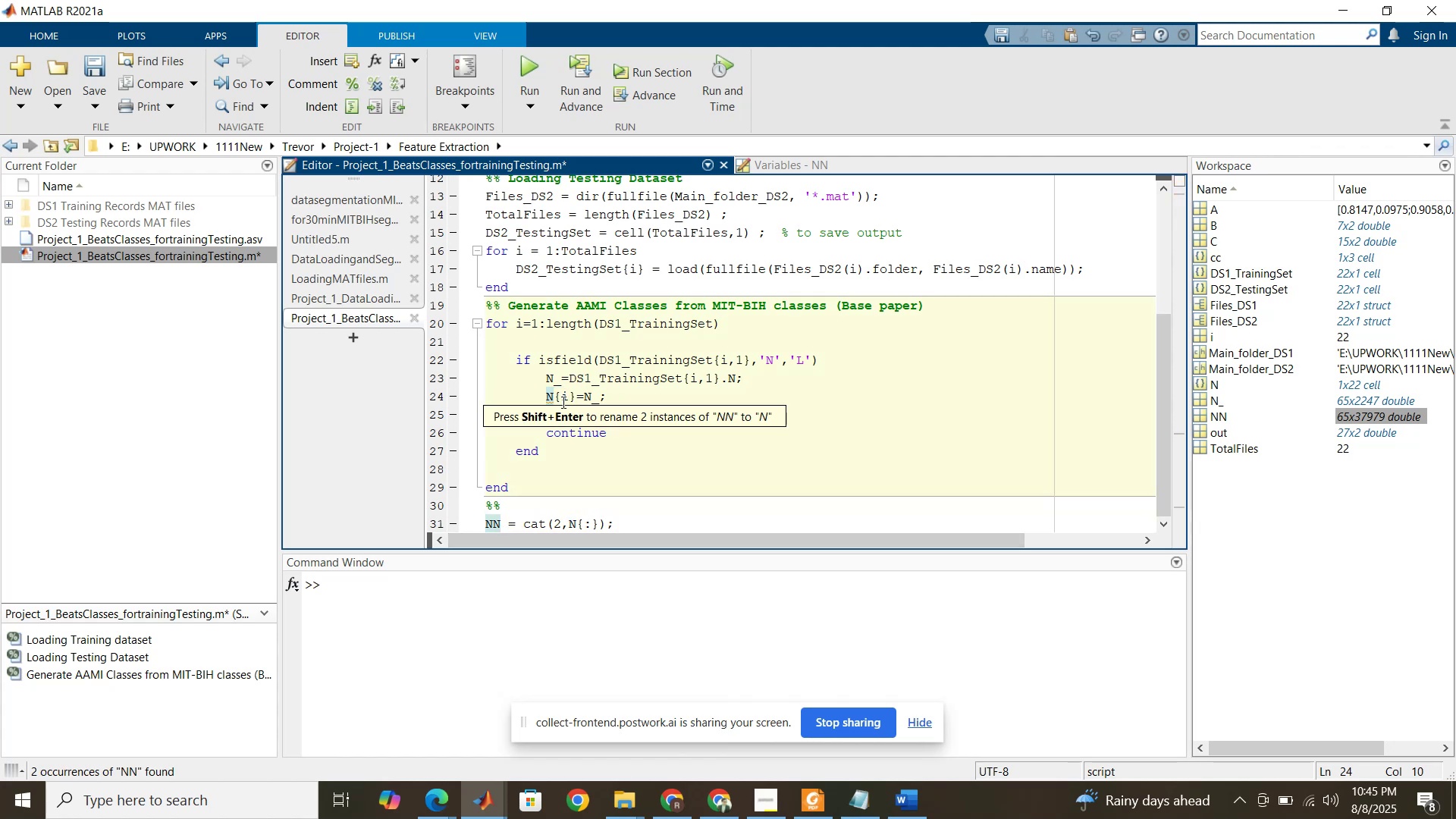 
key(Shift+Minus)
 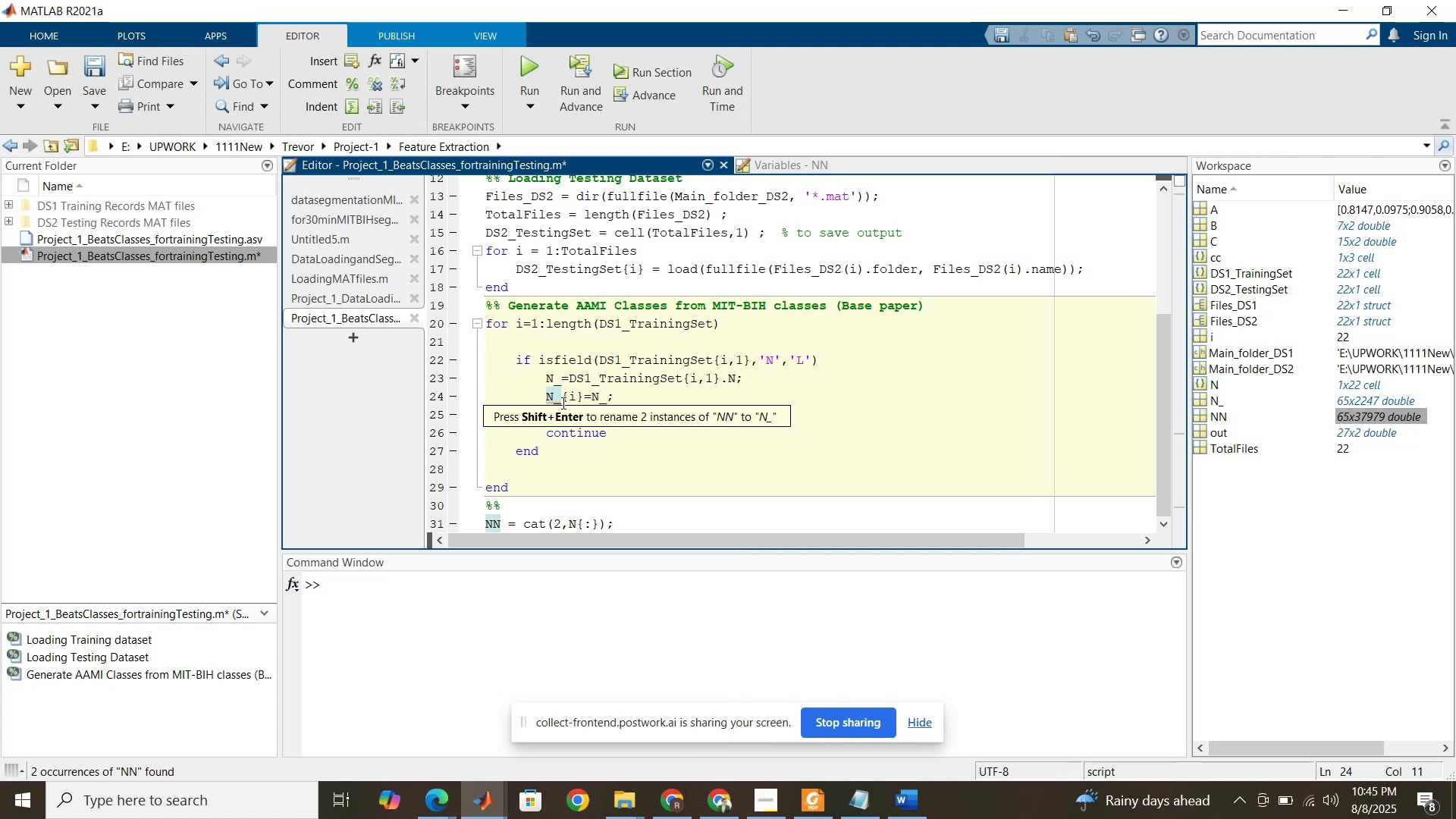 
key(1)
 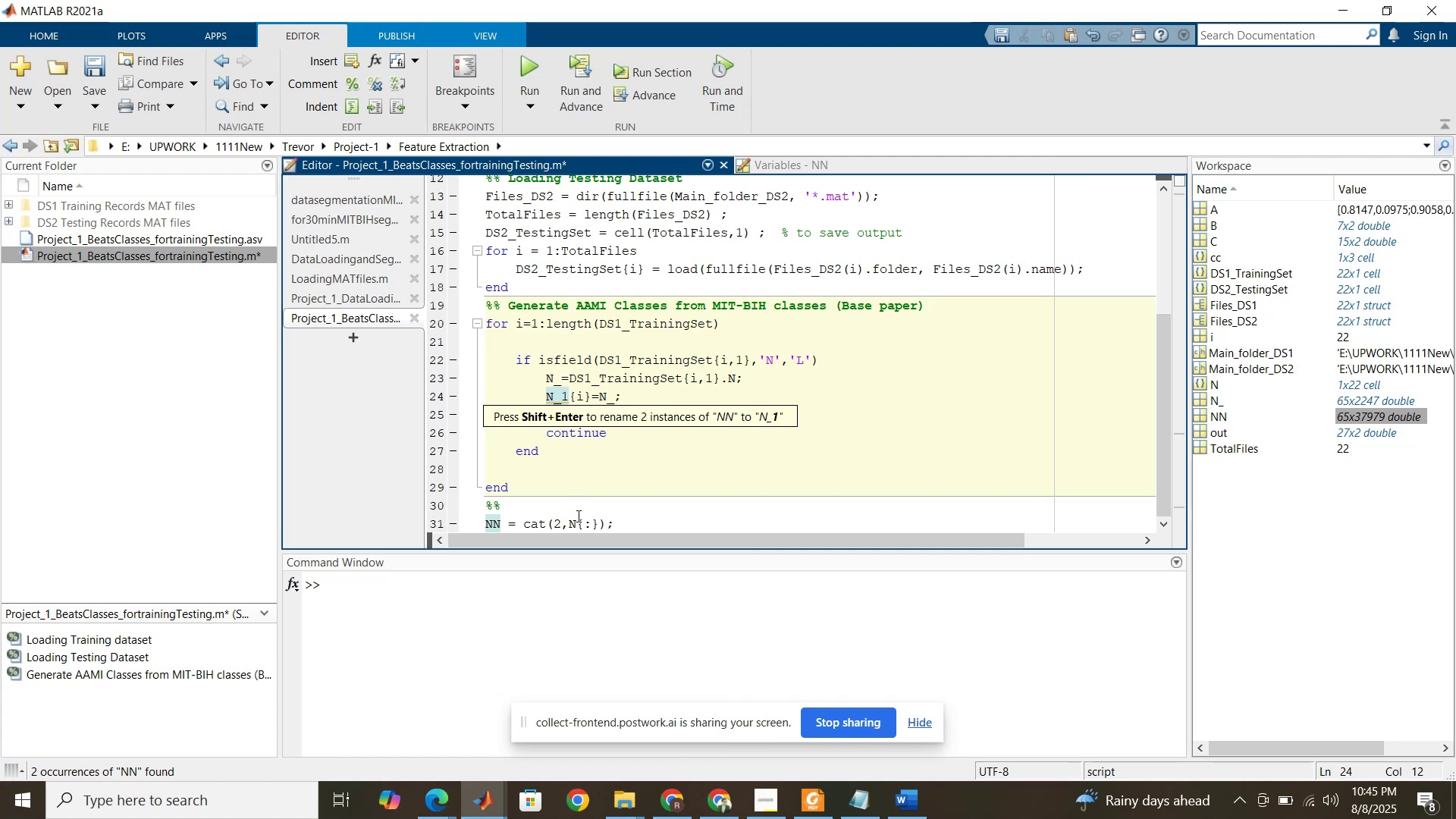 
left_click([576, 522])
 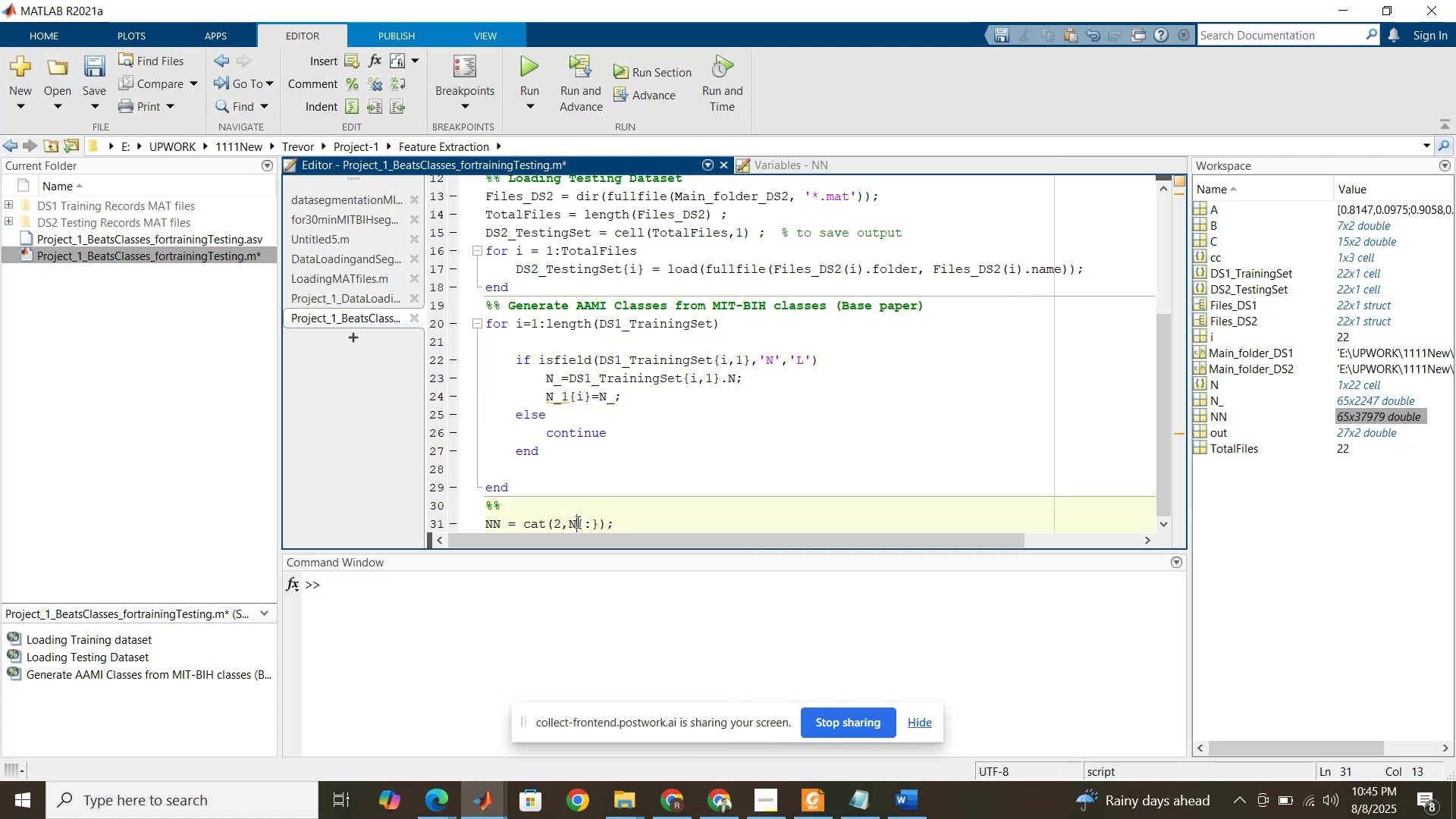 
key(Shift+Minus)
 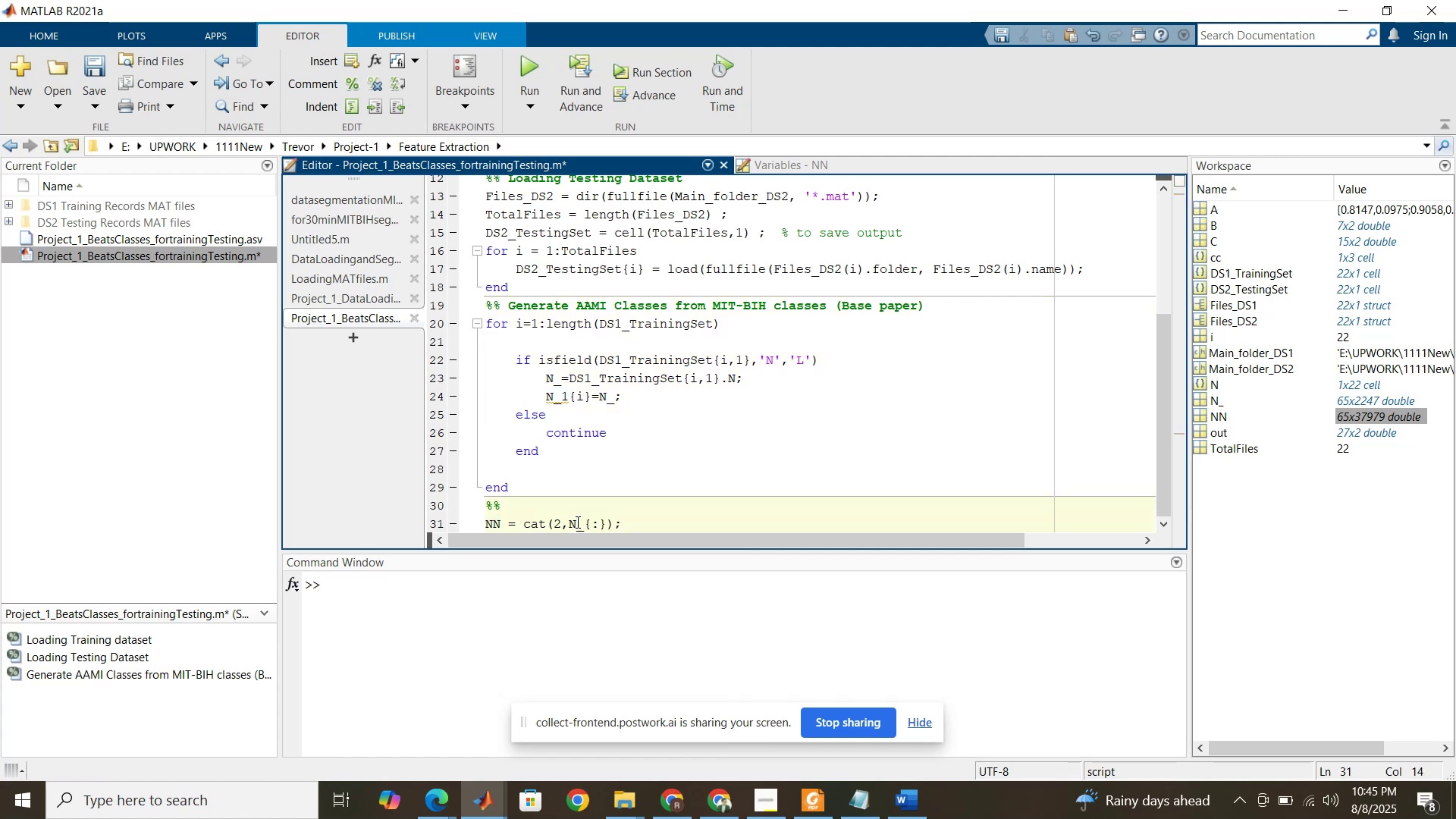 
key(1)
 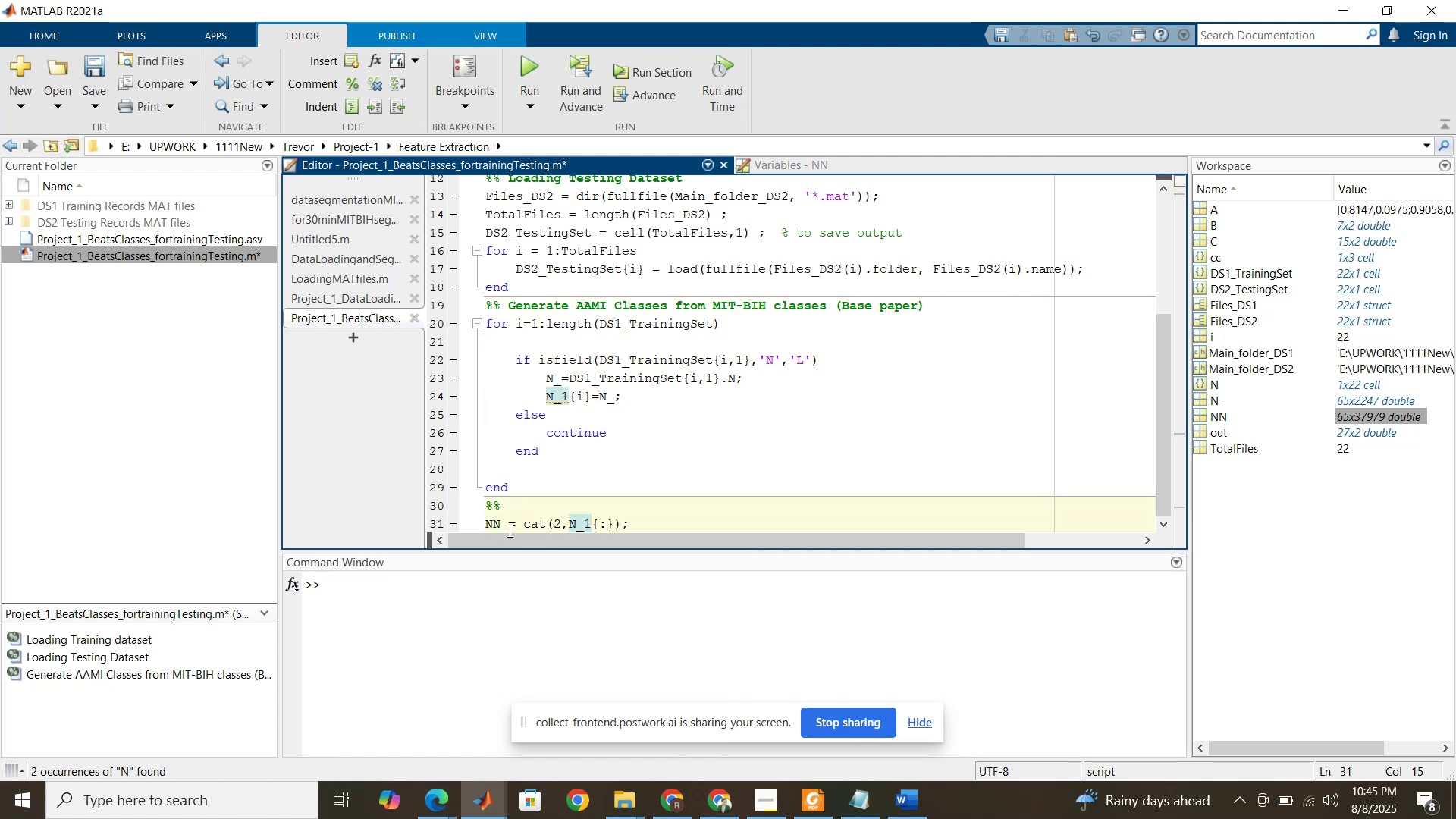 
left_click_drag(start_coordinate=[501, 522], to_coordinate=[496, 522])
 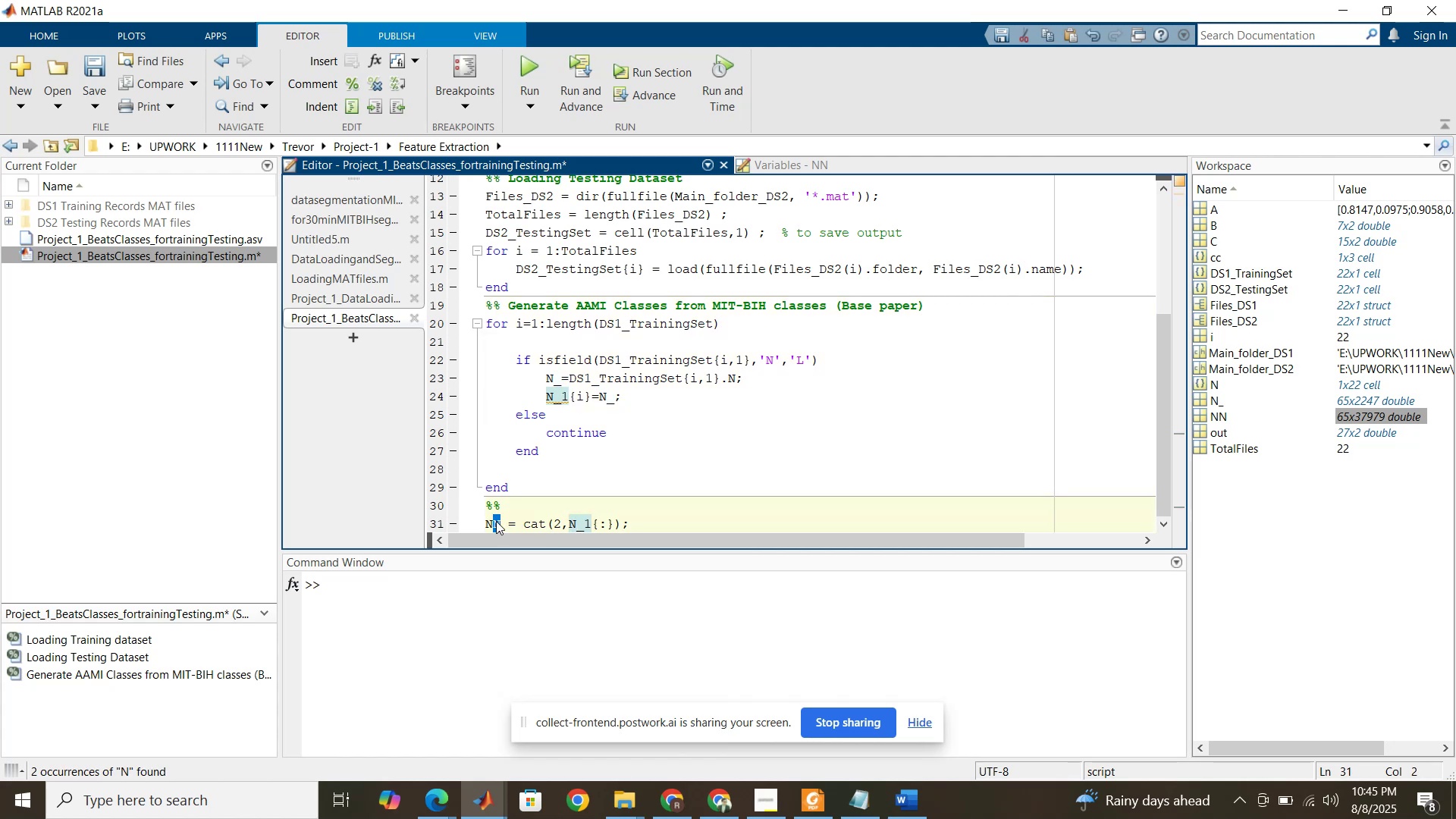 
key(Shift+Minus)
 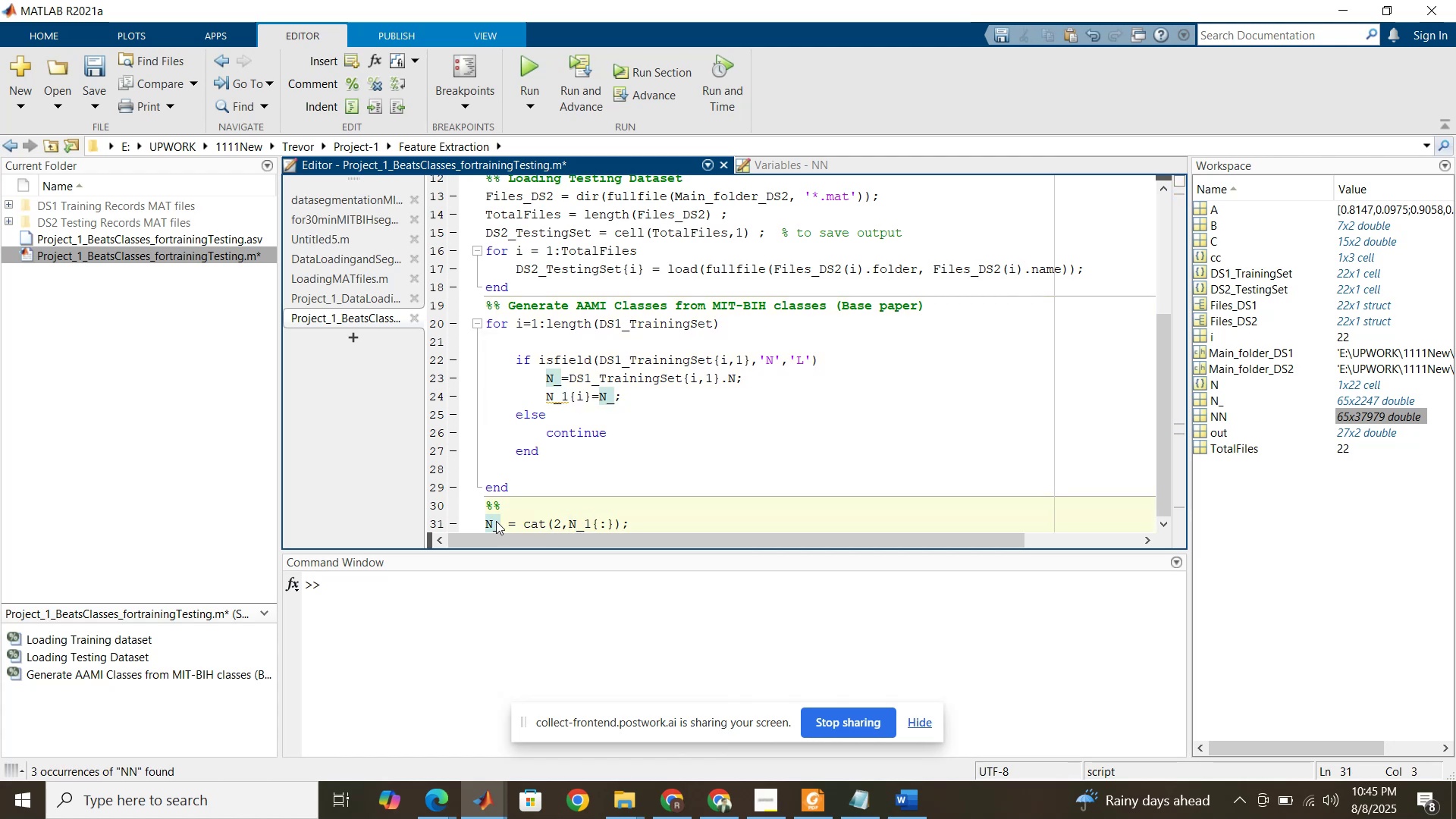 
key(2)
 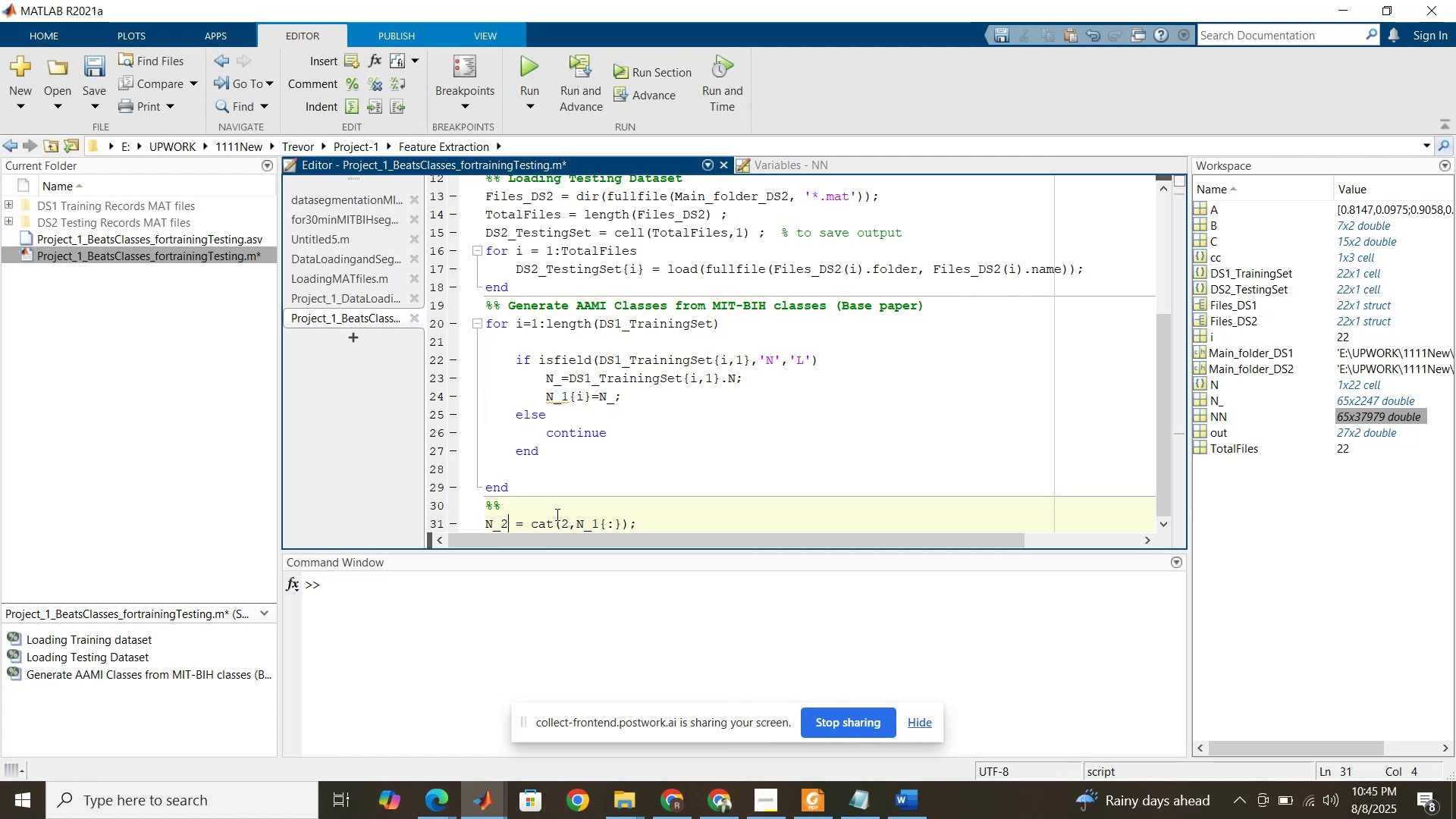 
left_click([556, 514])
 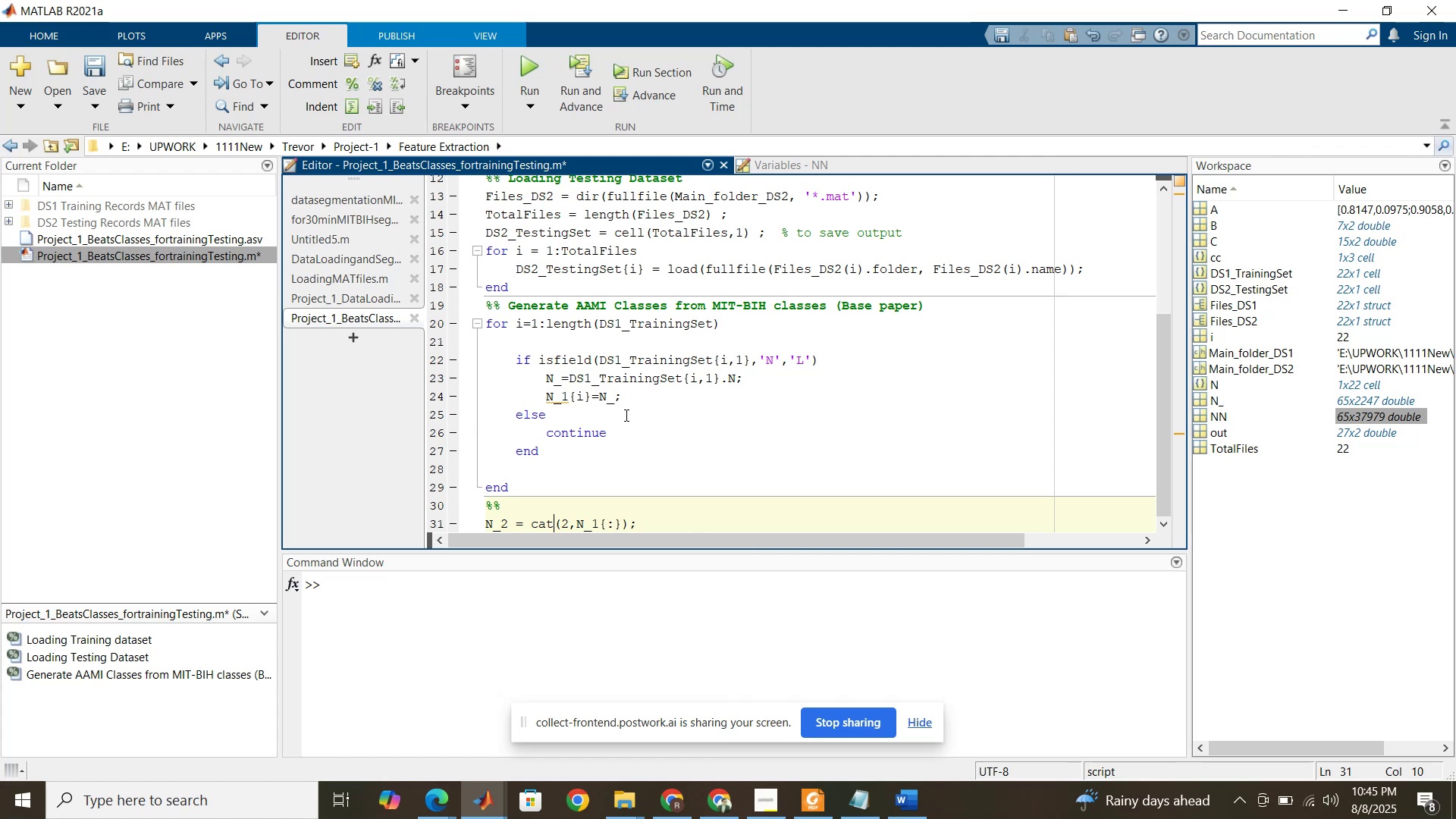 
left_click([625, 415])
 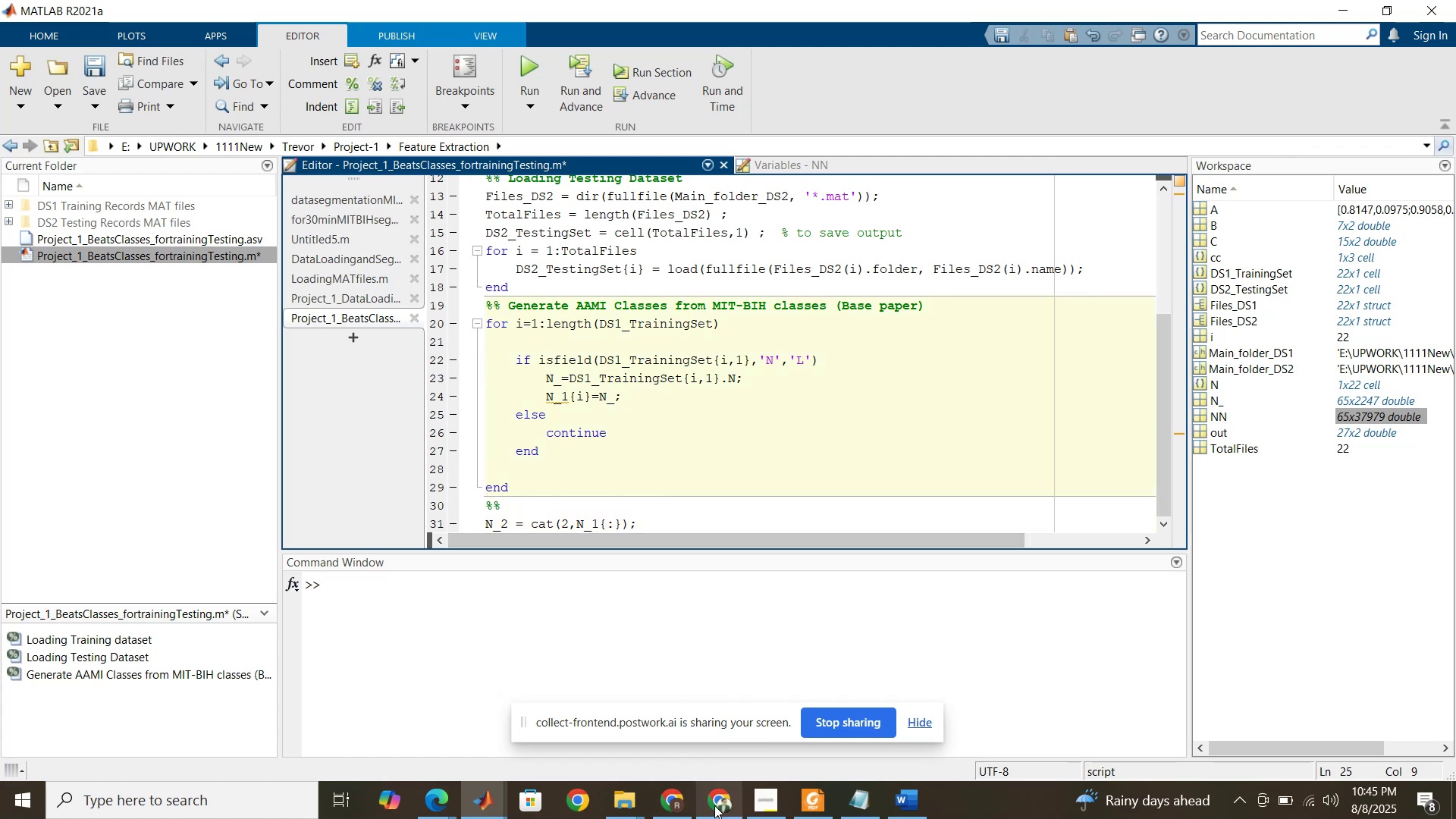 
left_click([714, 805])
 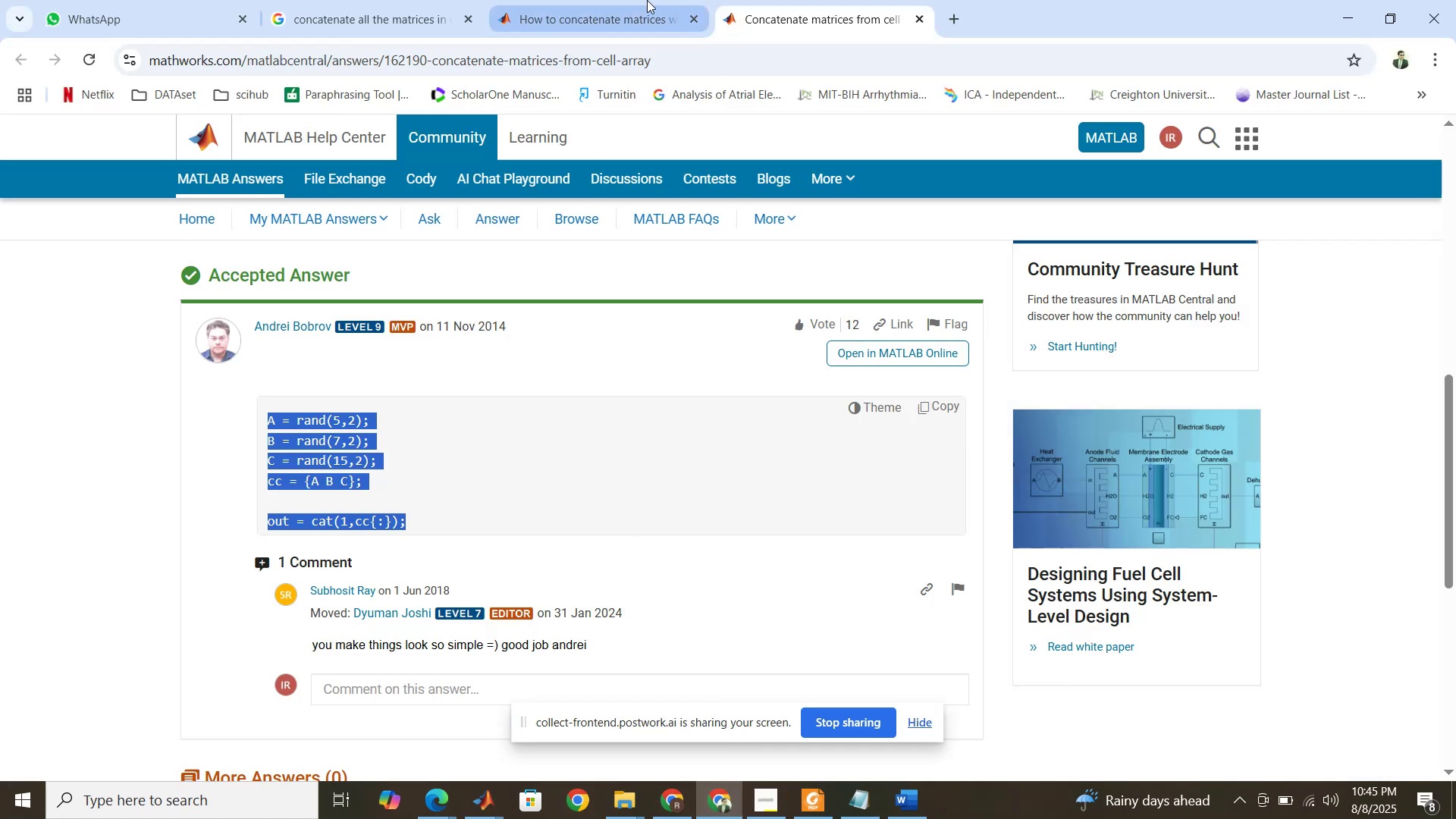 
double_click([447, 0])
 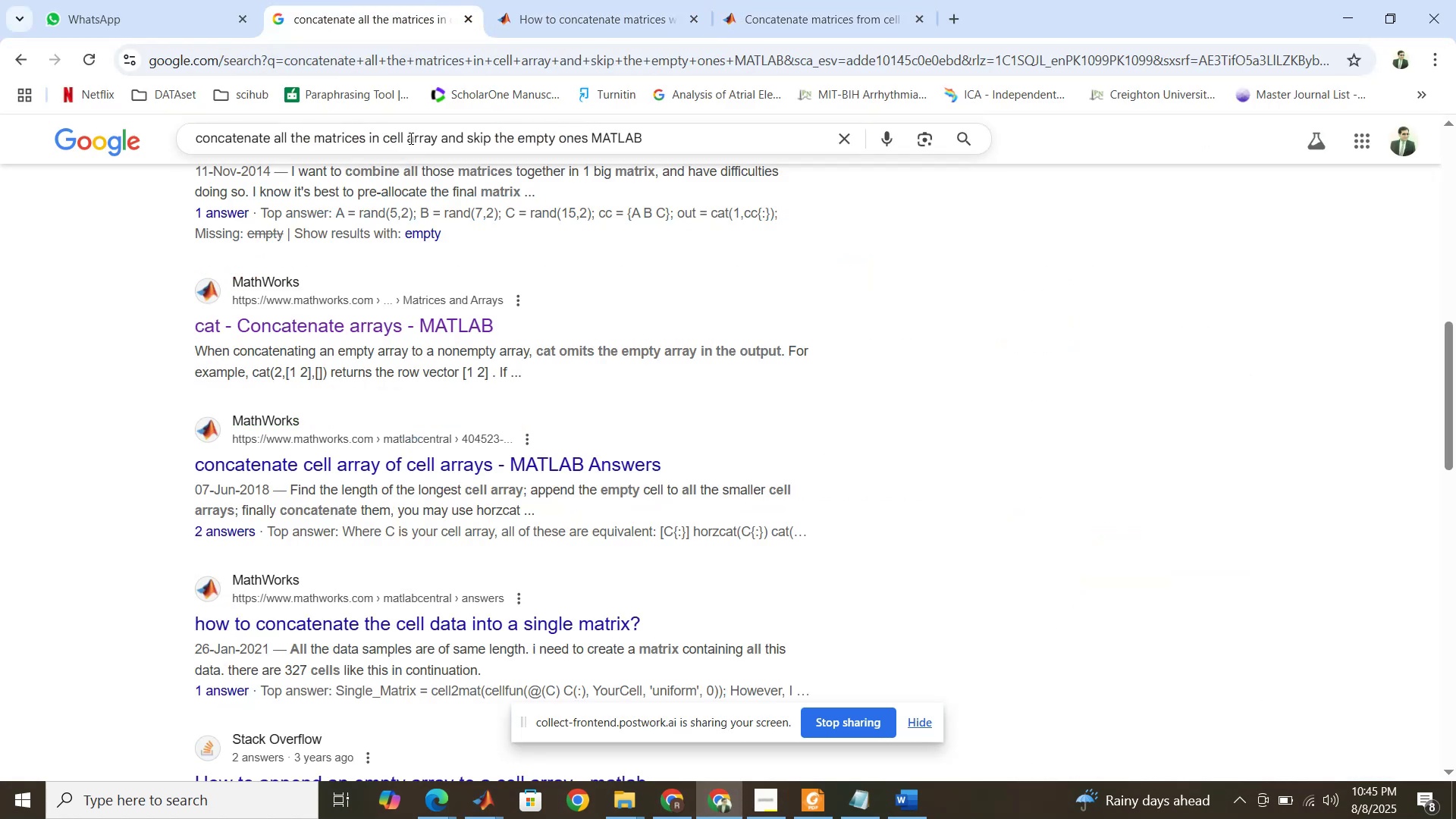 
double_click([410, 137])
 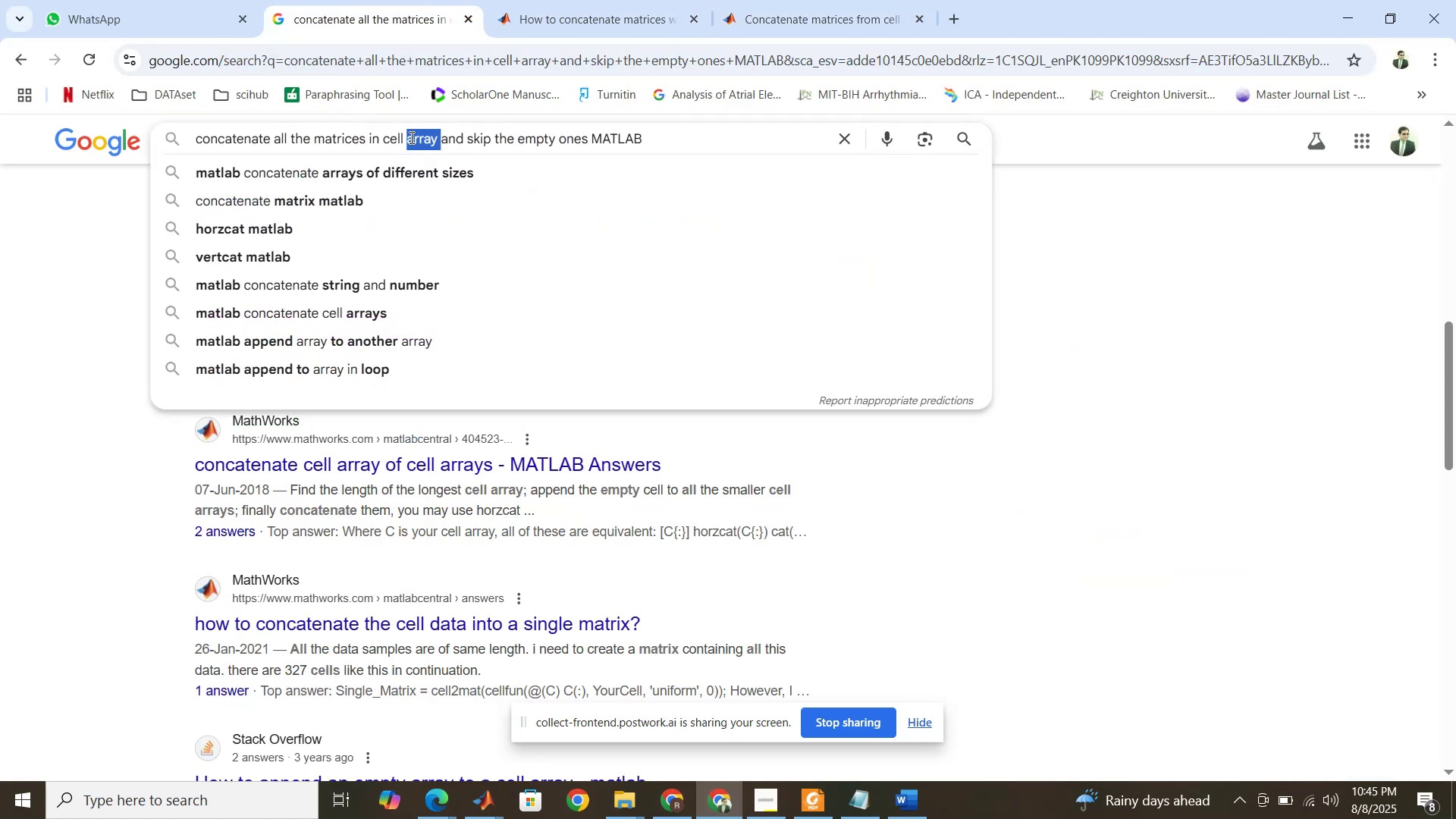 
triple_click([410, 137])
 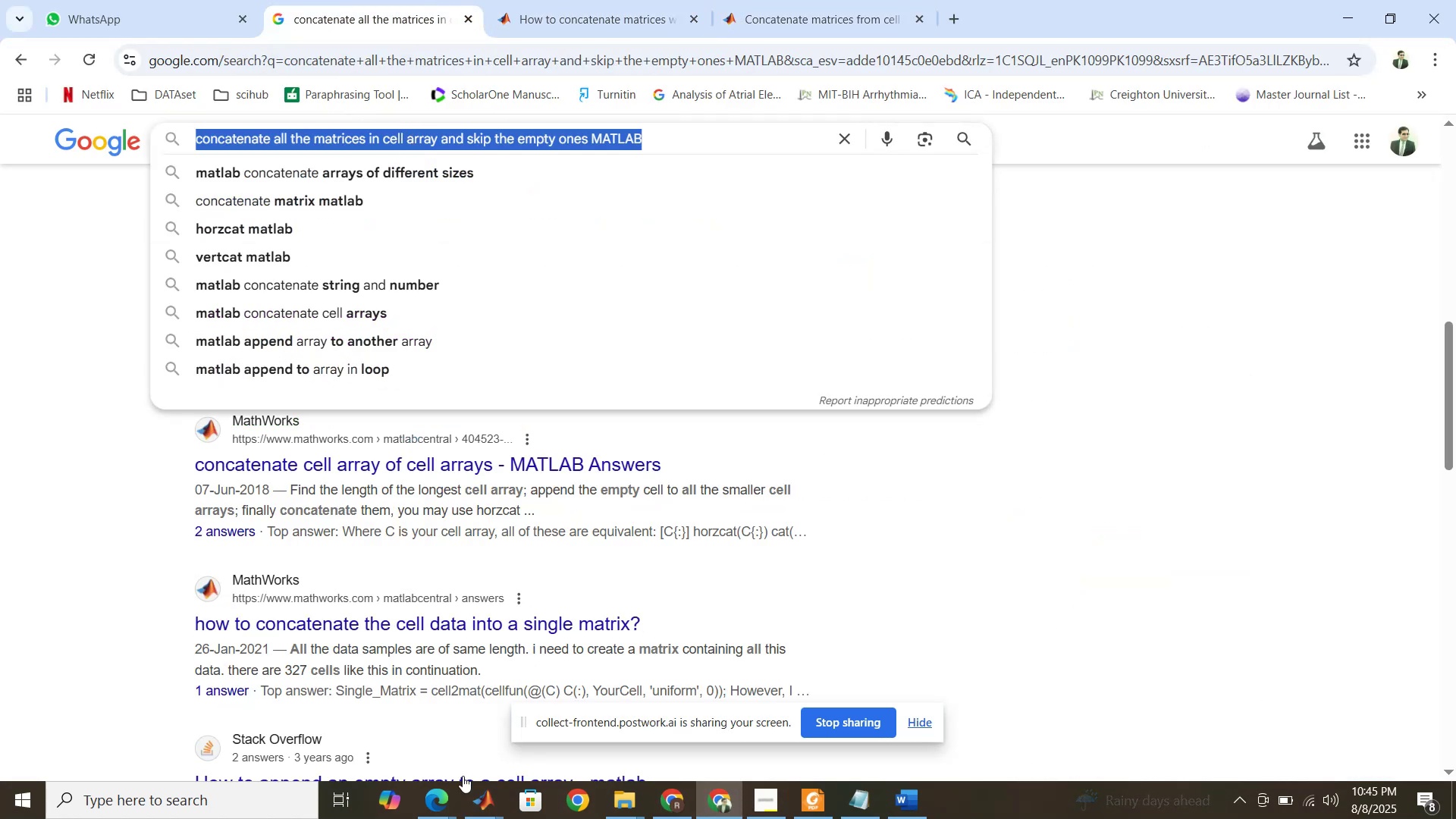 
left_click([485, 818])
 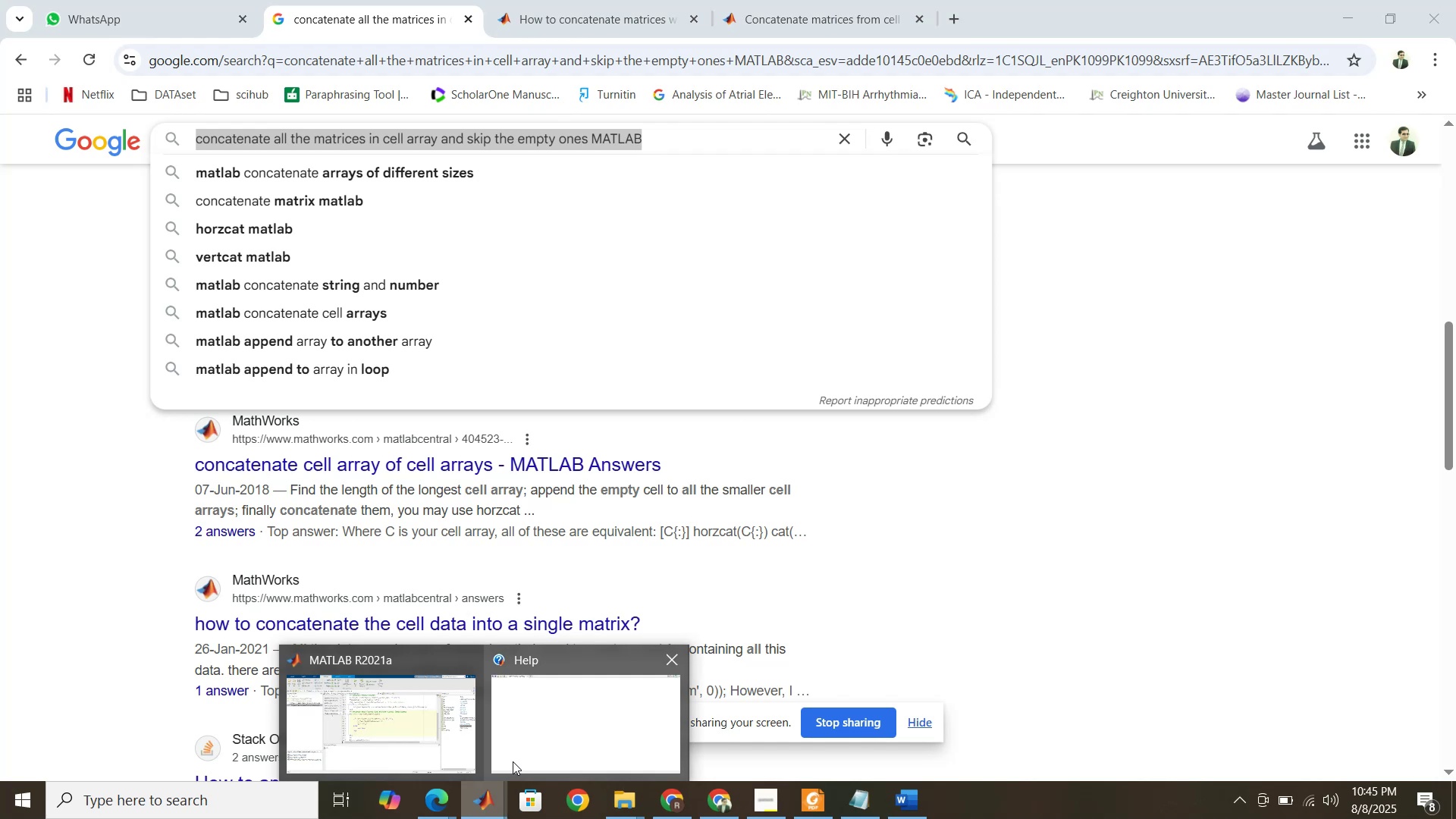 
left_click([519, 755])
 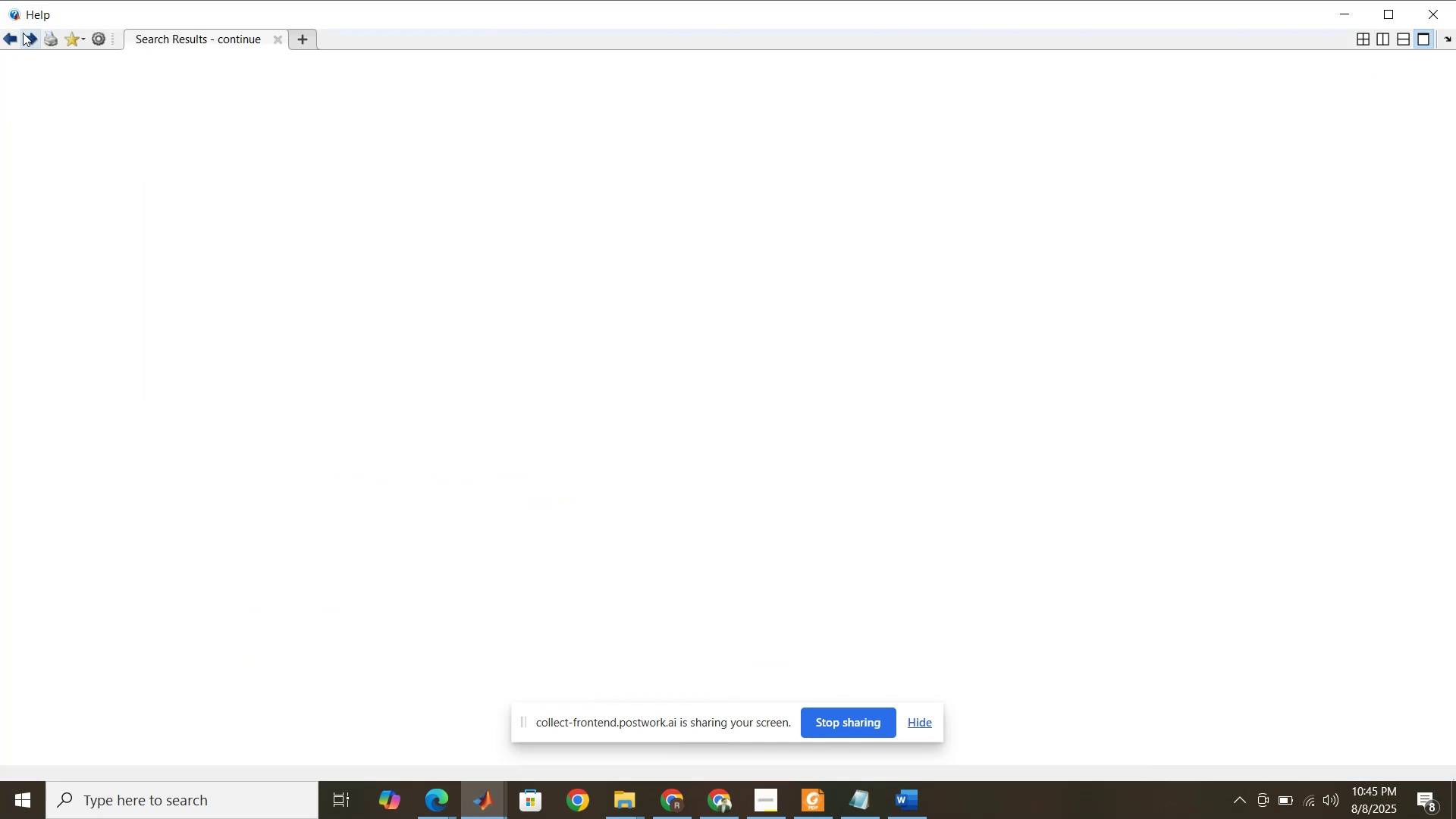 
left_click([11, 35])
 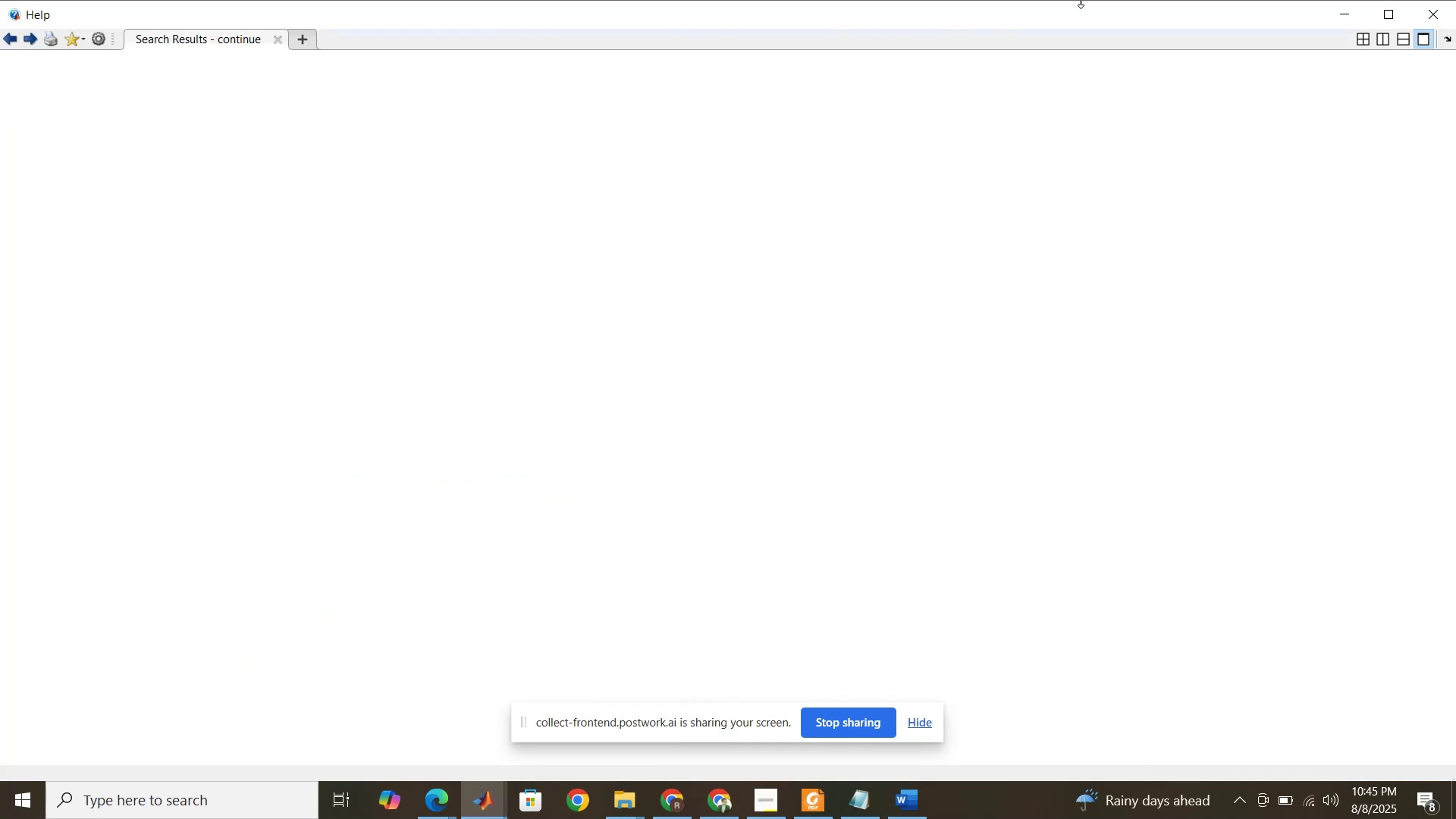 
left_click([1441, 18])
 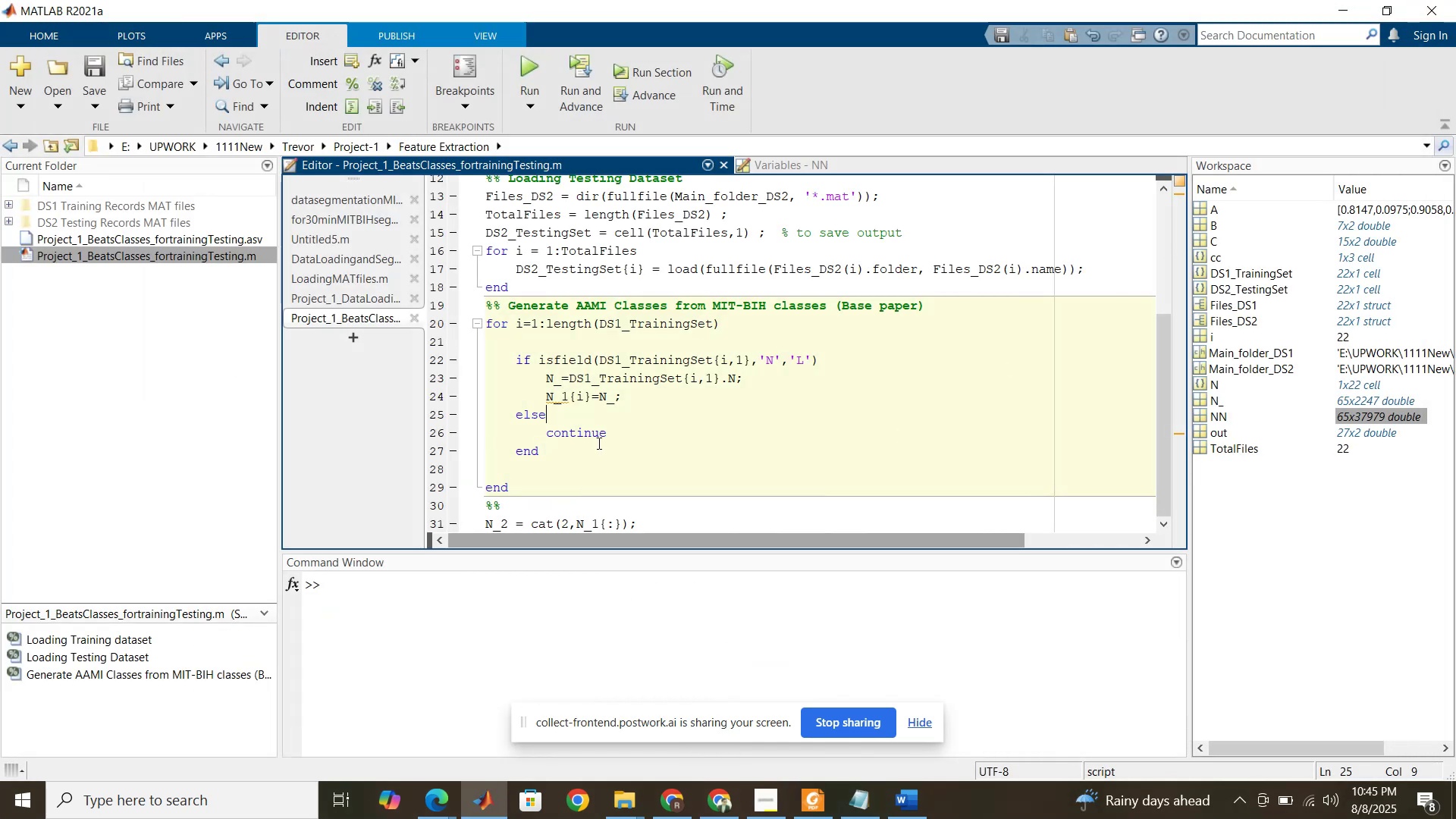 
double_click([573, 361])
 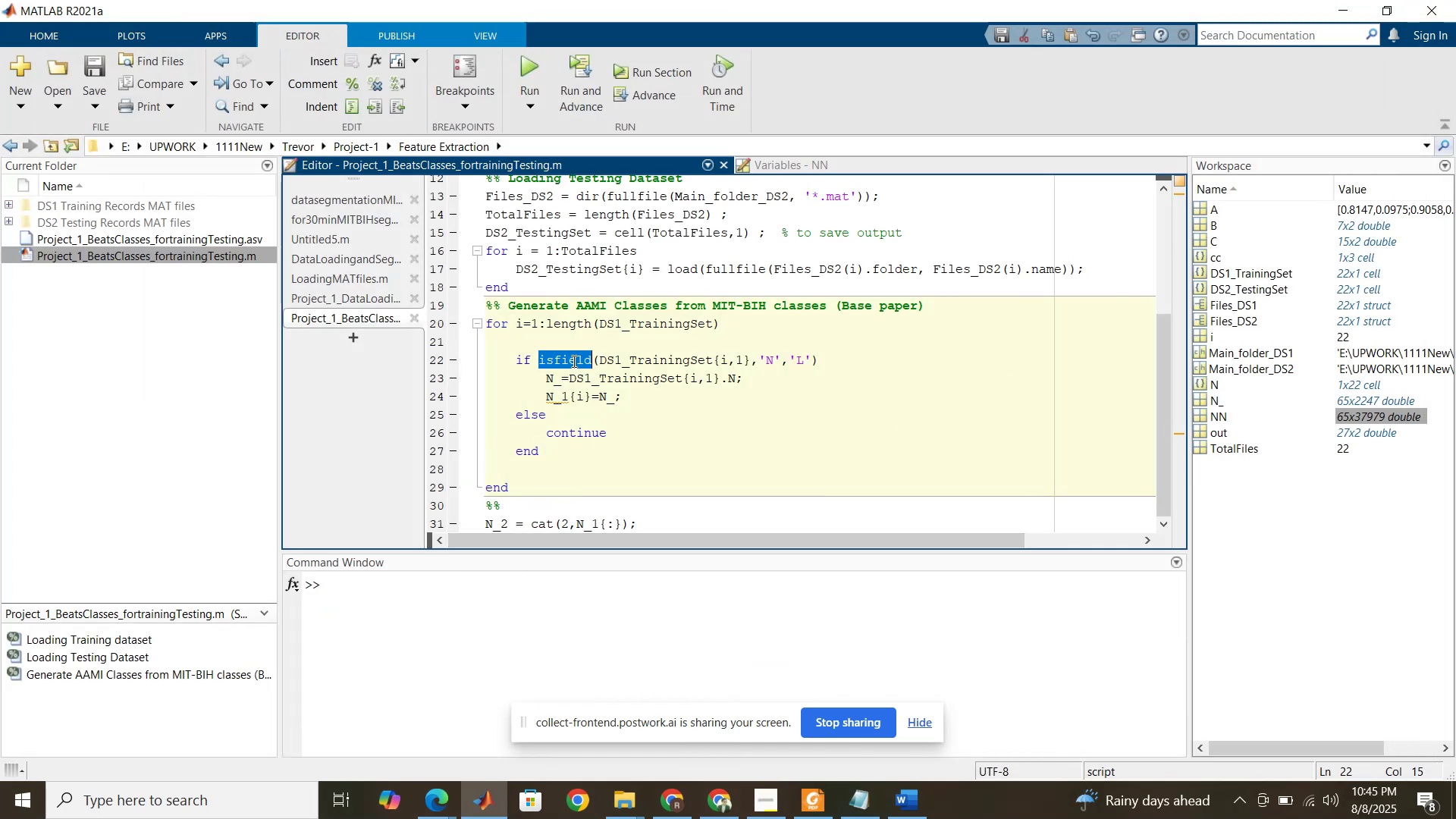 
key(Control+C)
 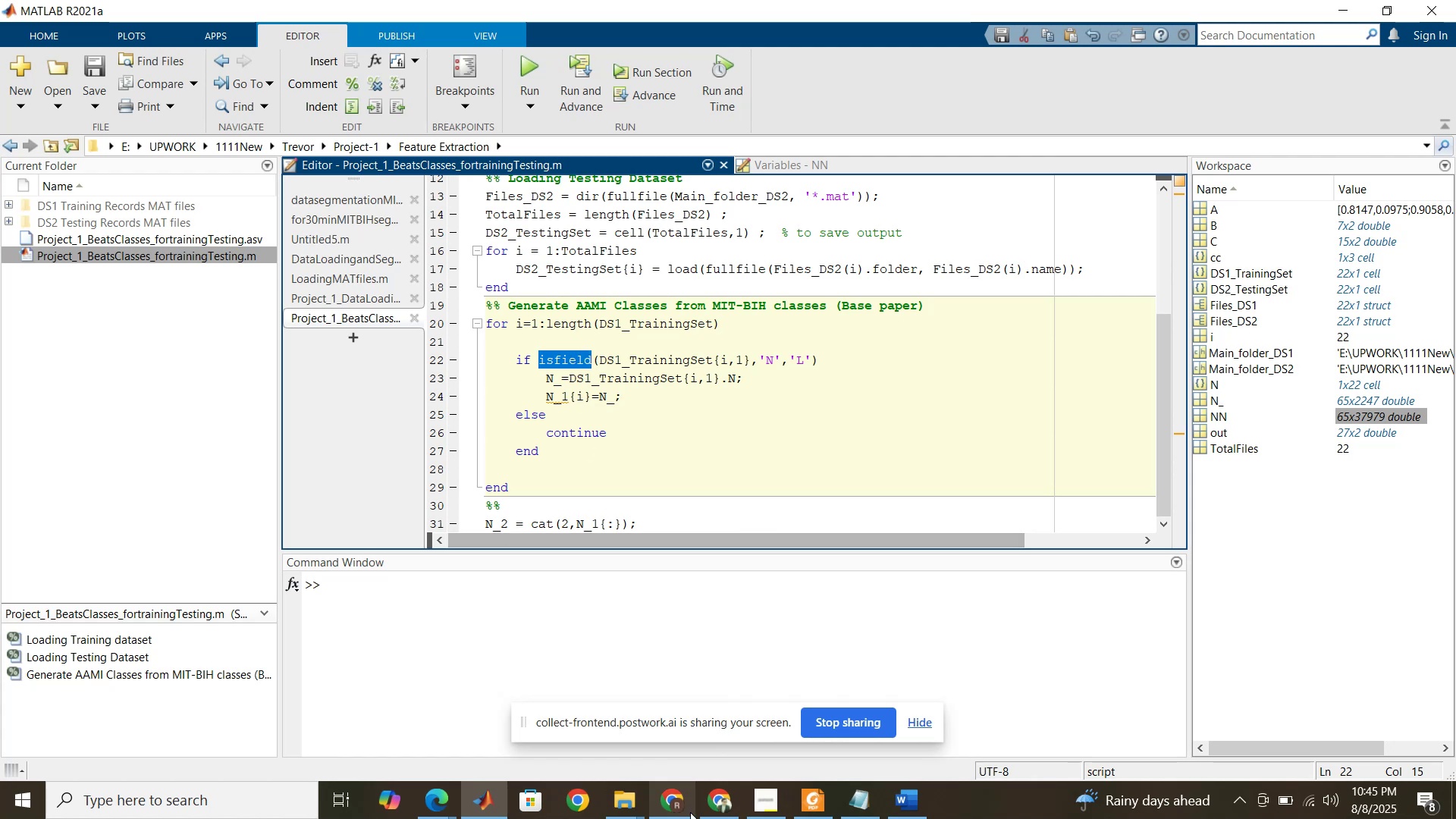 
left_click([702, 809])
 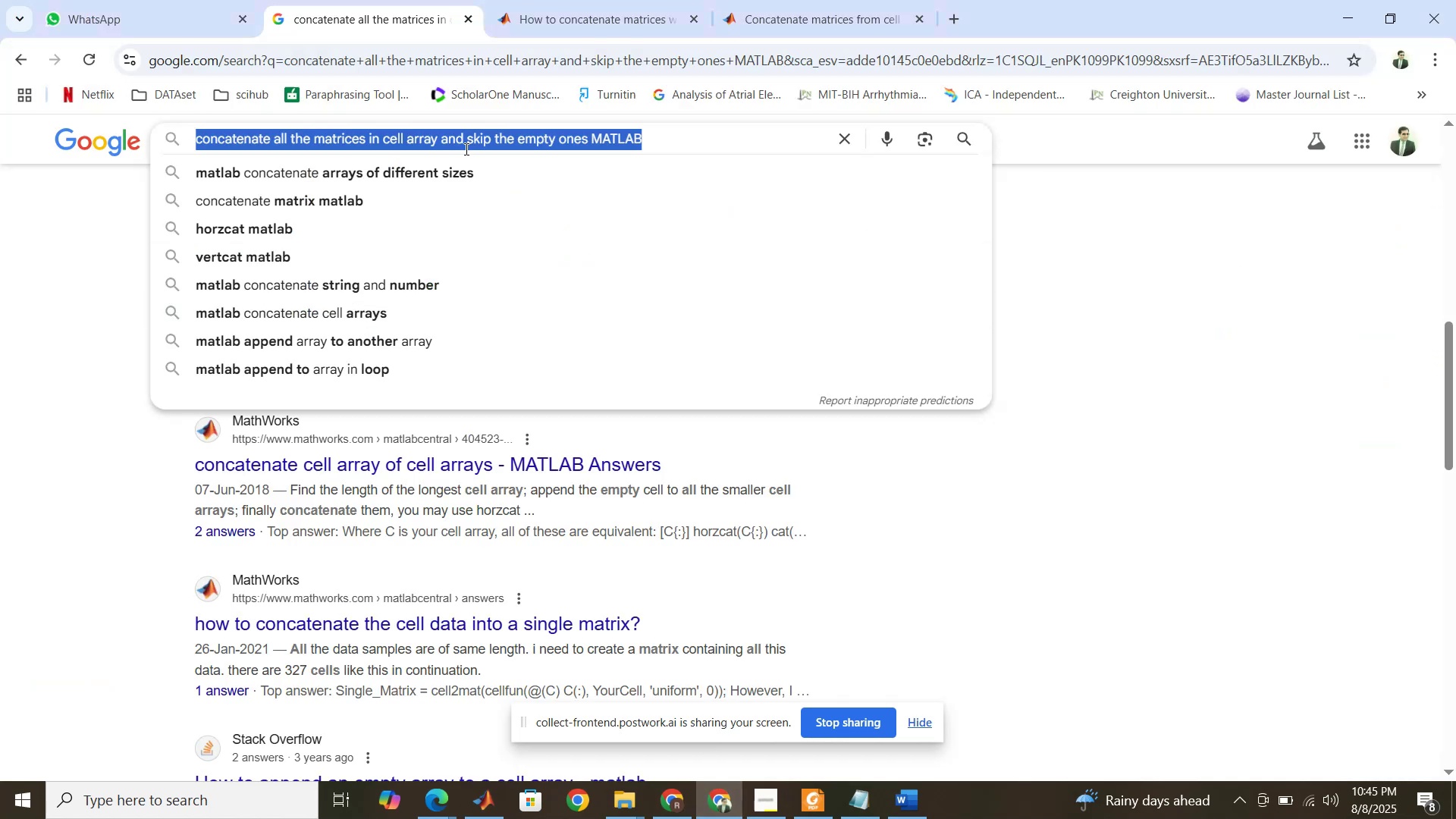 
type(multiple fields)
 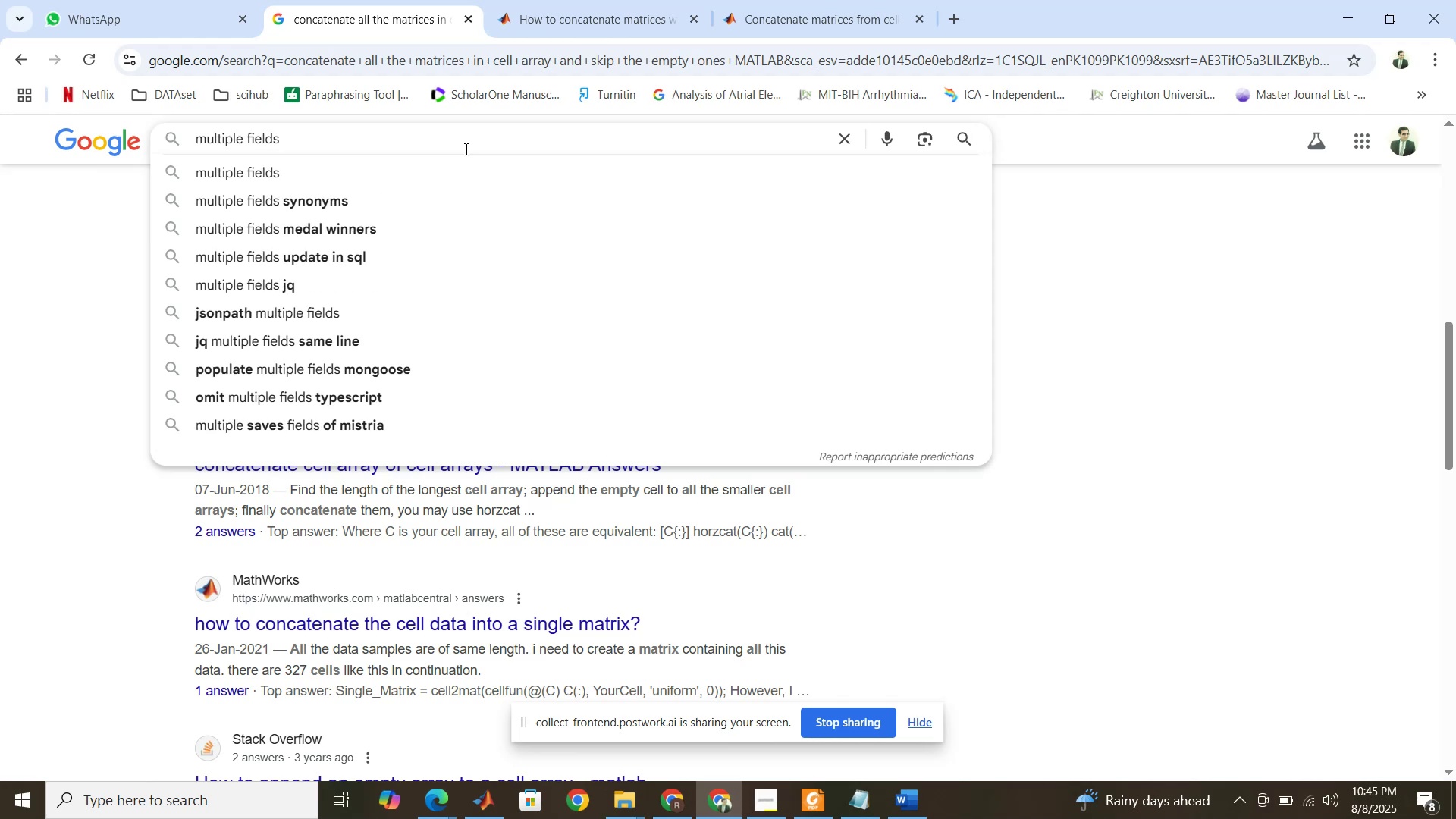 
wait(5.66)
 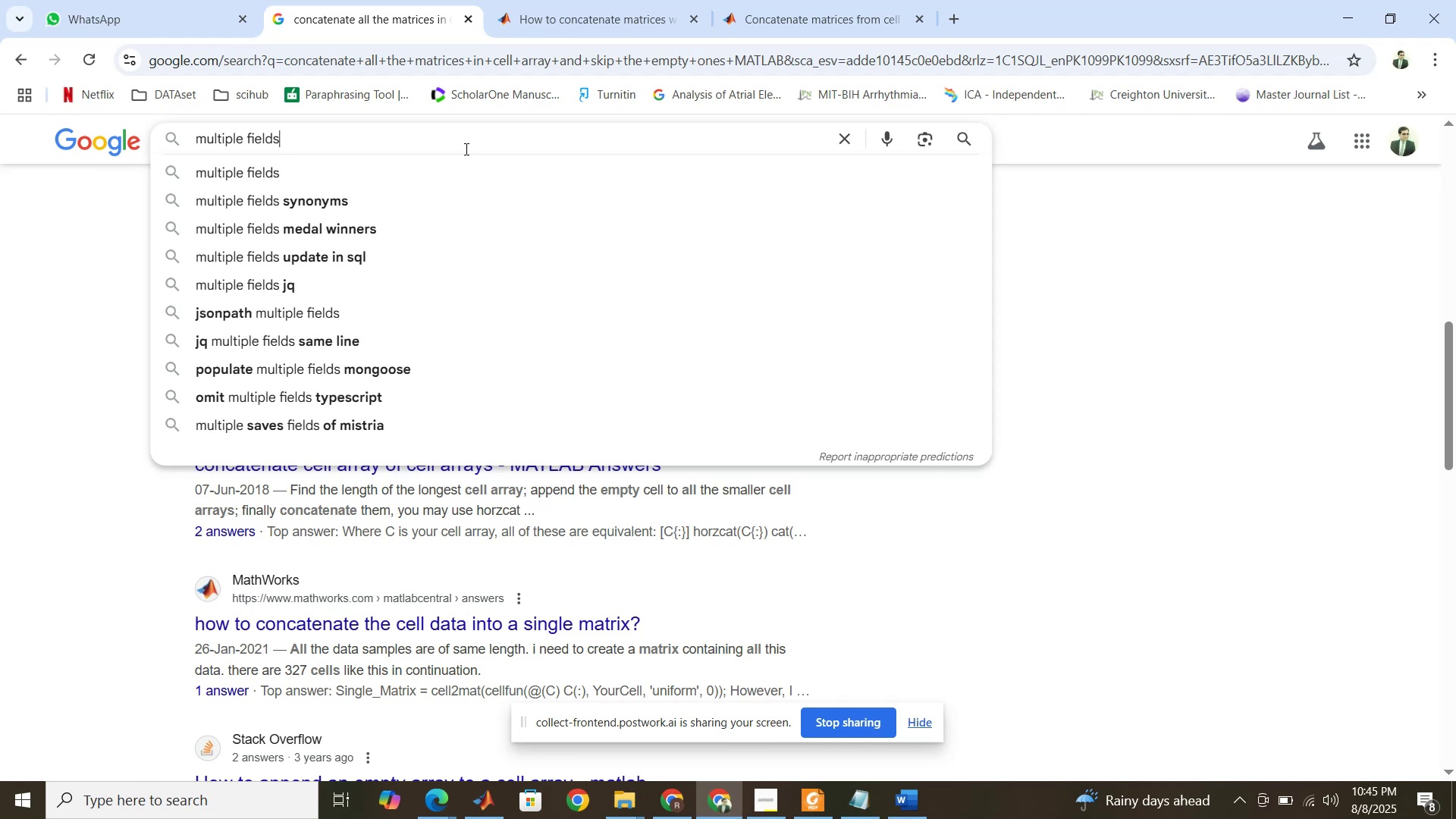 
key(Space)
 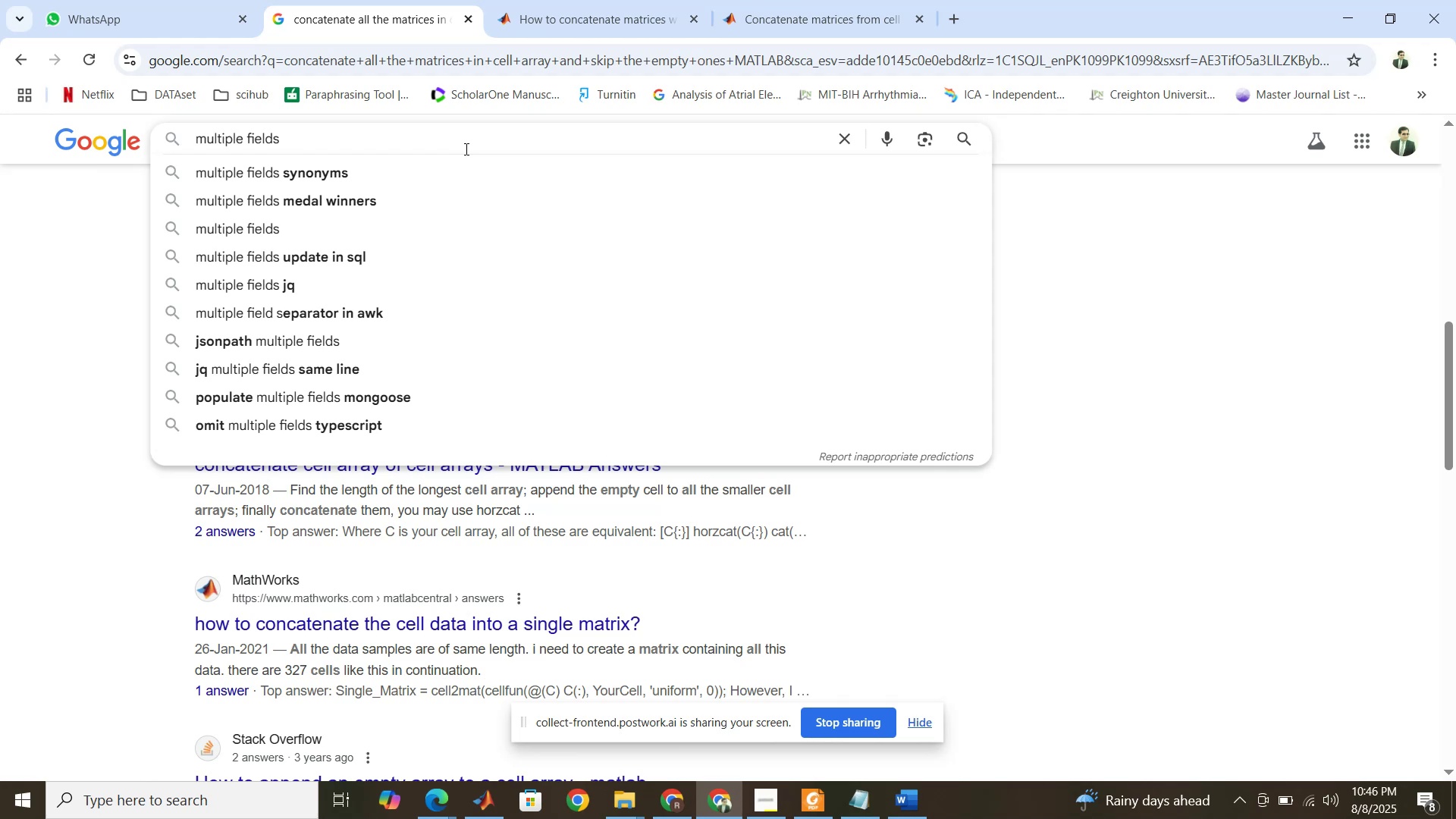 
wait(7.21)
 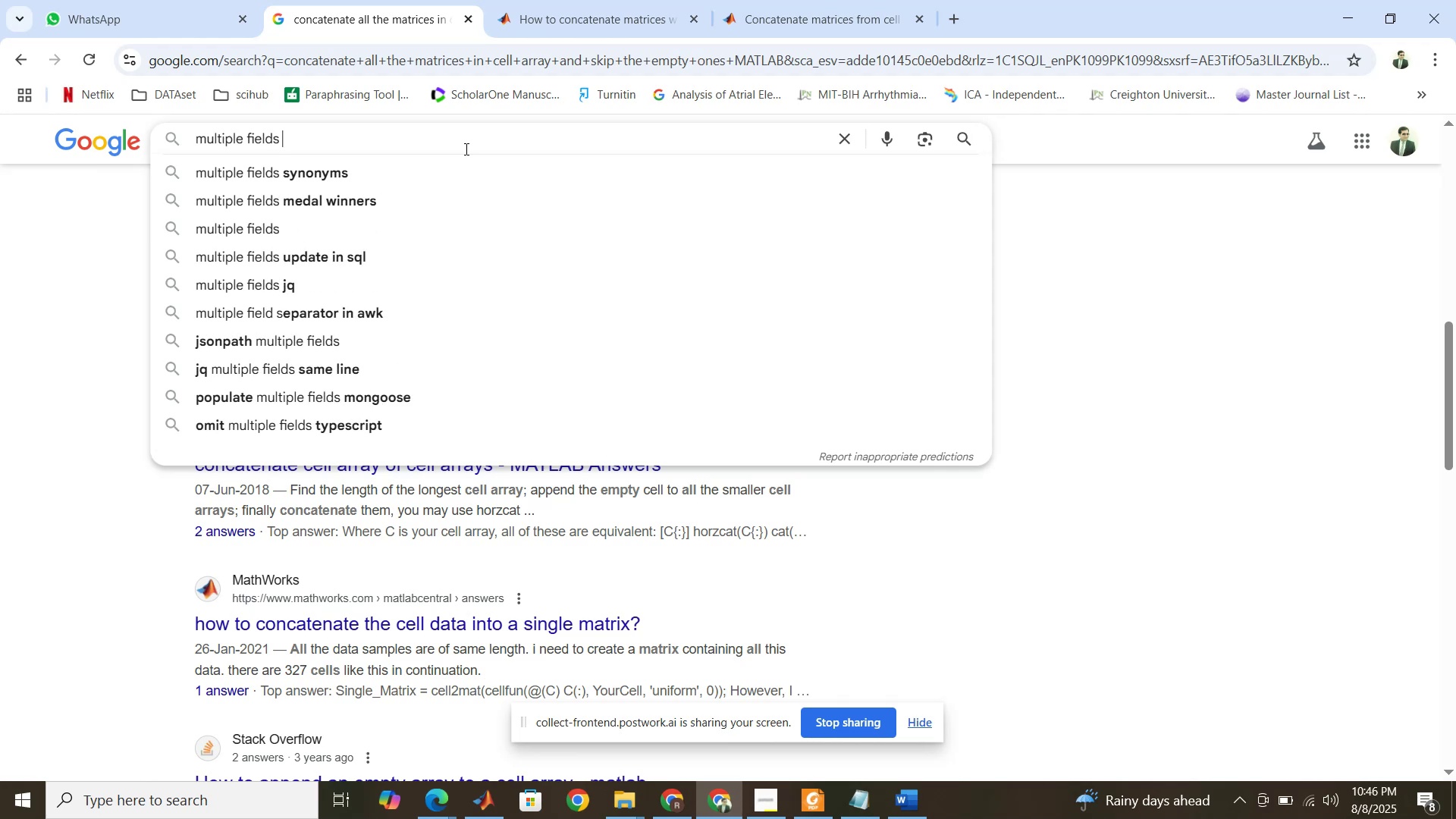 
key(Control+V)
 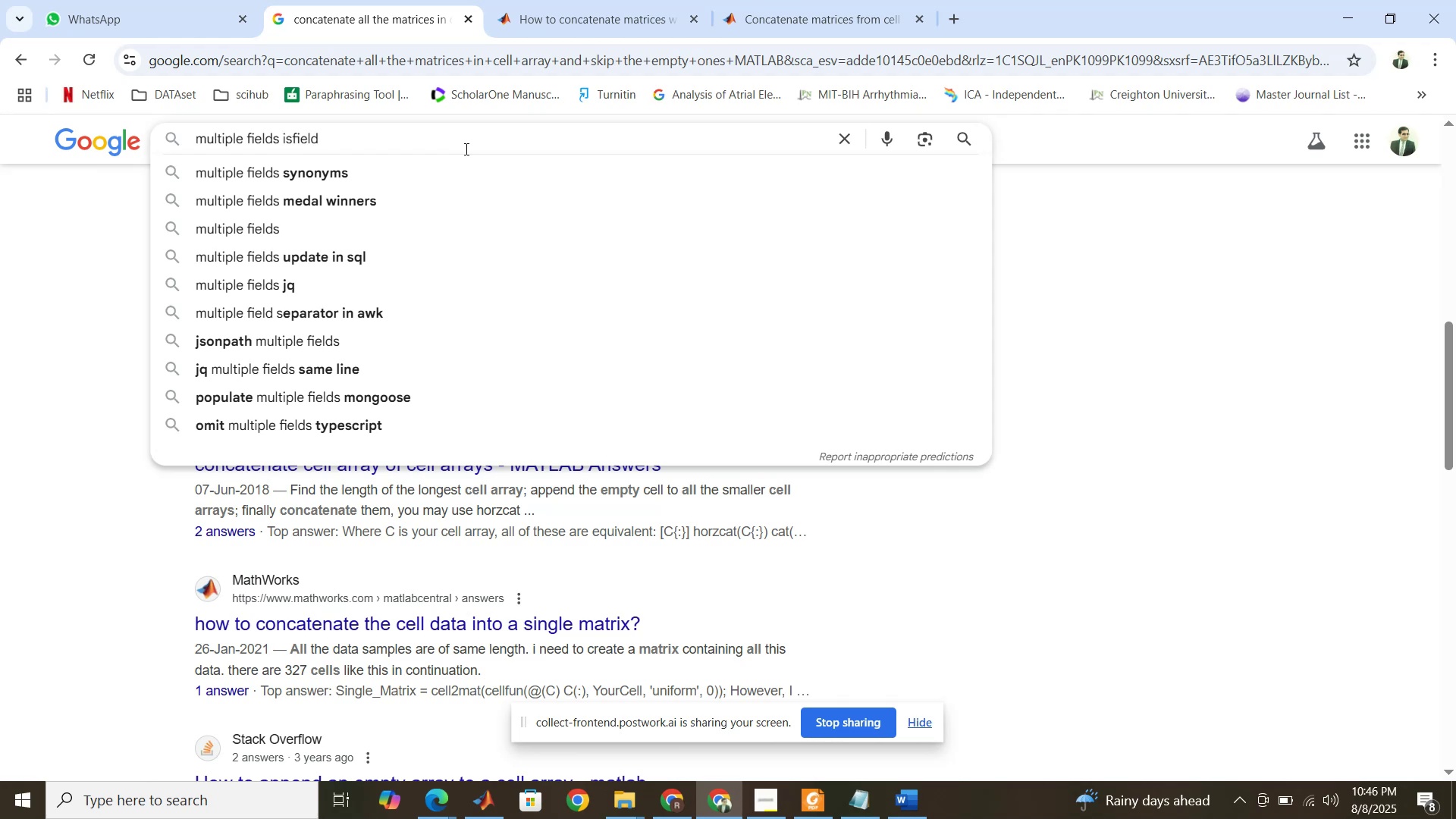 
key(Enter)
 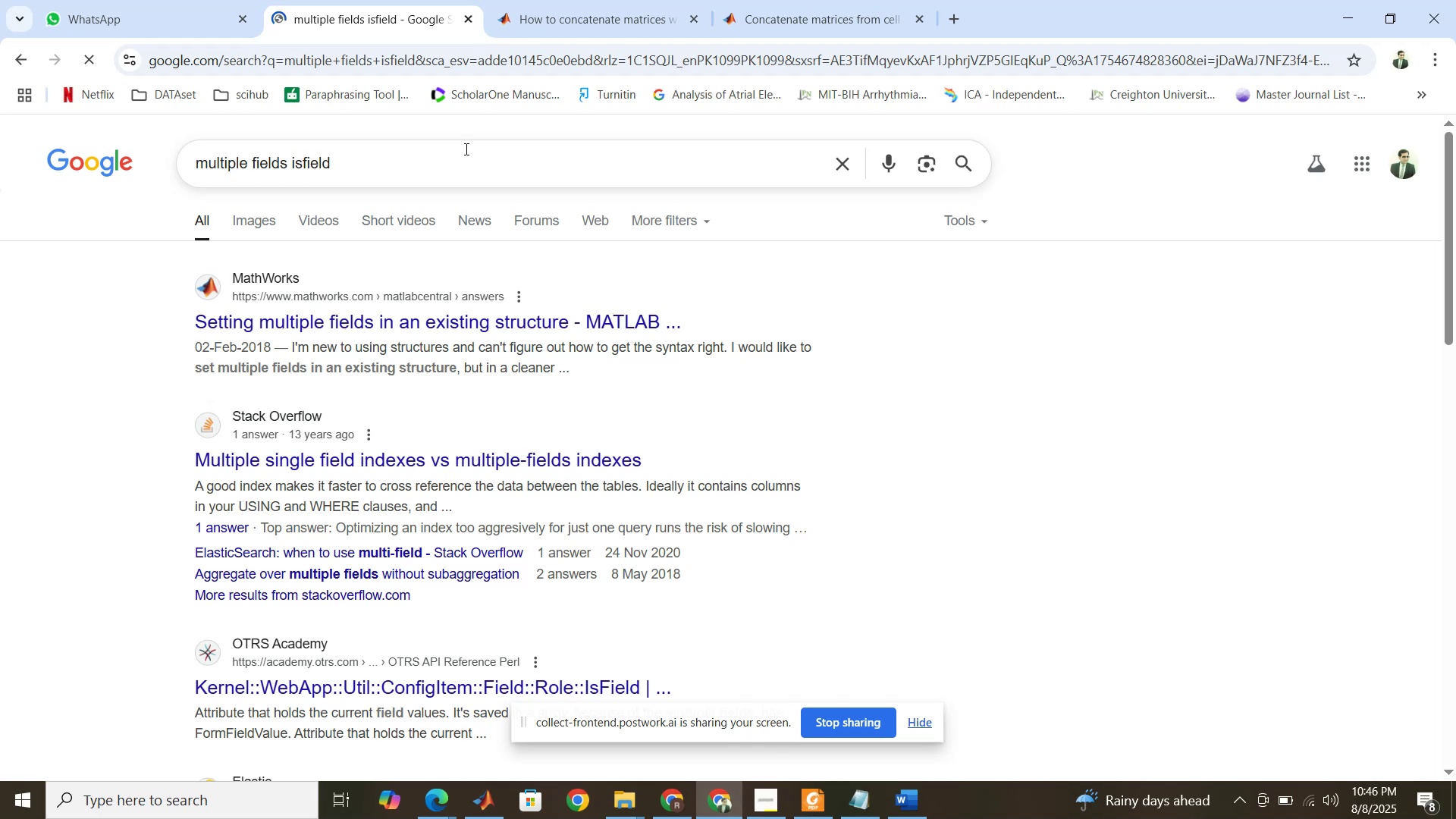 
wait(30.82)
 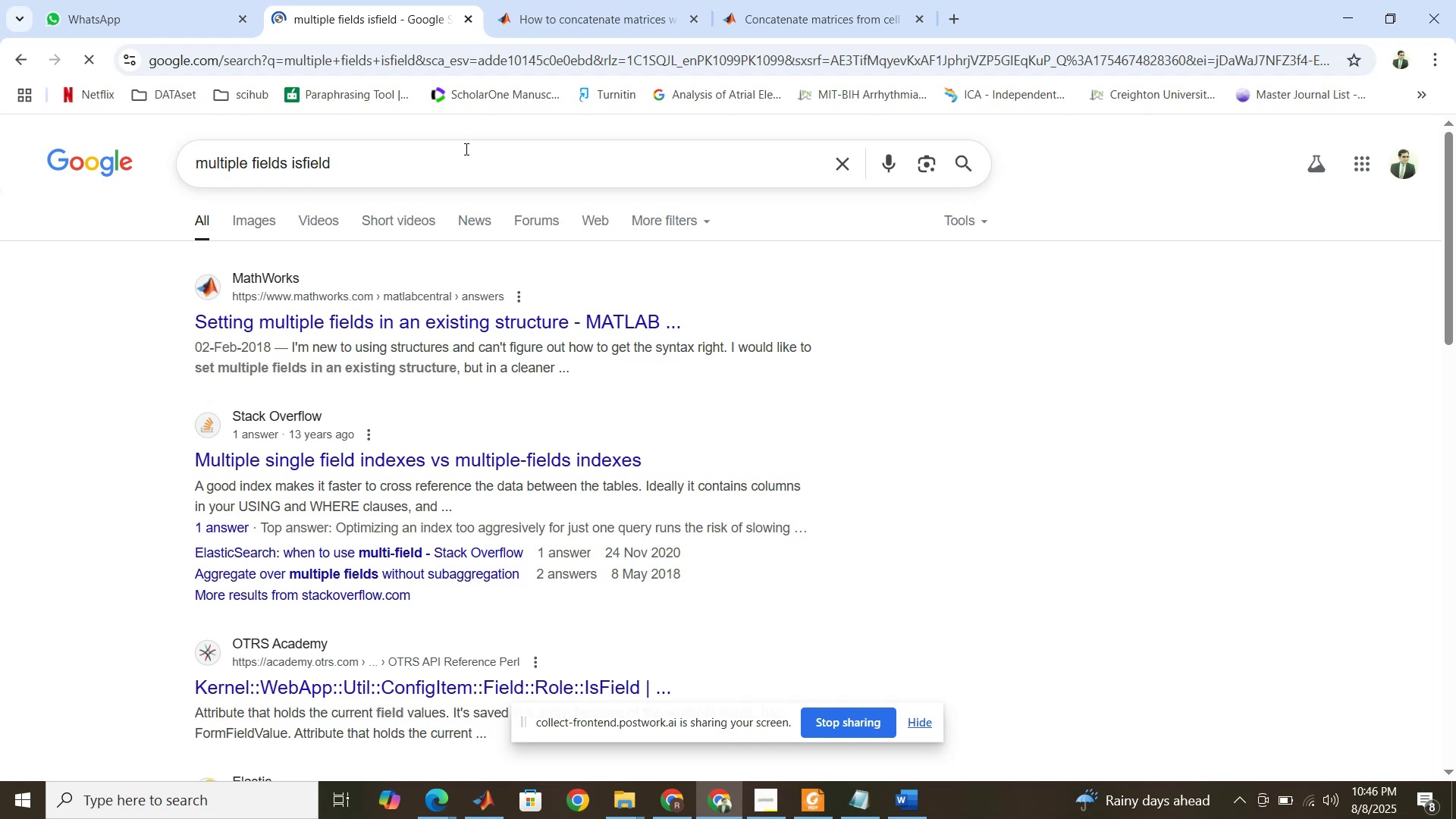 
right_click([539, 322])
 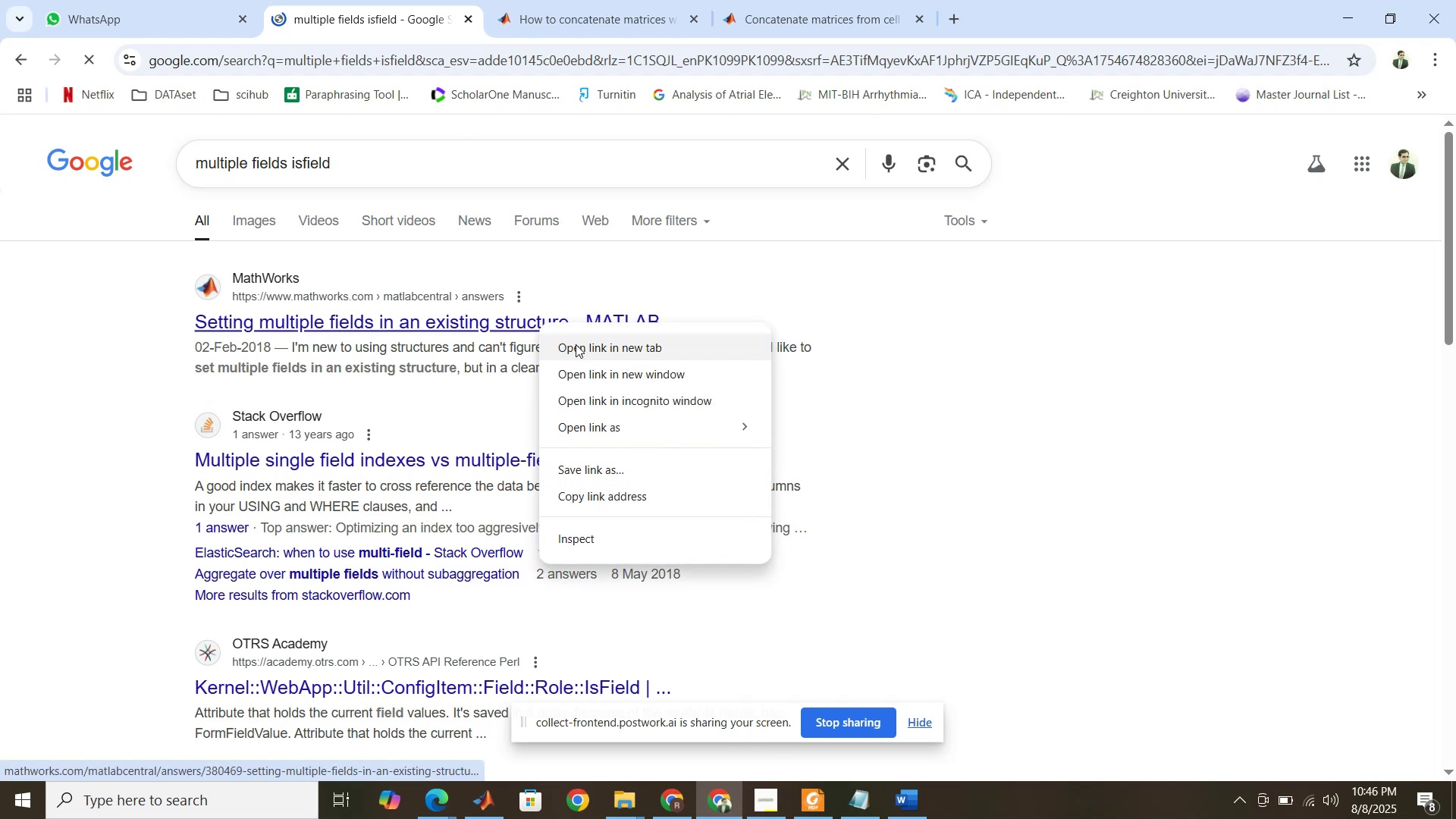 
left_click([576, 344])
 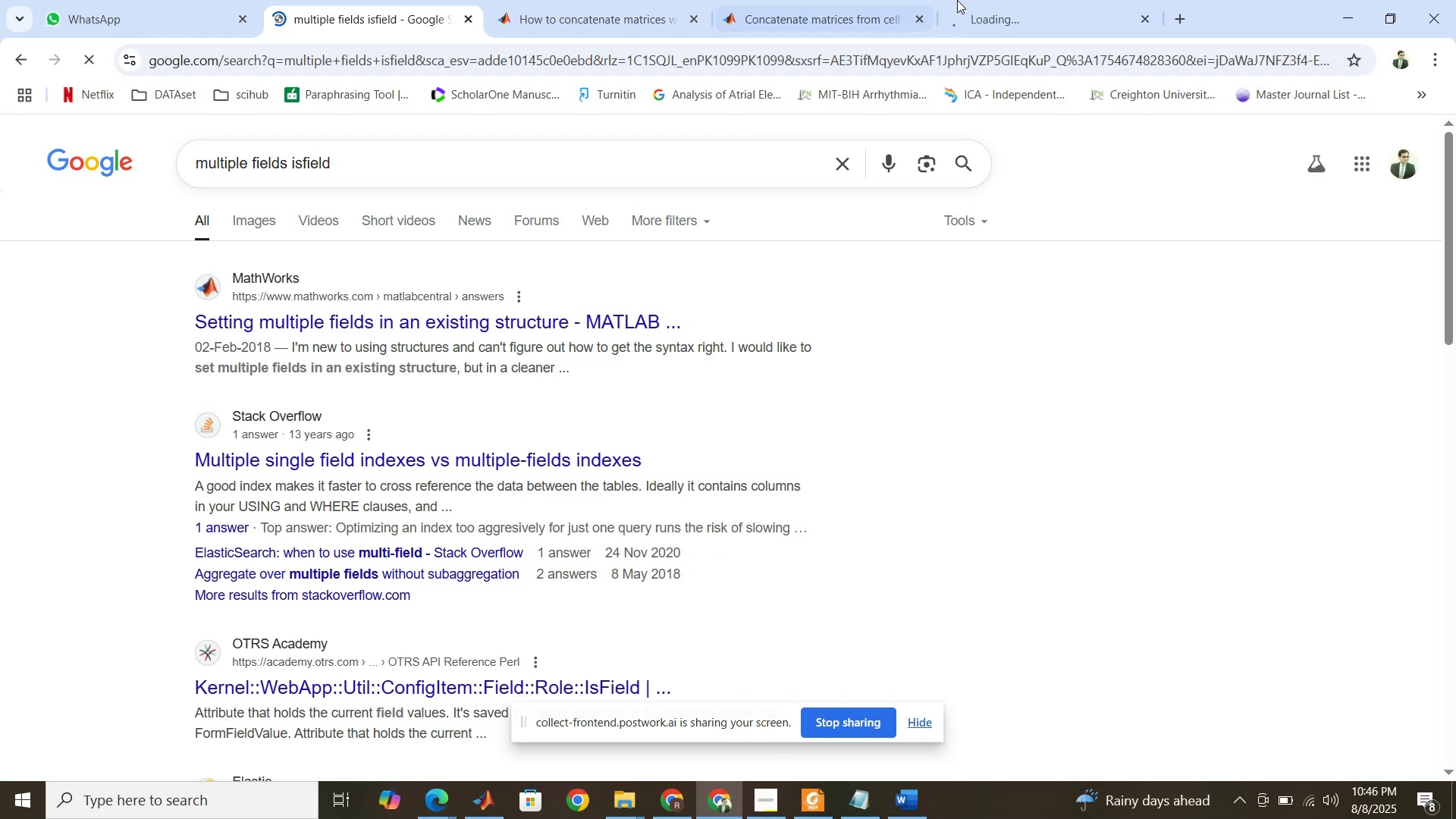 
left_click([1038, 0])
 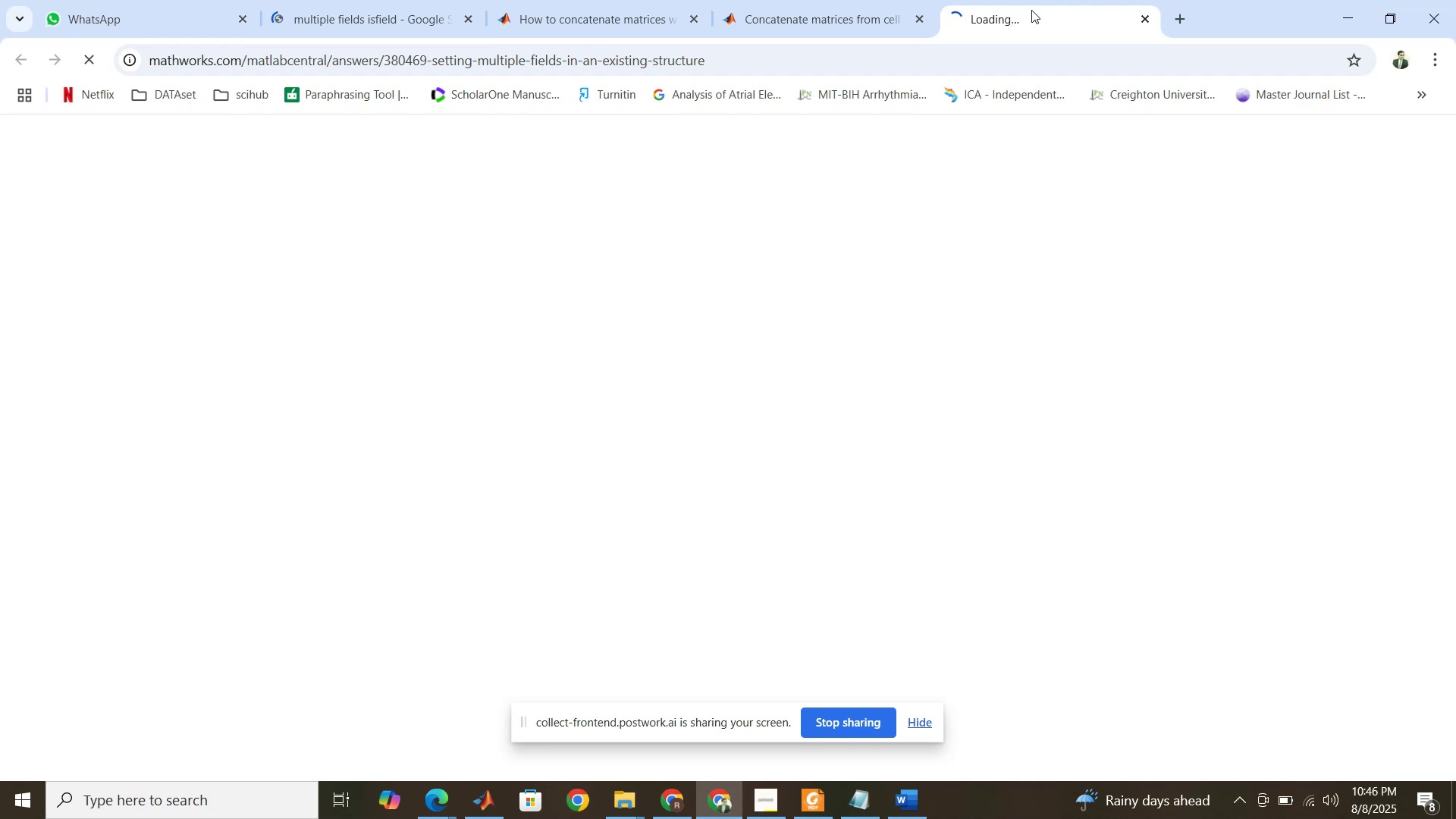 
left_click([372, 8])
 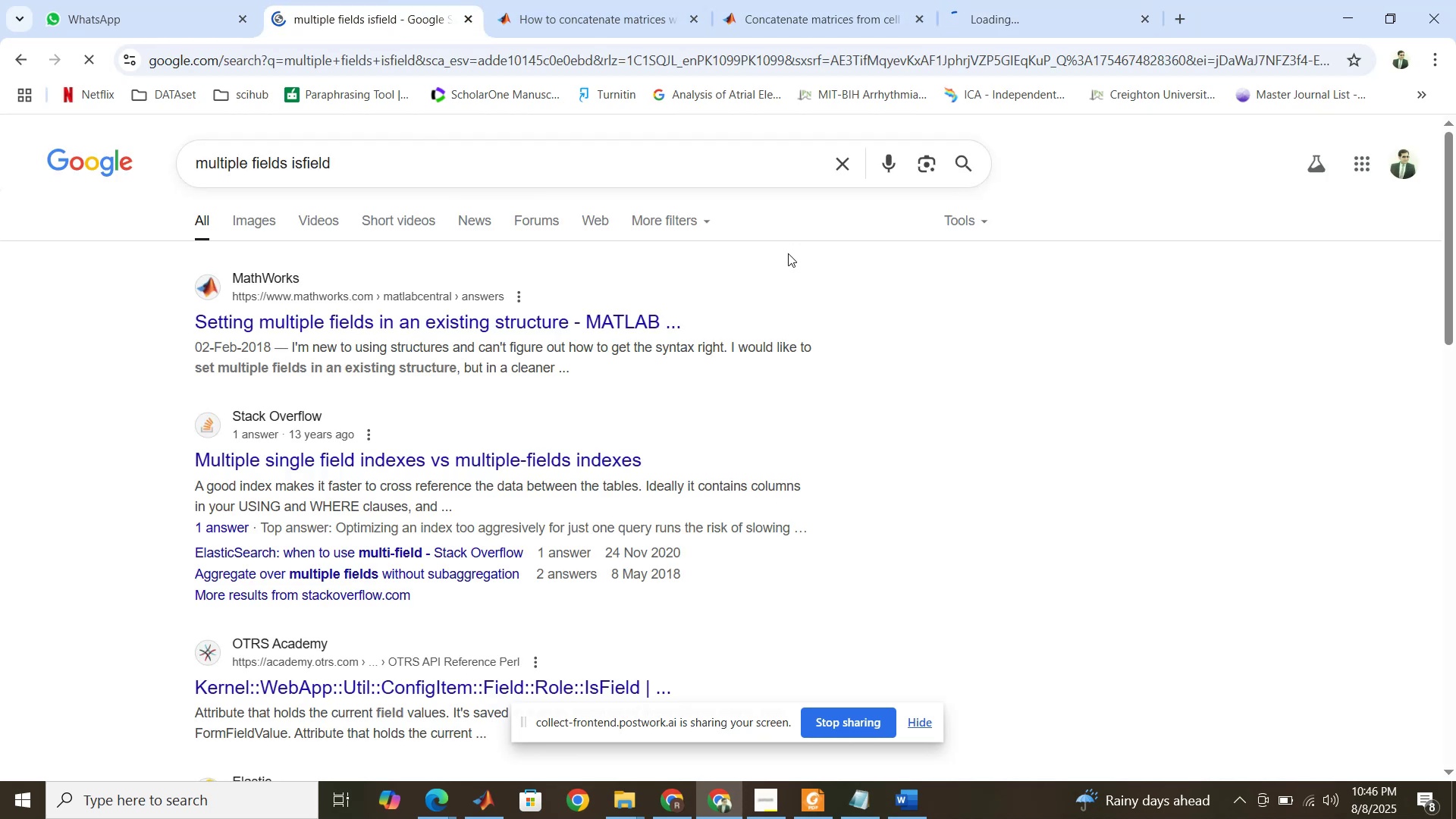 
wait(5.38)
 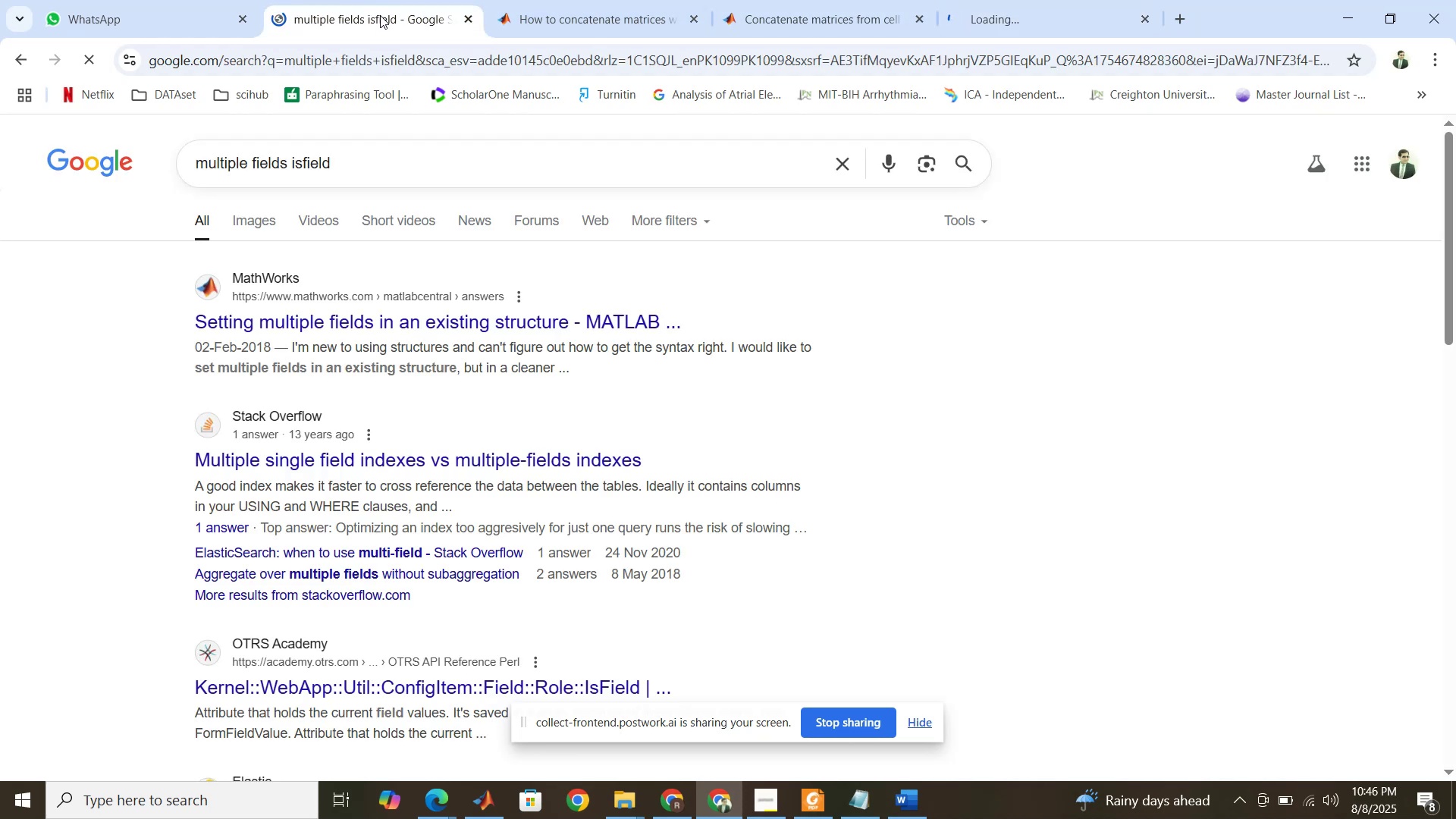 
left_click([855, 0])
 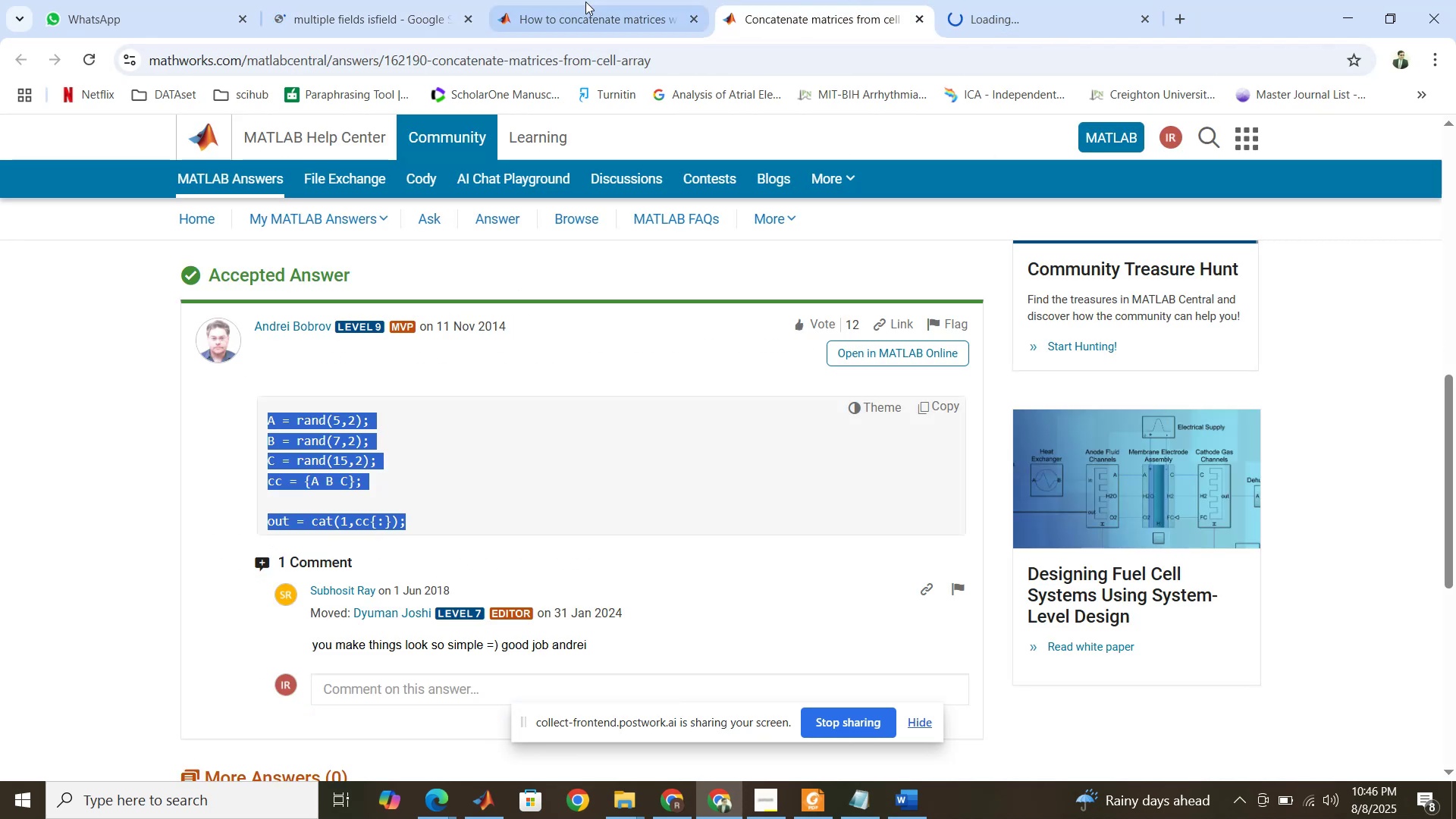 
left_click([586, 1])
 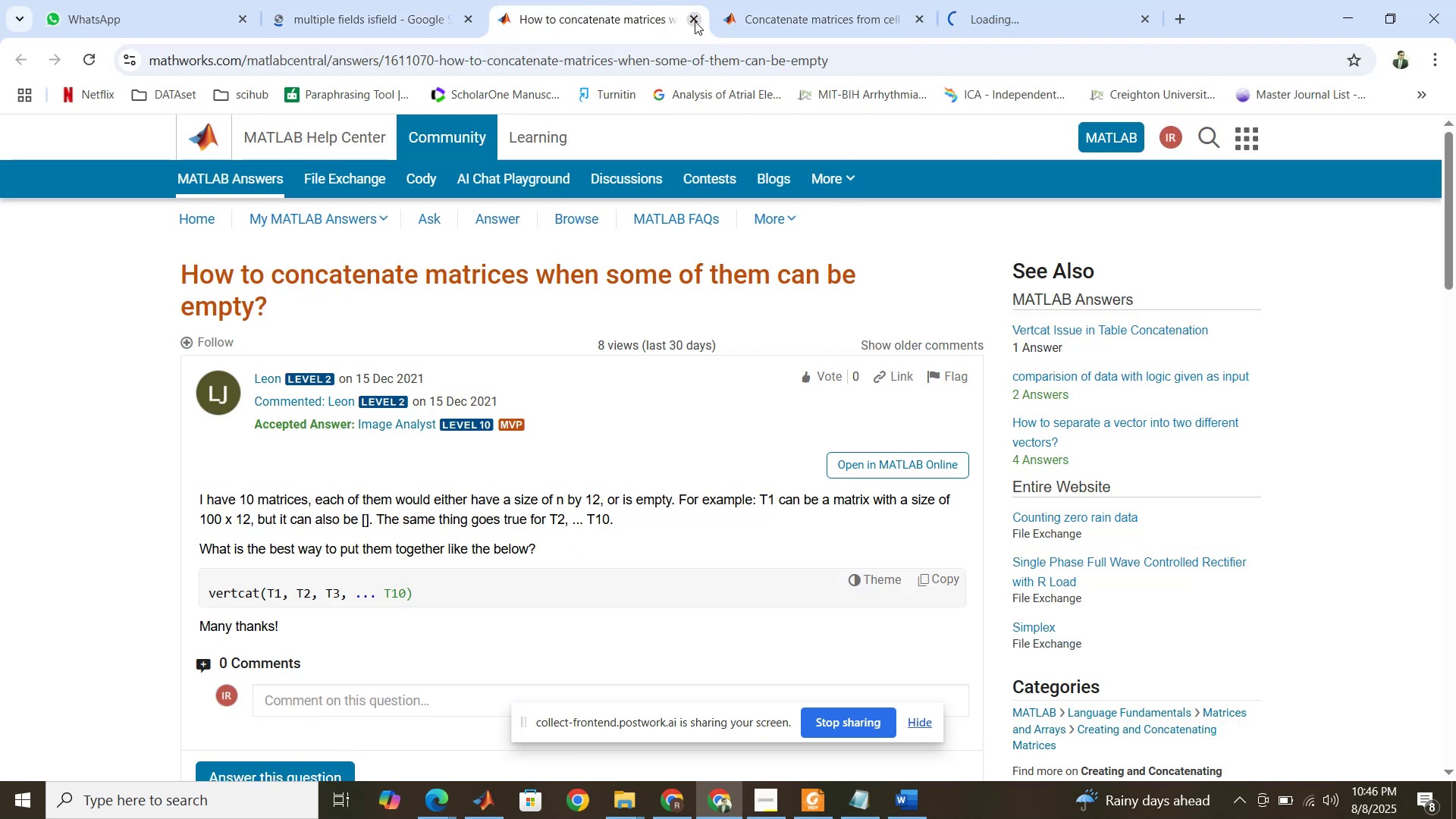 
left_click([695, 21])
 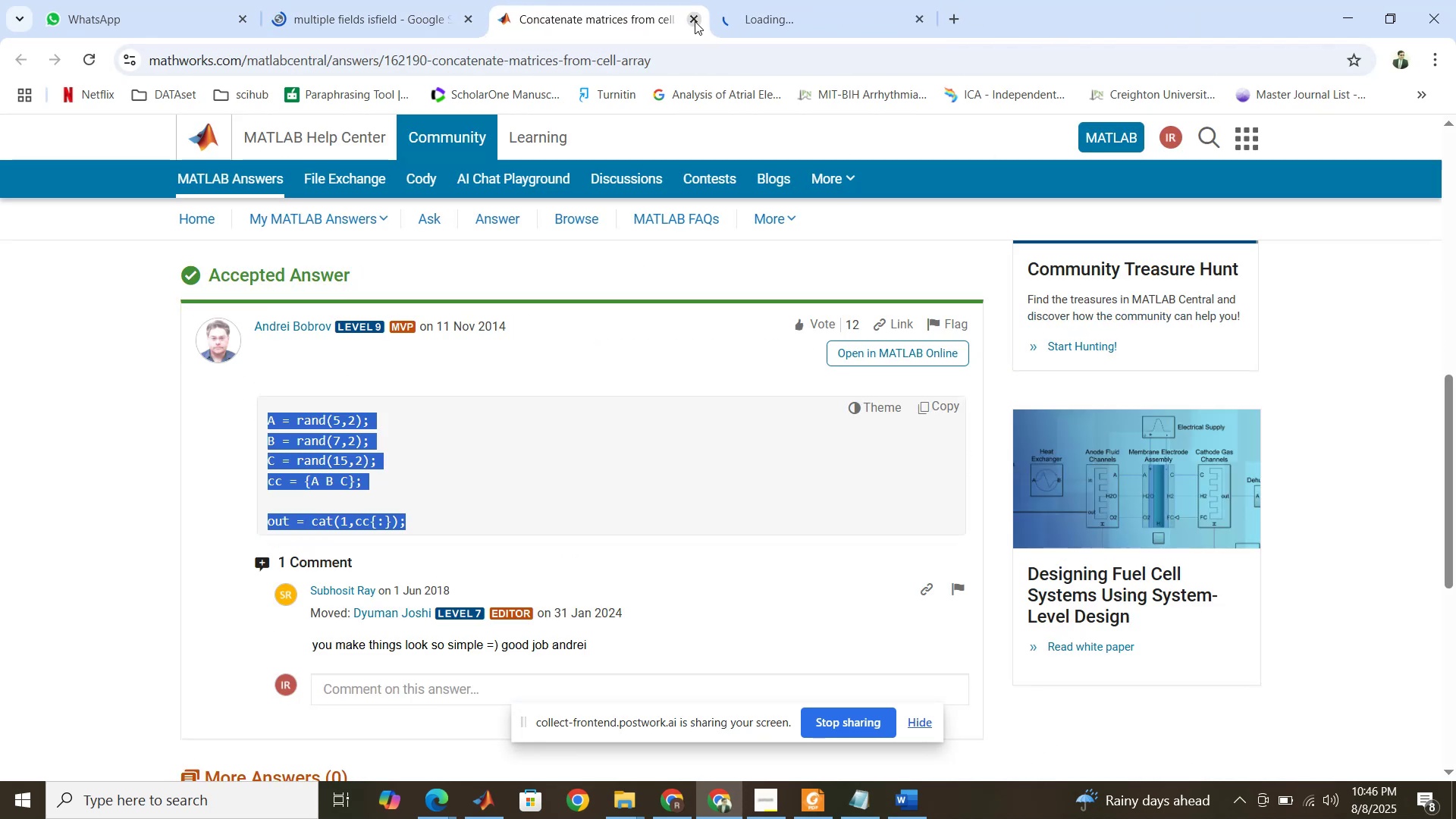 
left_click([695, 21])
 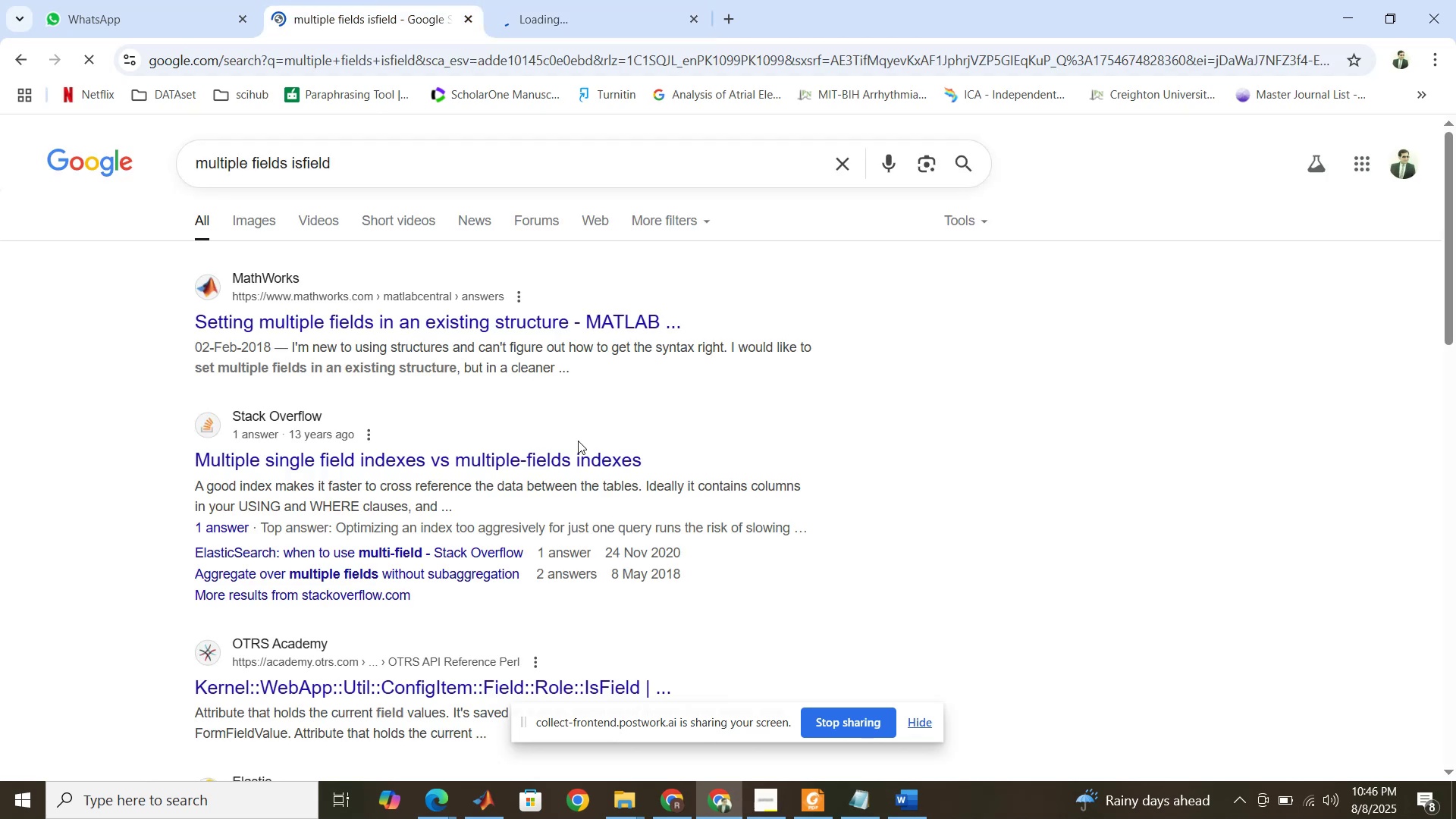 
scroll: coordinate [592, 411], scroll_direction: down, amount: 2.0
 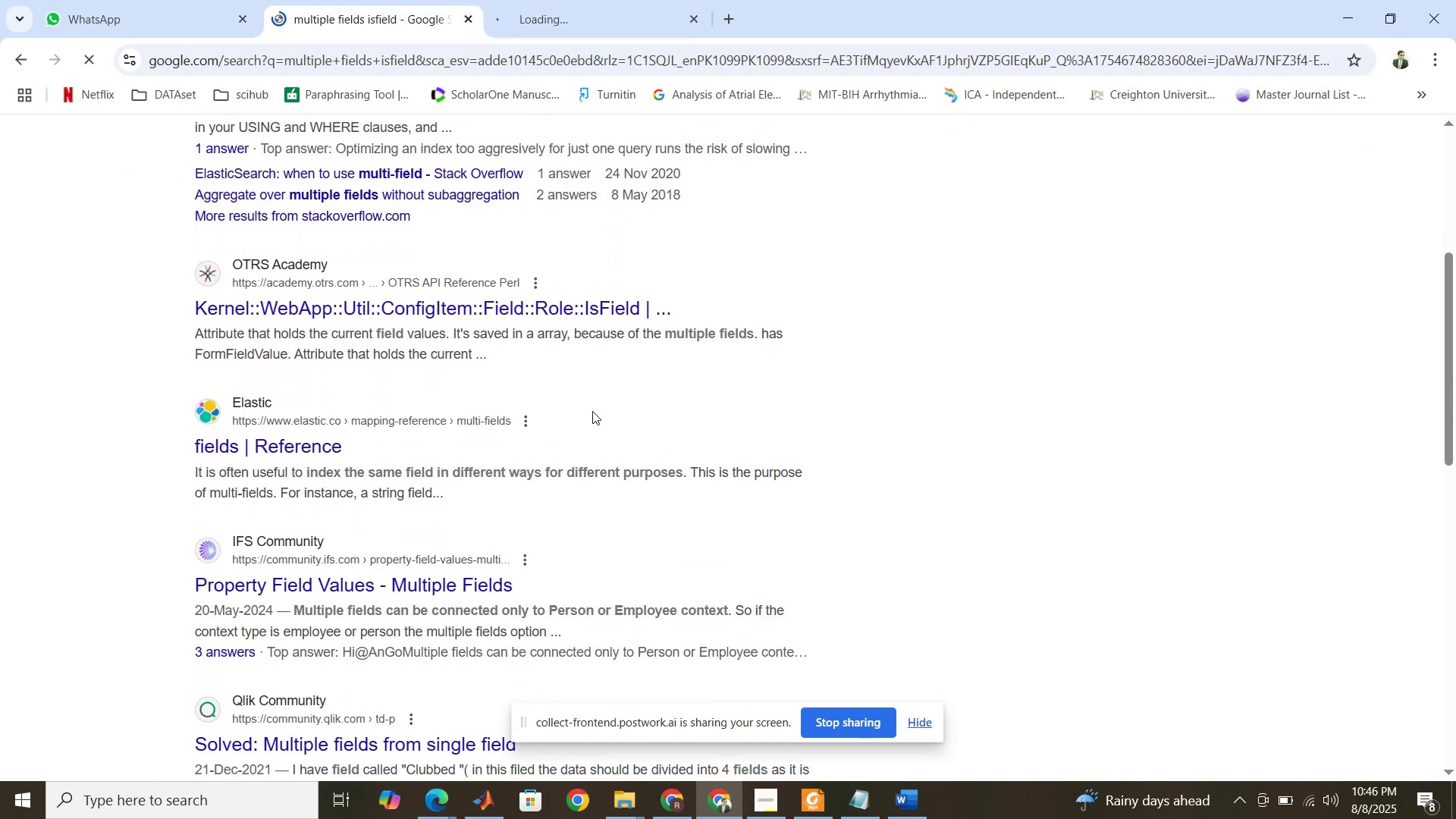 
scroll: coordinate [592, 411], scroll_direction: up, amount: 4.0
 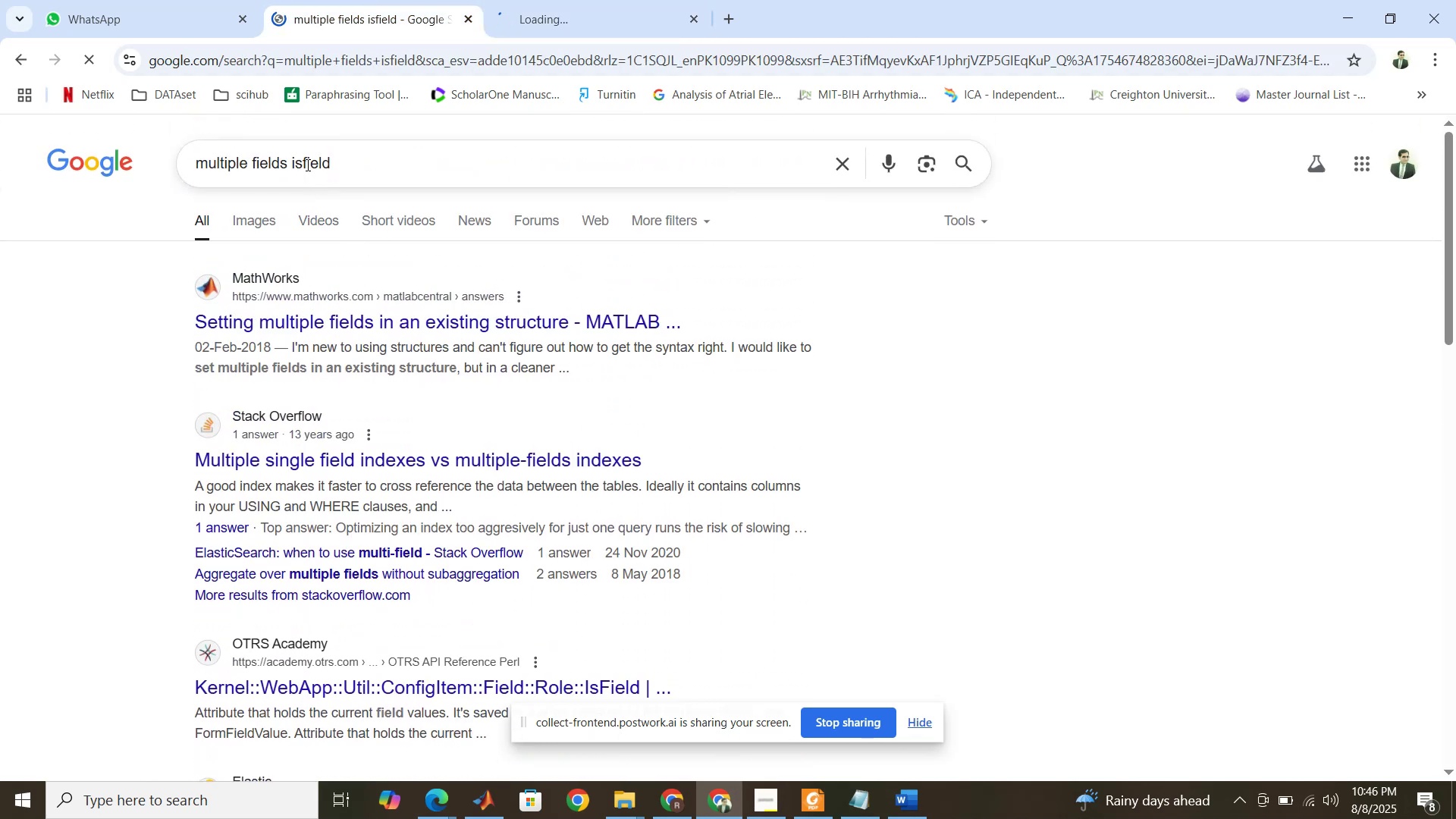 
double_click([306, 165])
 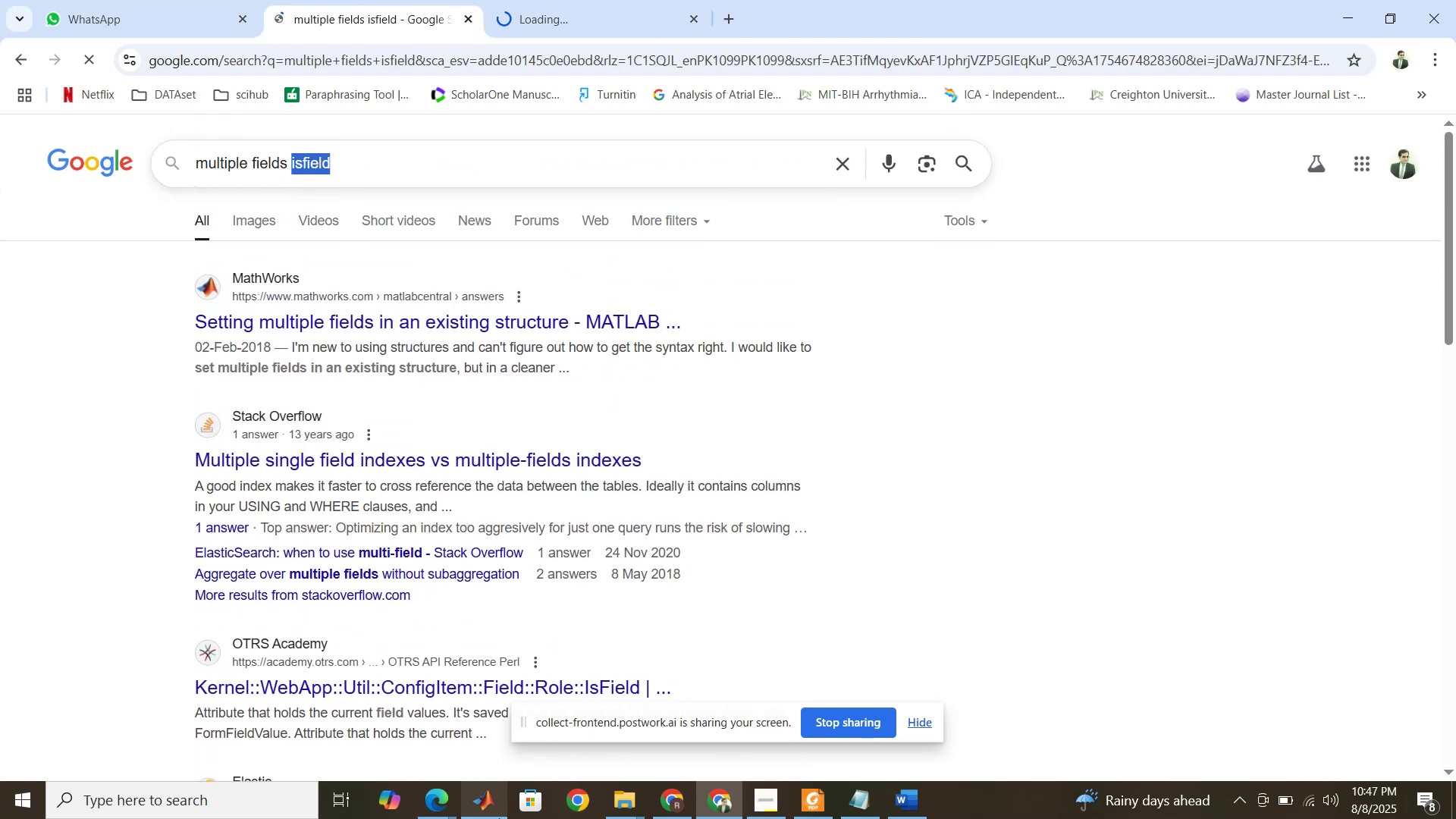 
left_click([491, 814])
 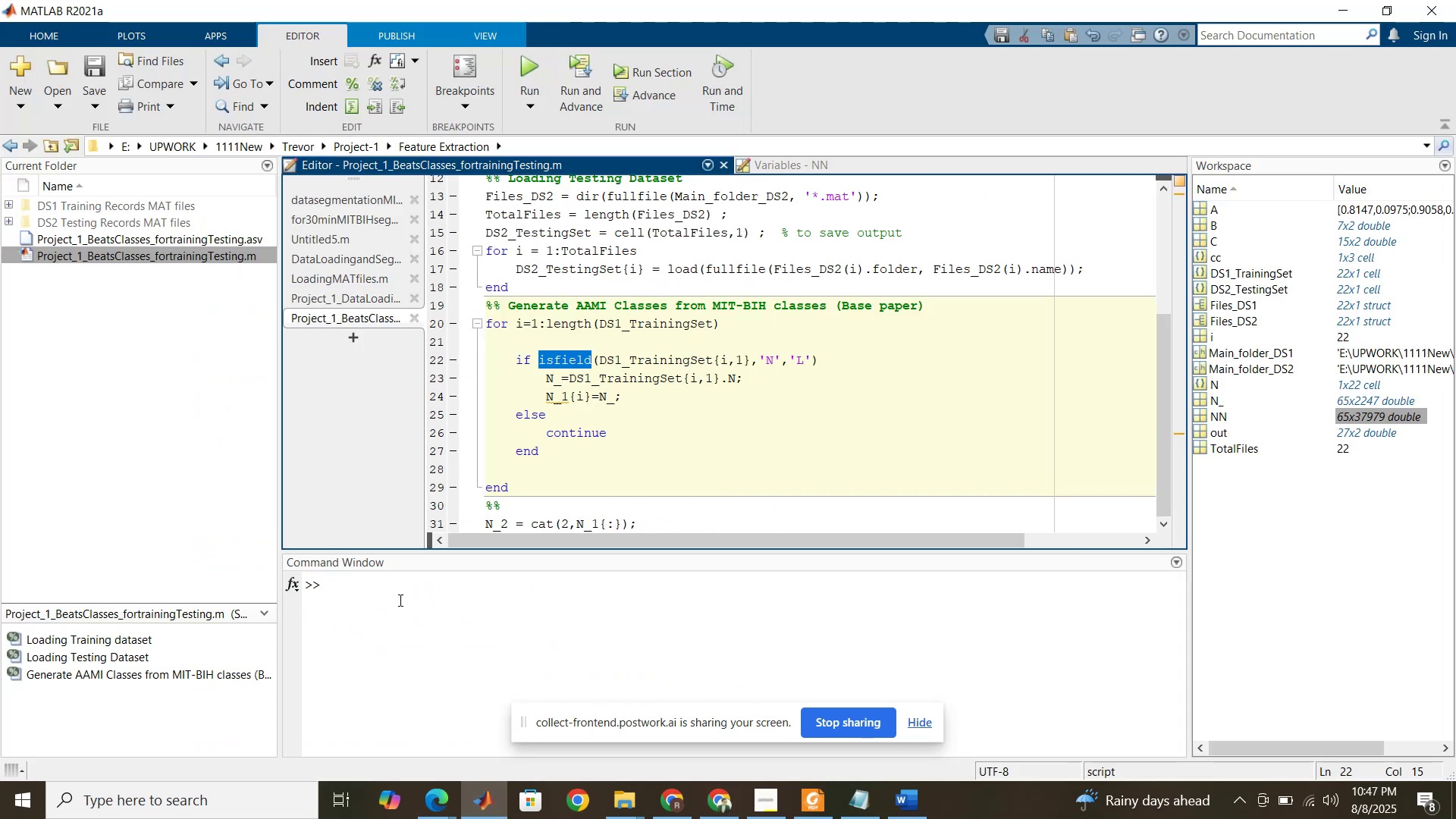 
left_click([400, 595])
 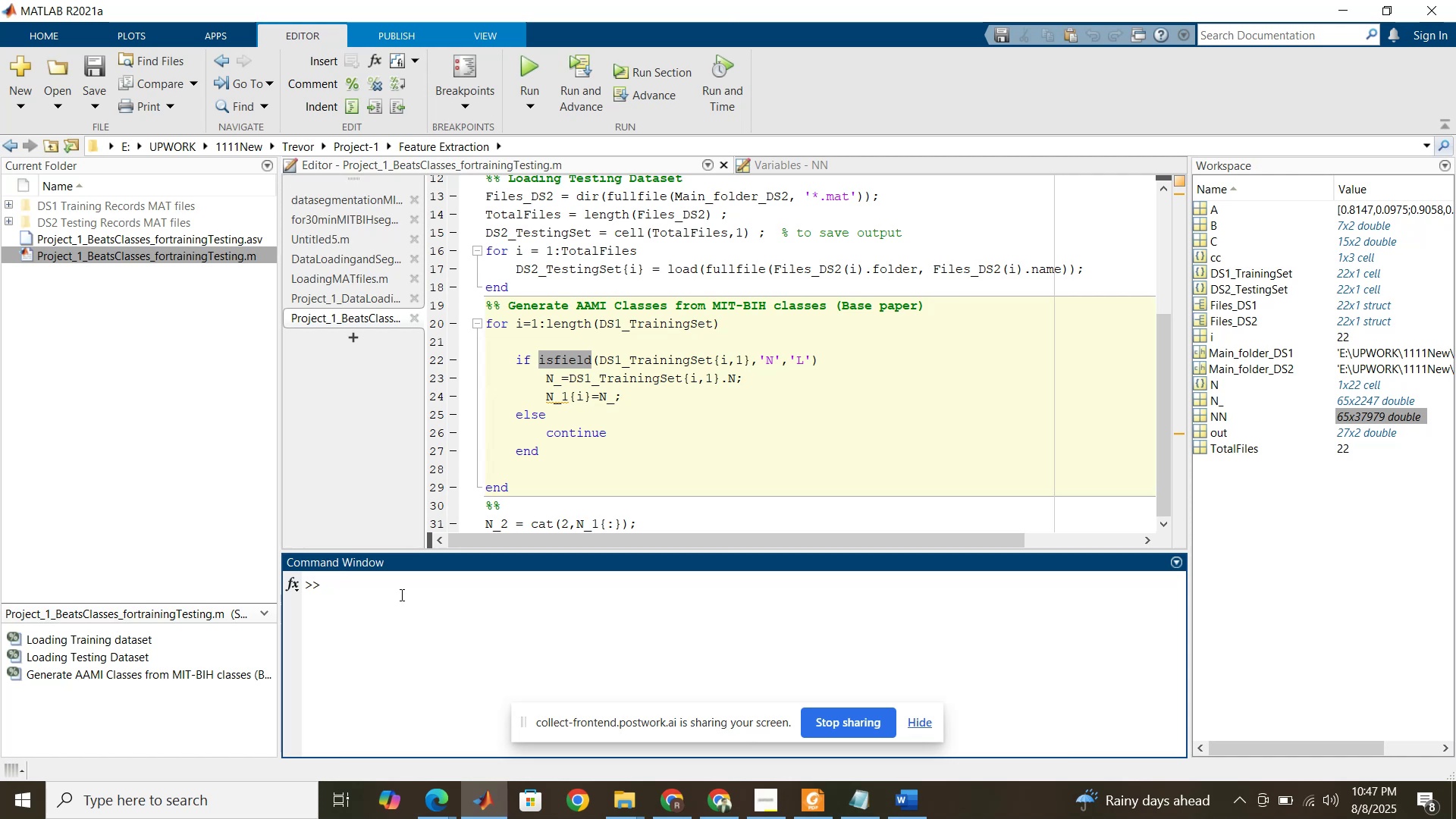 
type(doc isfield)
 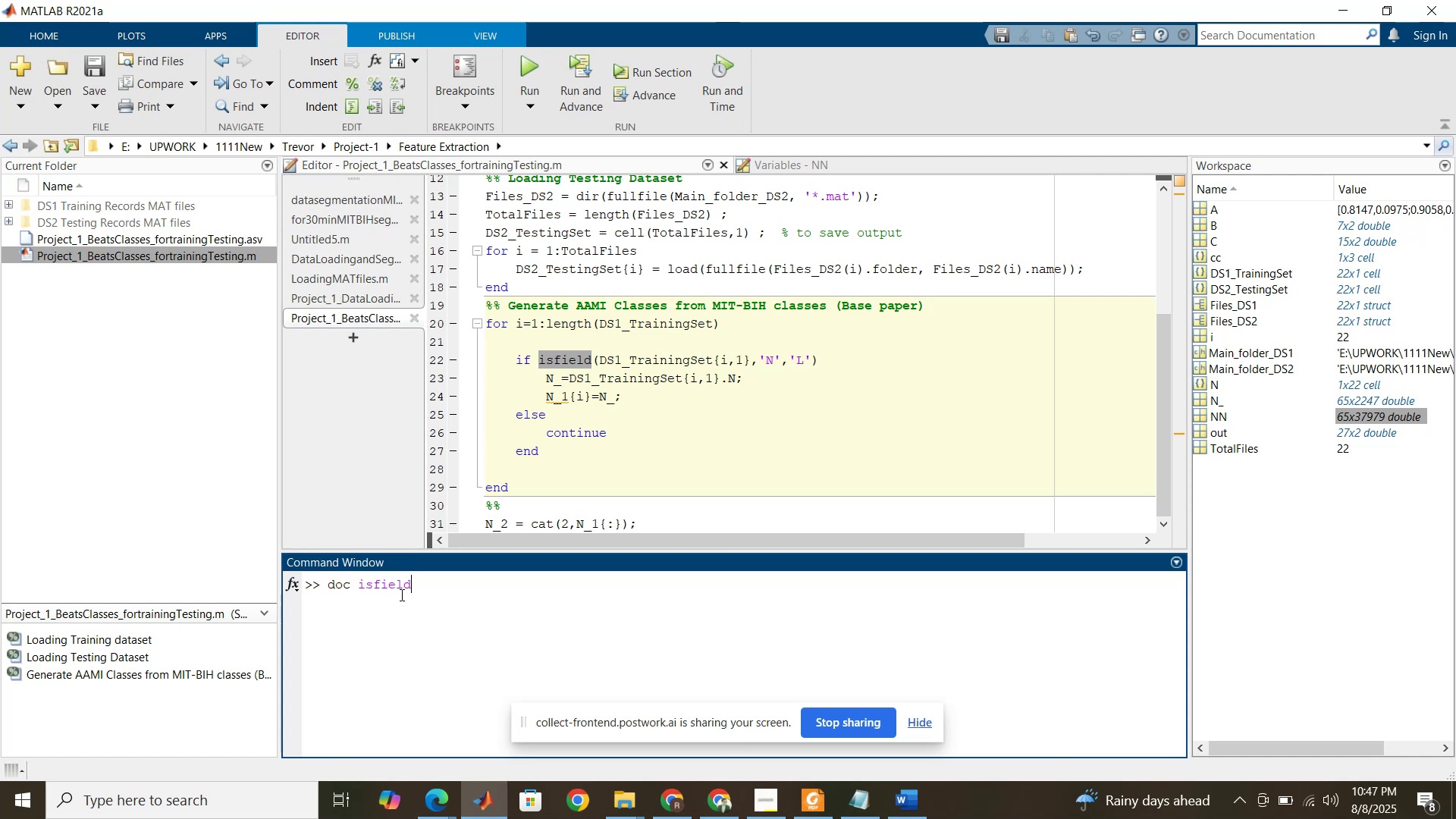 
key(Enter)
 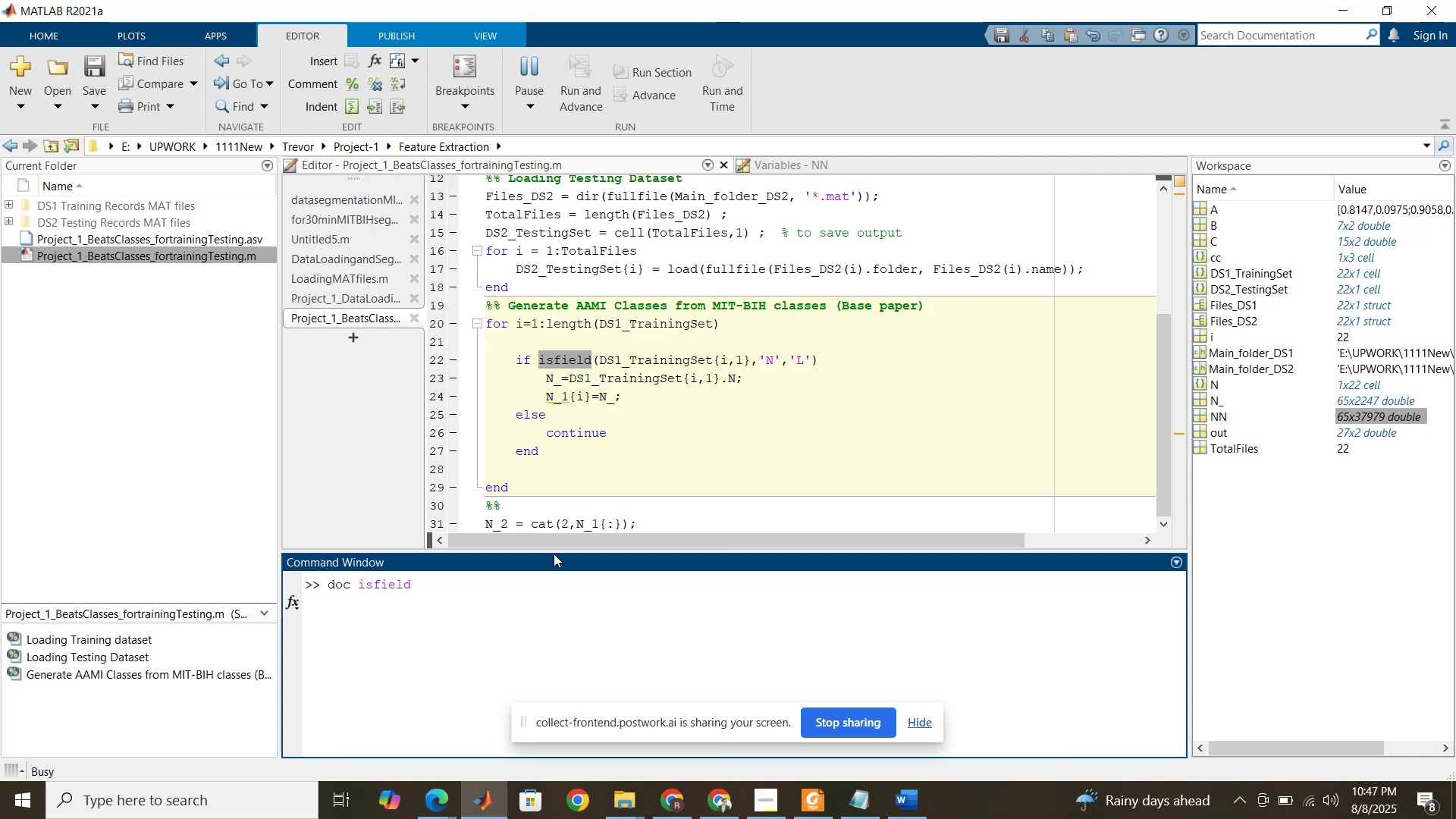 
left_click([617, 523])
 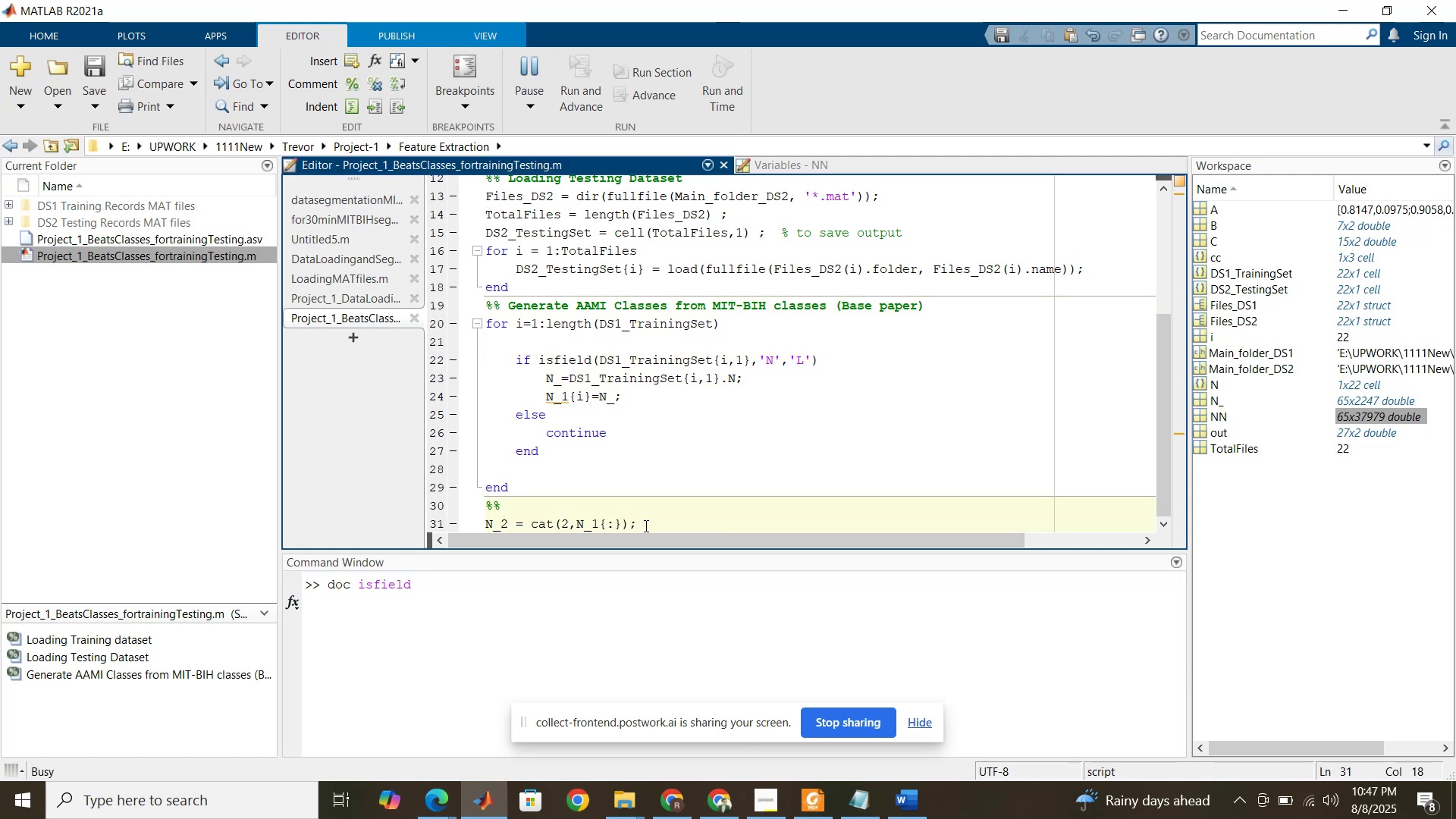 
left_click([645, 526])
 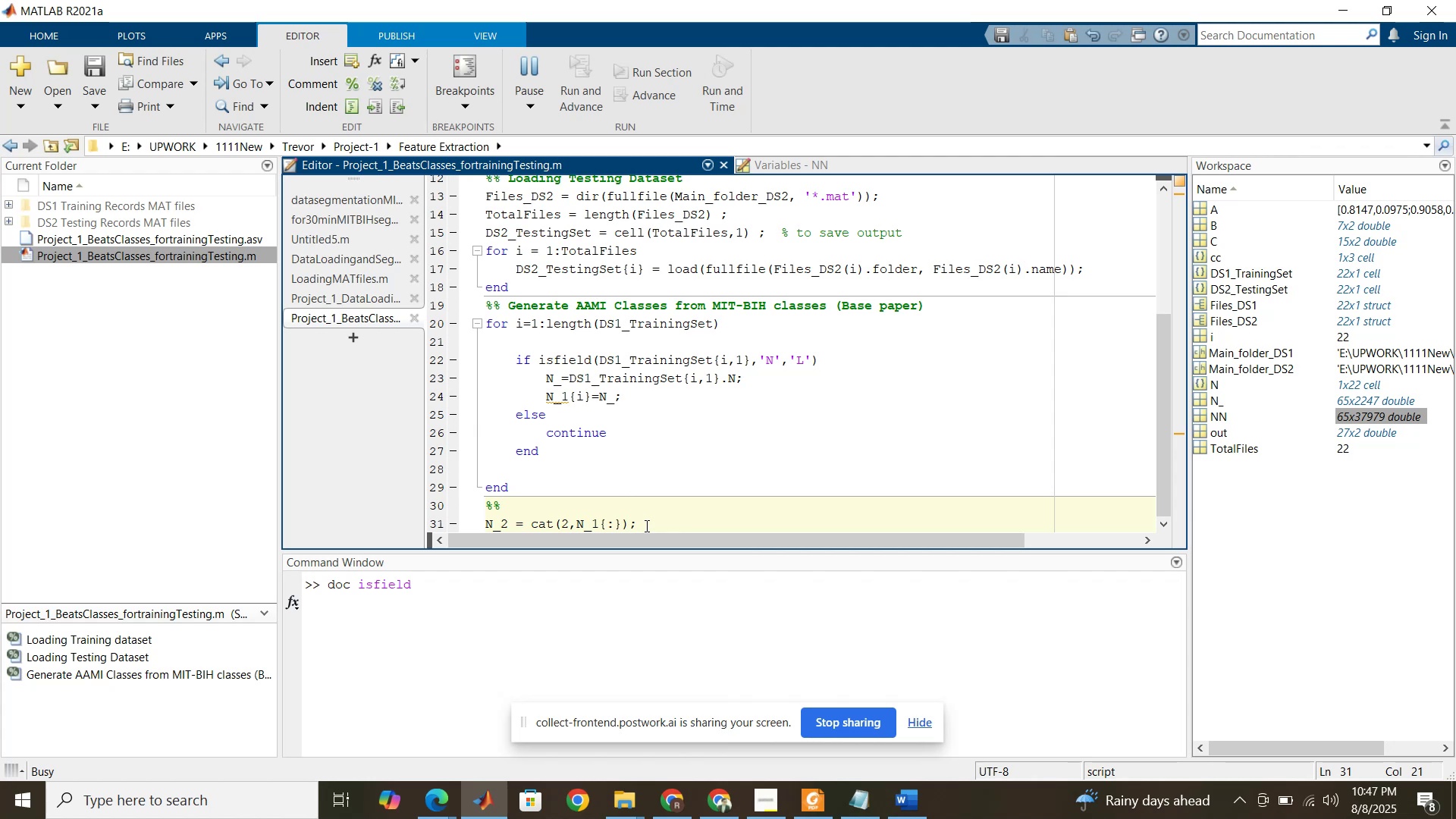 
wait(8.94)
 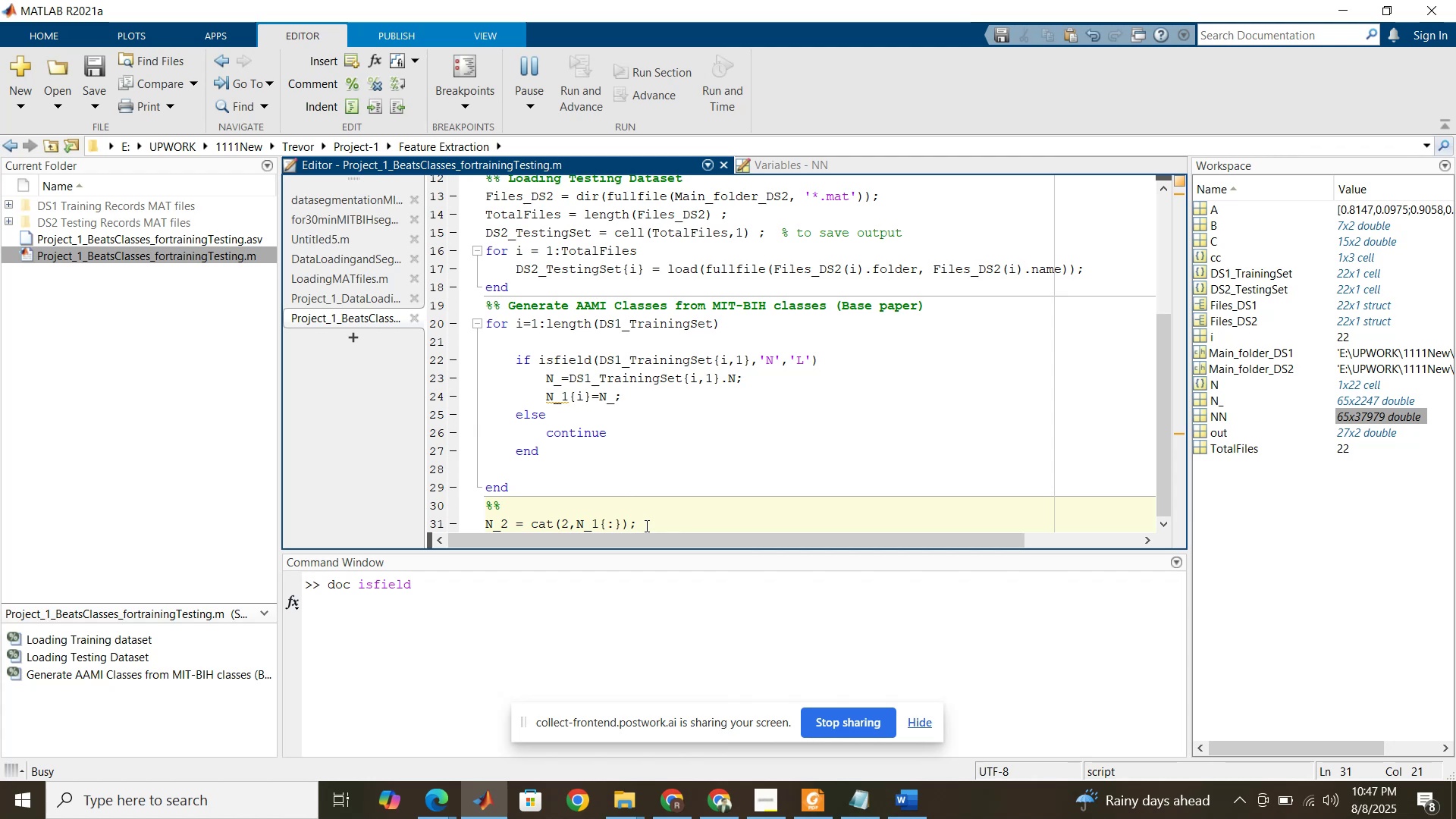 
mouse_move([721, 784])
 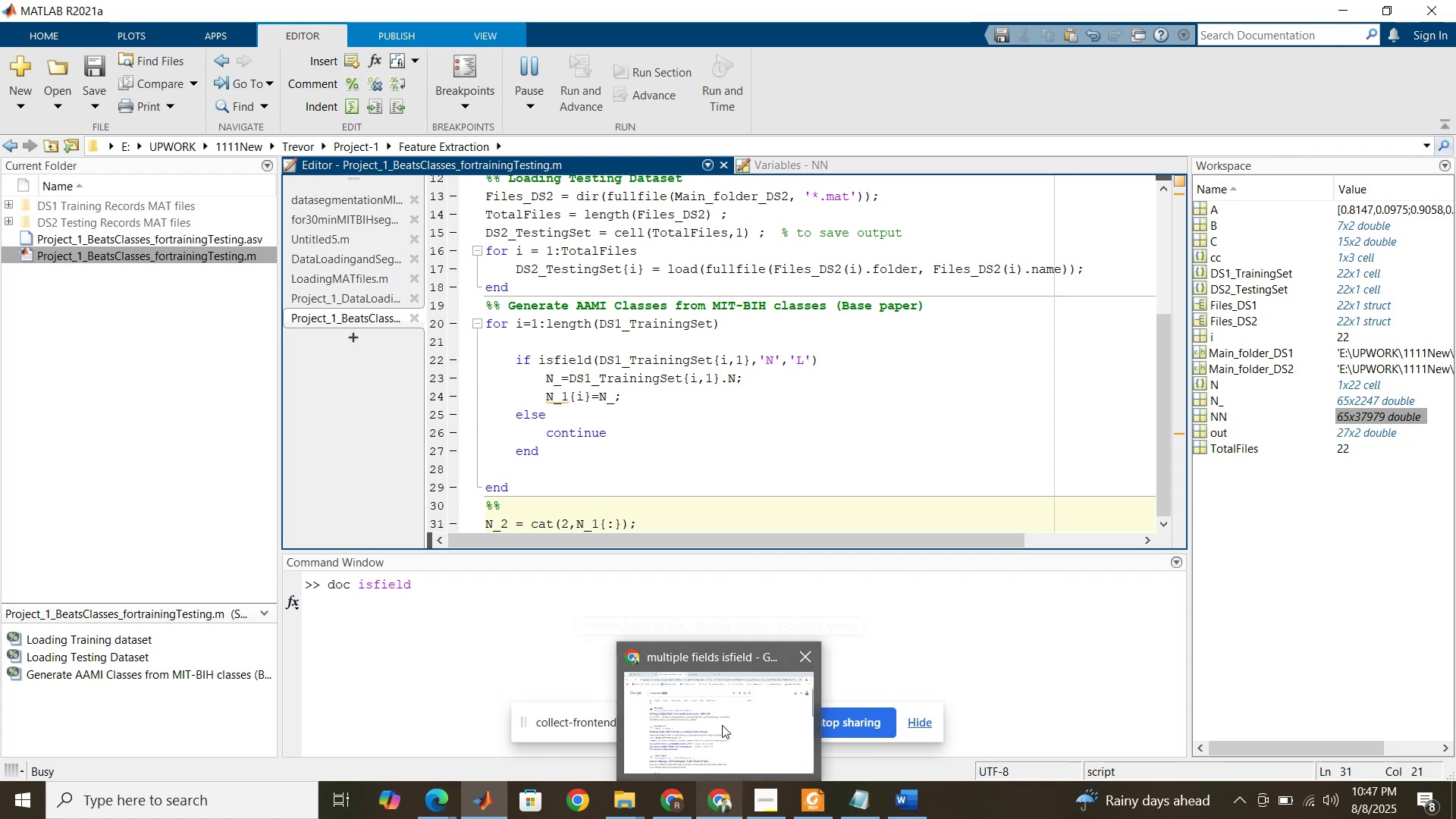 
left_click([722, 725])
 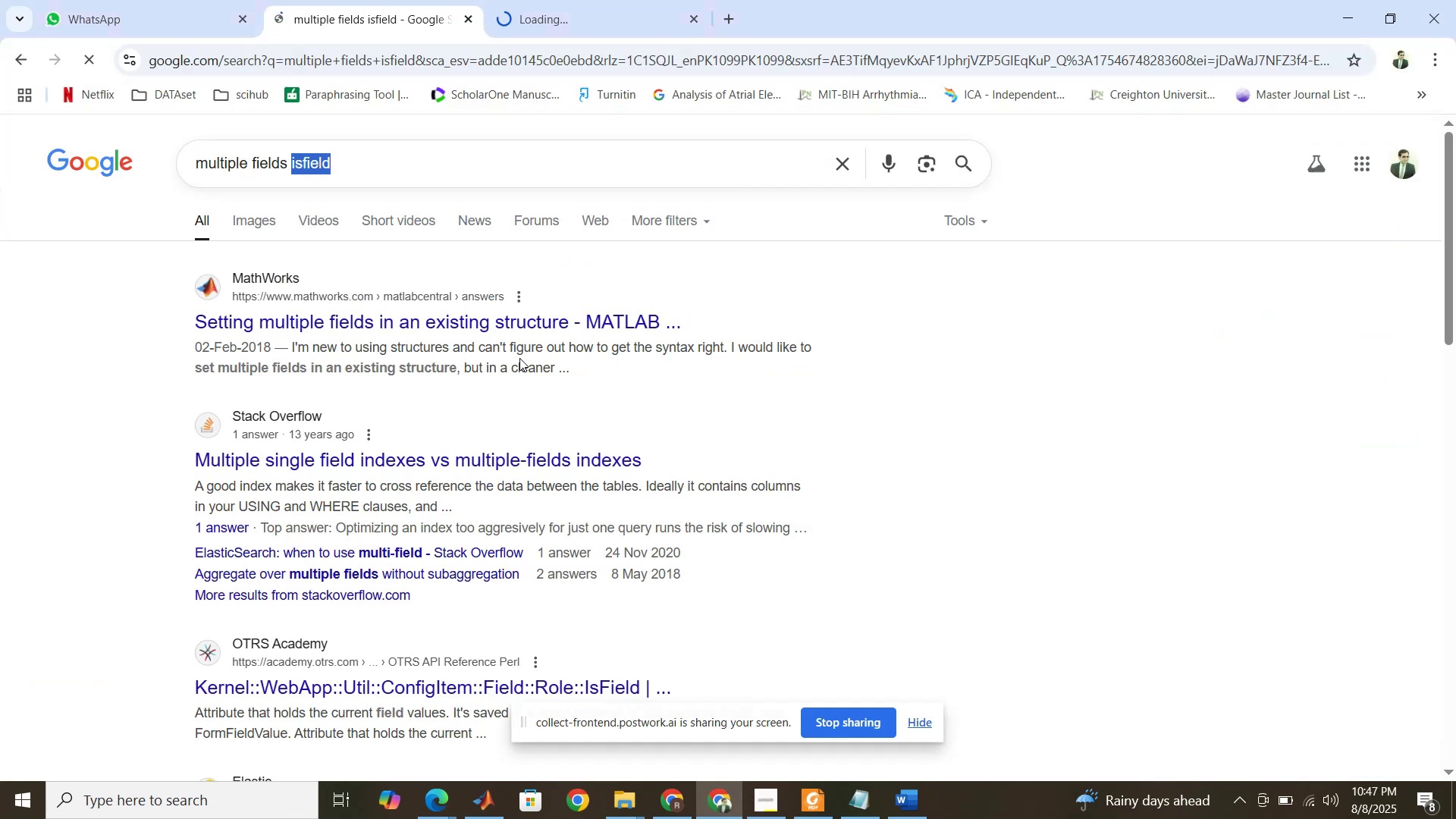 
left_click([642, 14])
 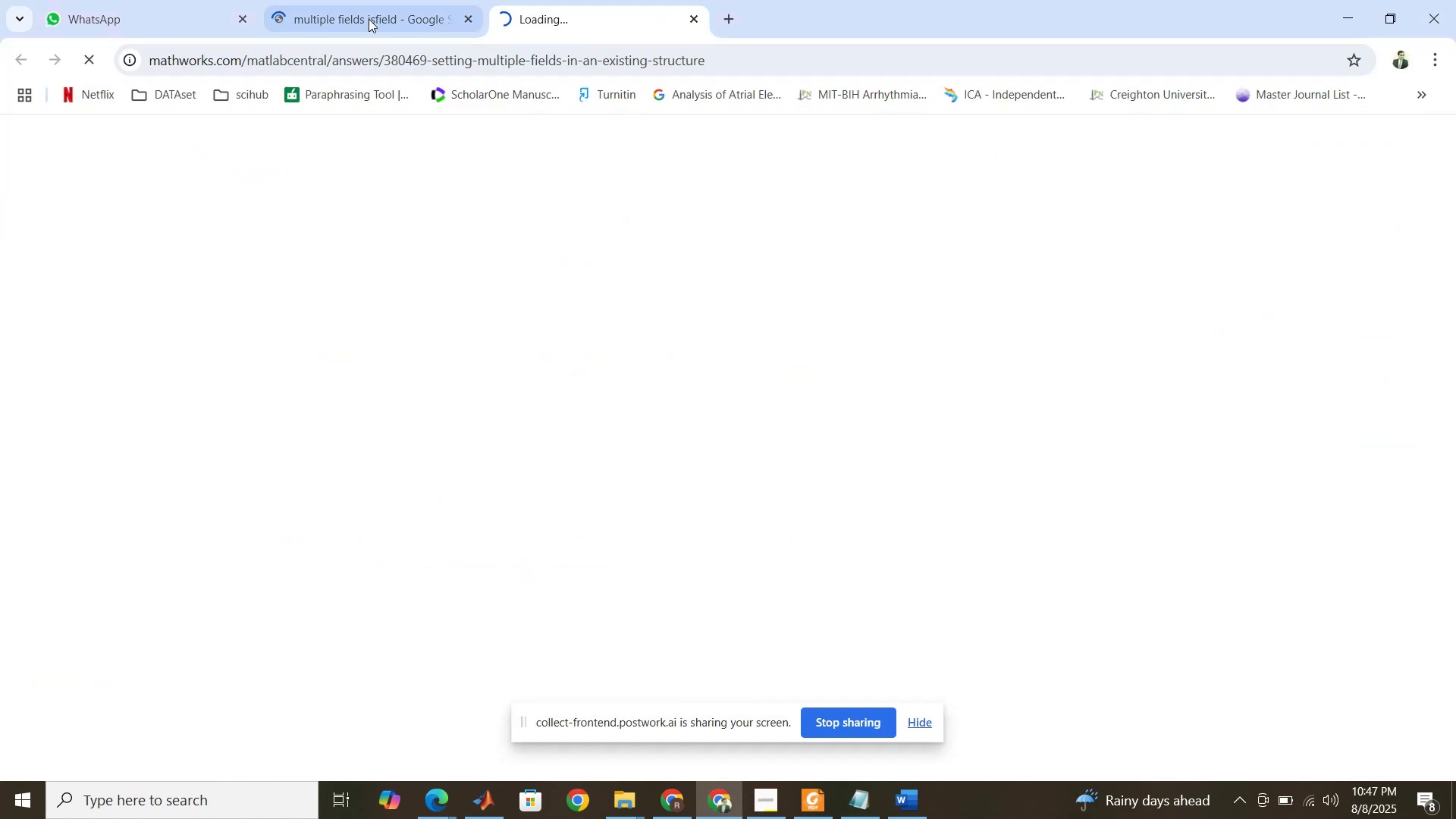 
left_click([366, 18])
 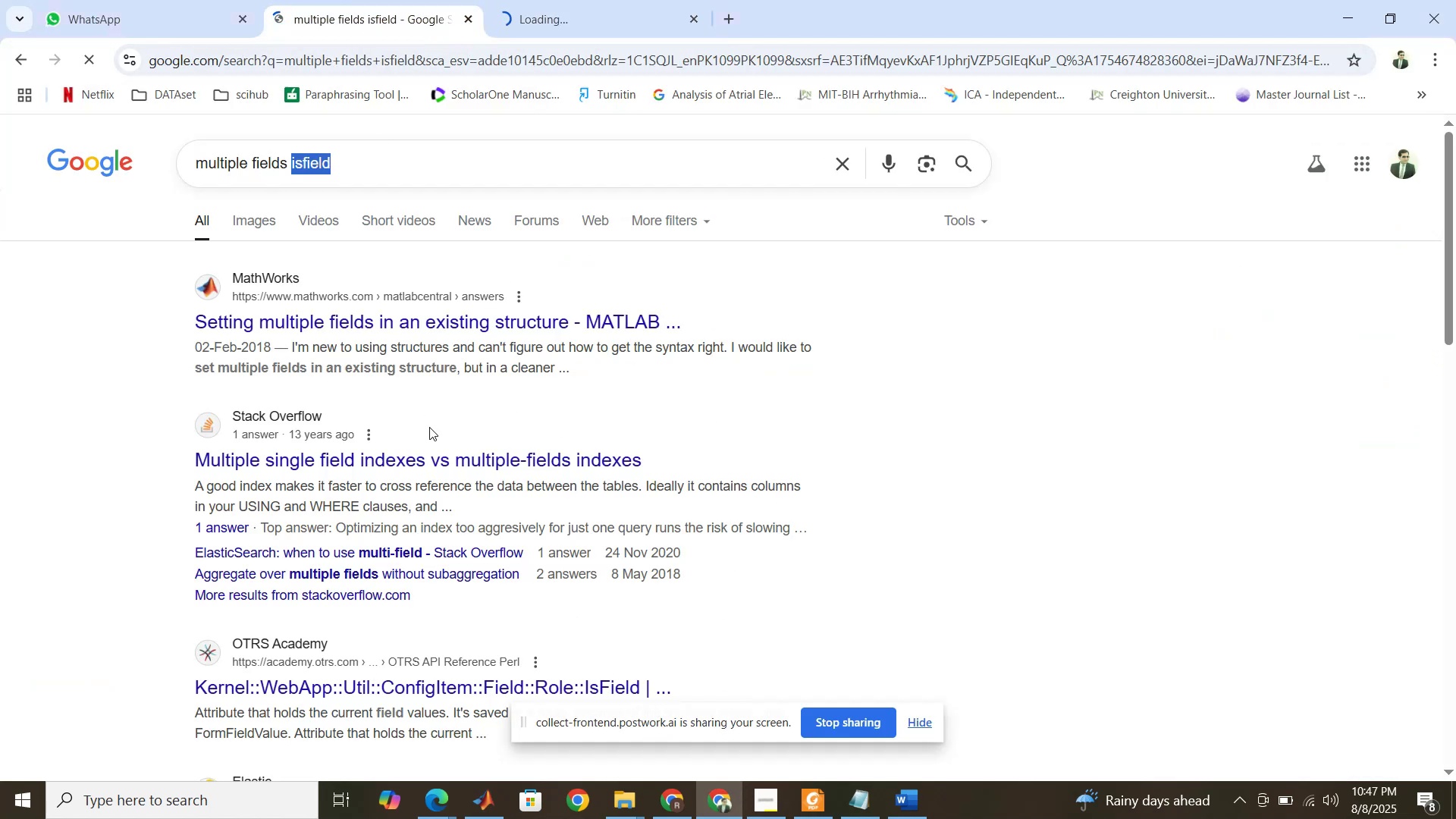 
scroll: coordinate [432, 426], scroll_direction: down, amount: 6.0
 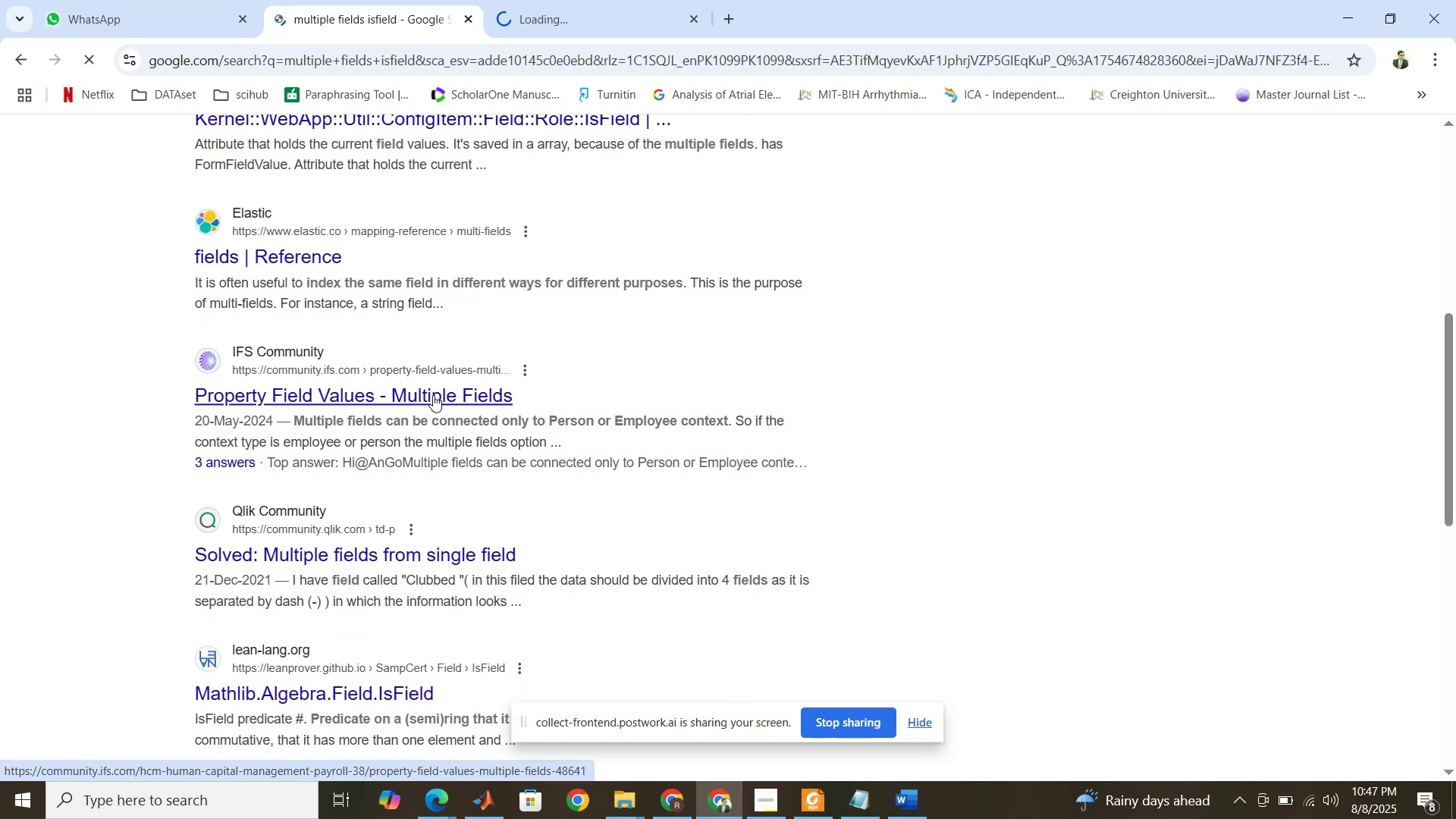 
wait(5.88)
 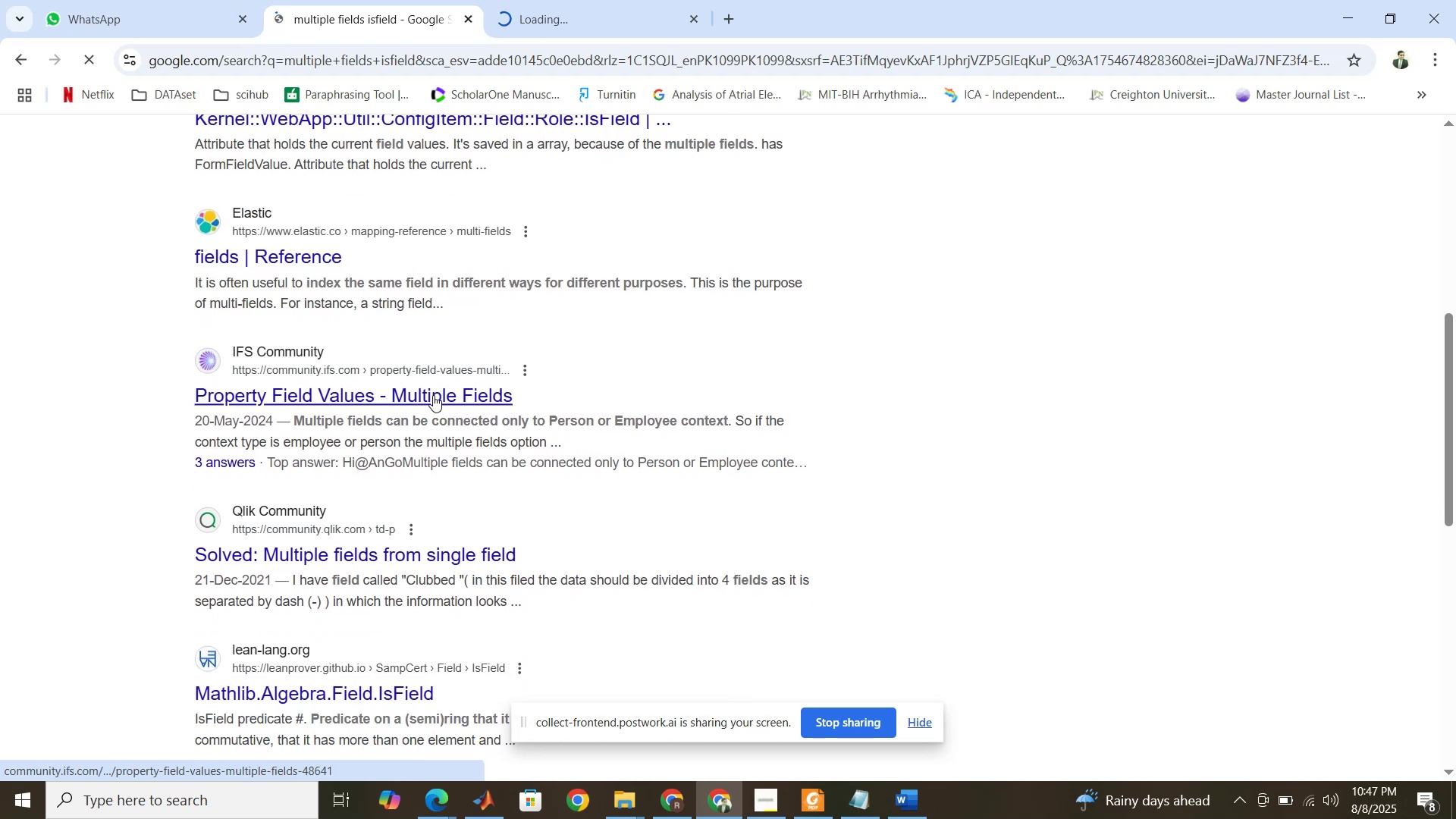 
scroll: coordinate [433, 392], scroll_direction: up, amount: 10.0
 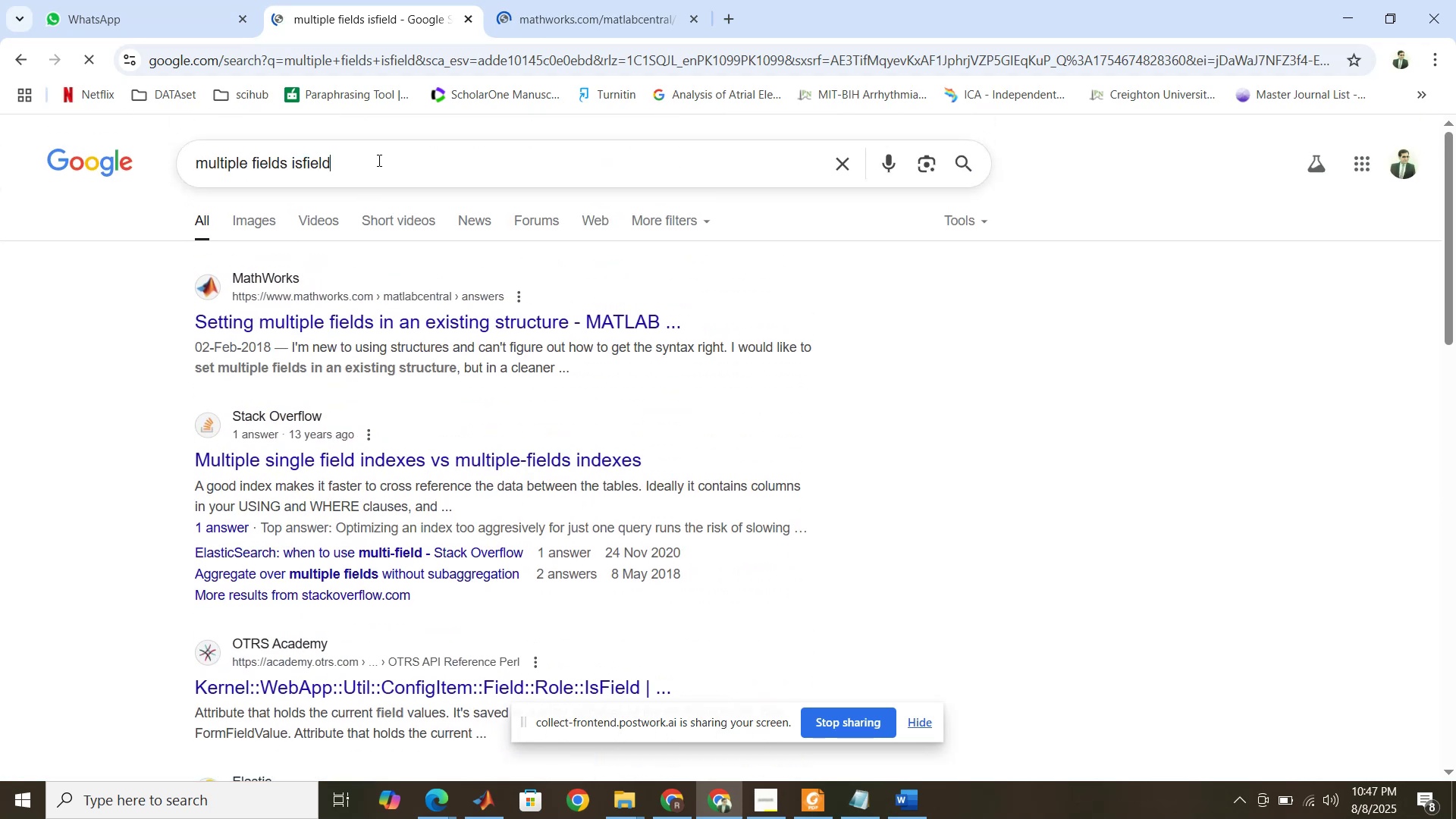 
left_click([378, 156])
 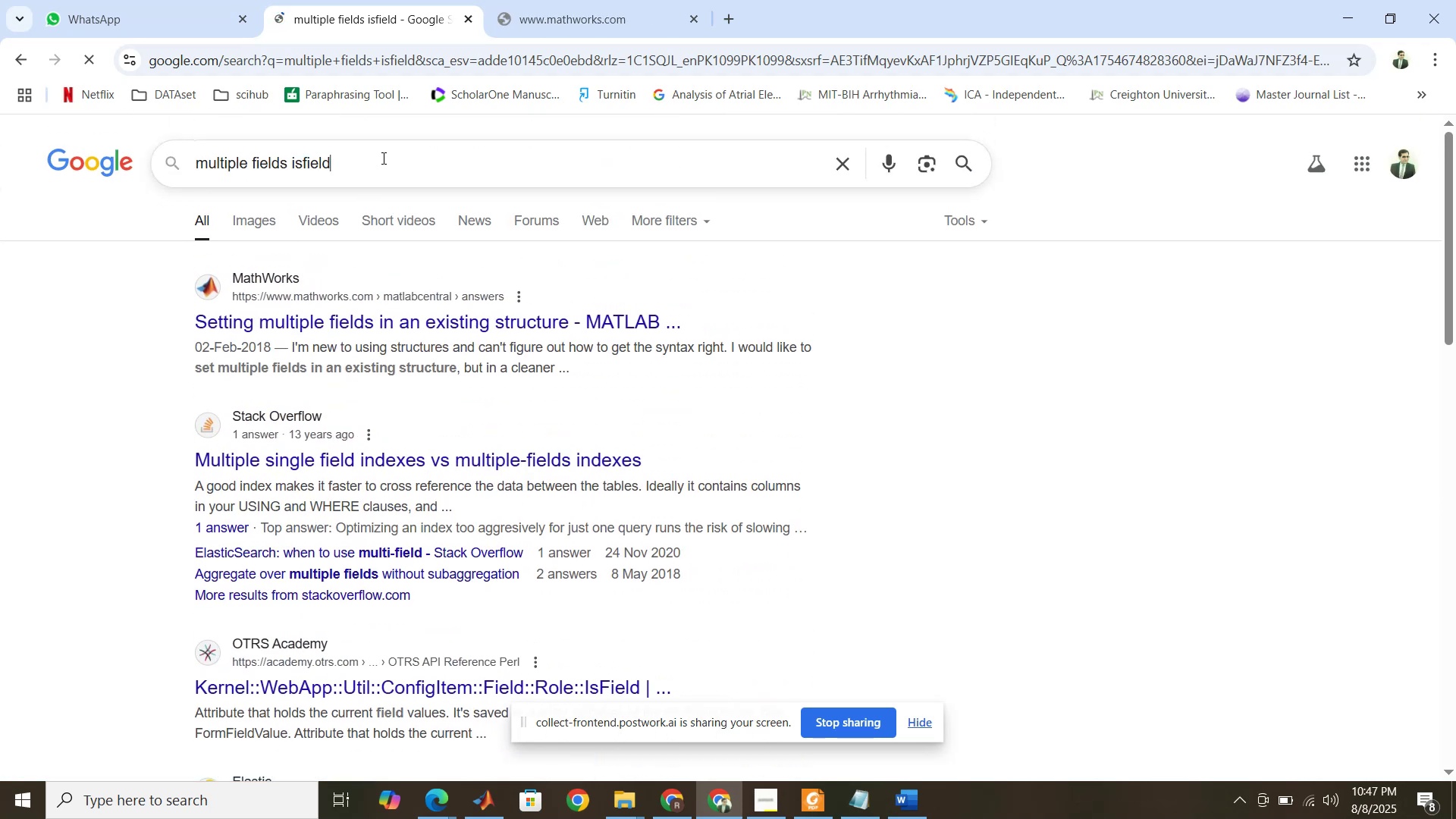 
key(Space)
 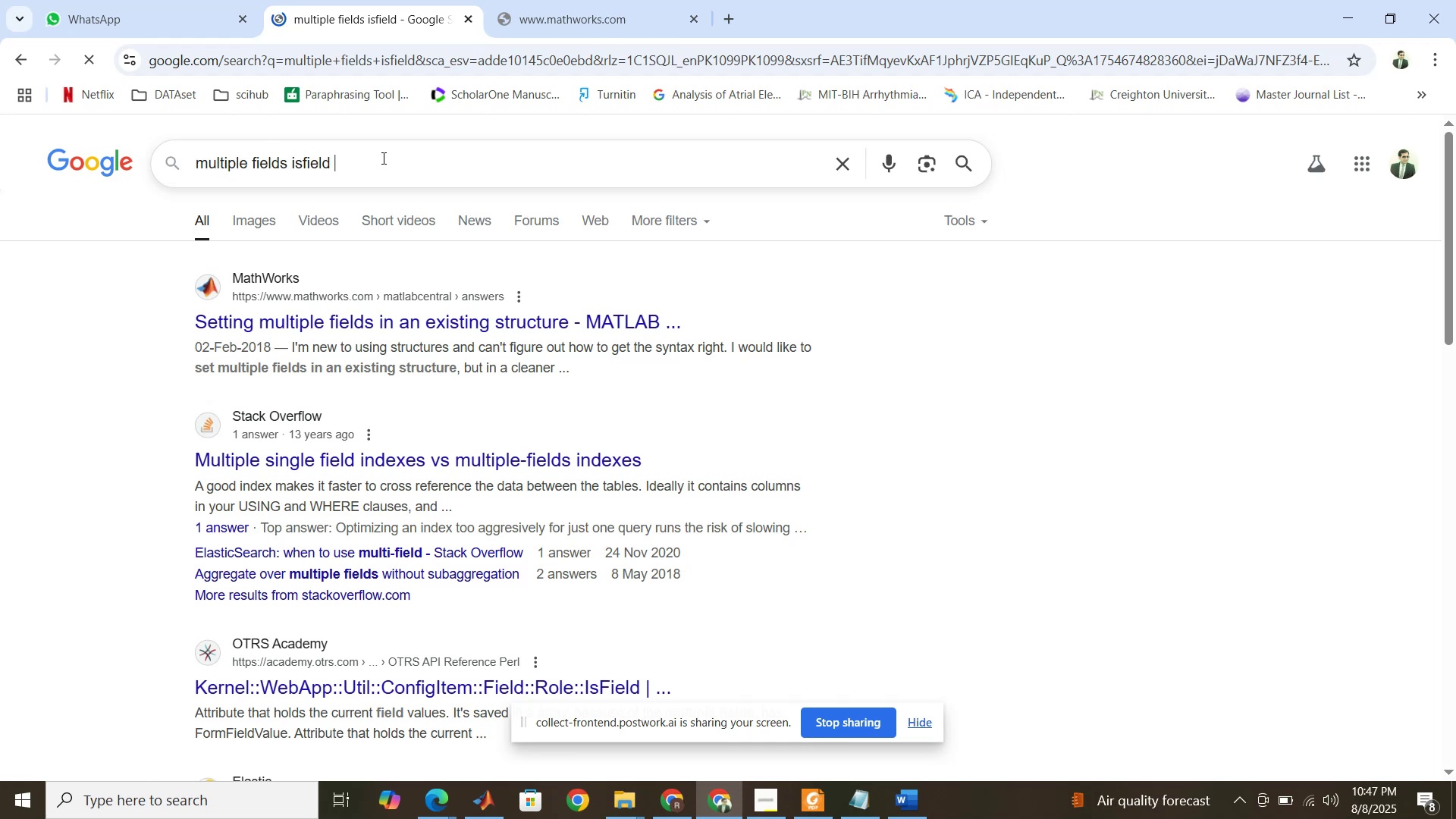 
hold_key(key=ShiftRight, duration=0.33)
 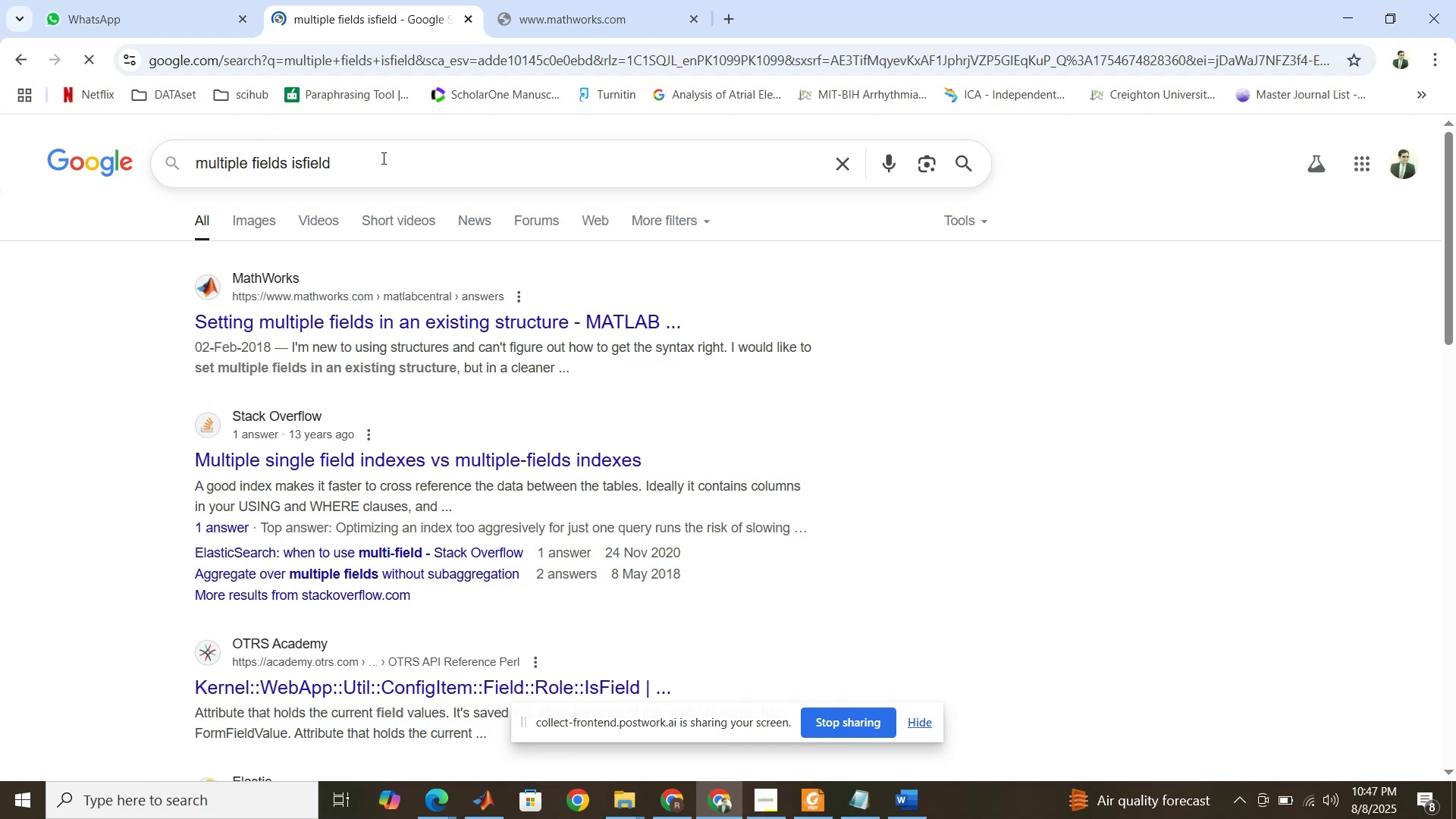 
type(MATLAB)
 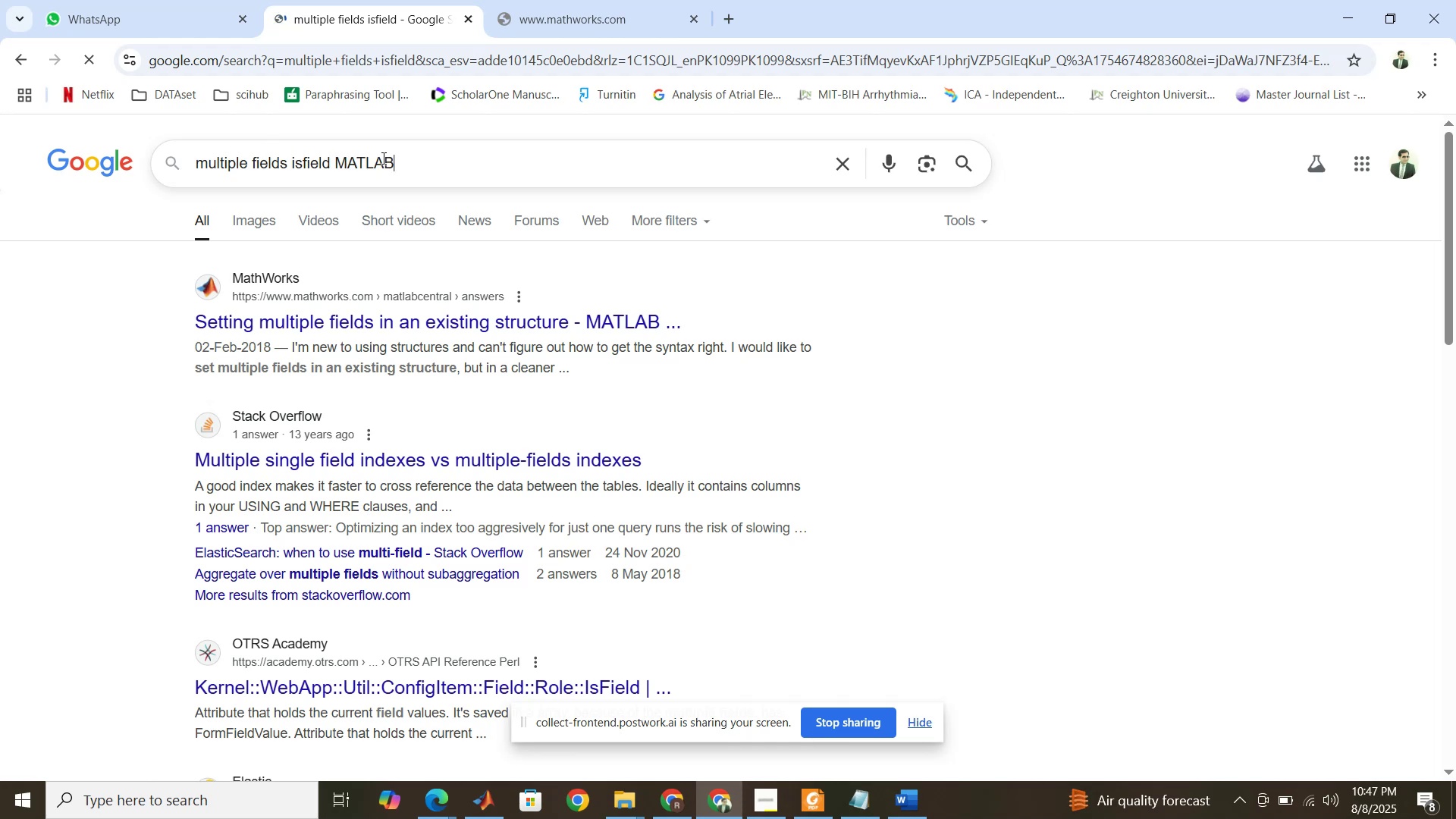 
key(Enter)
 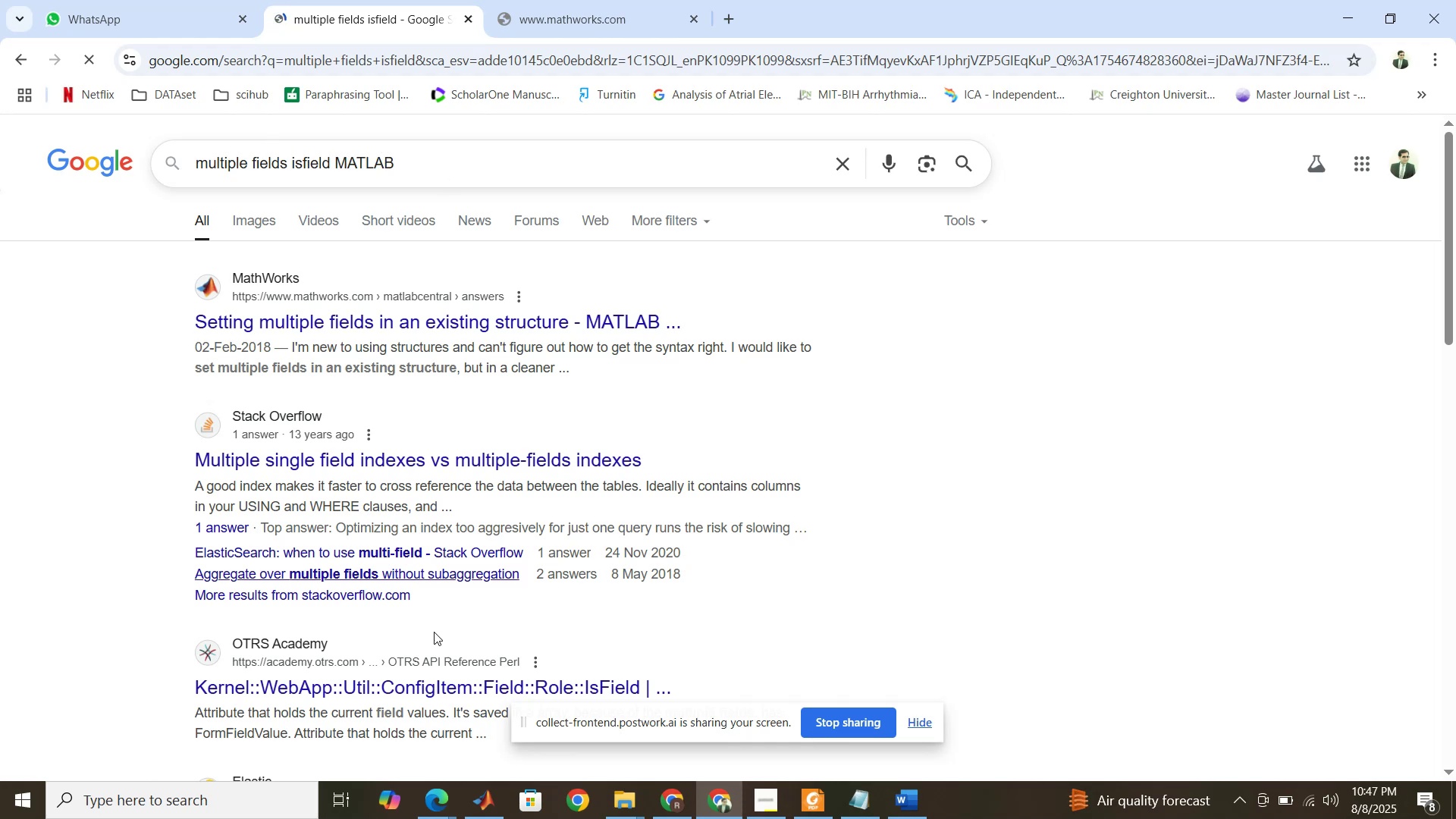 
left_click([488, 809])
 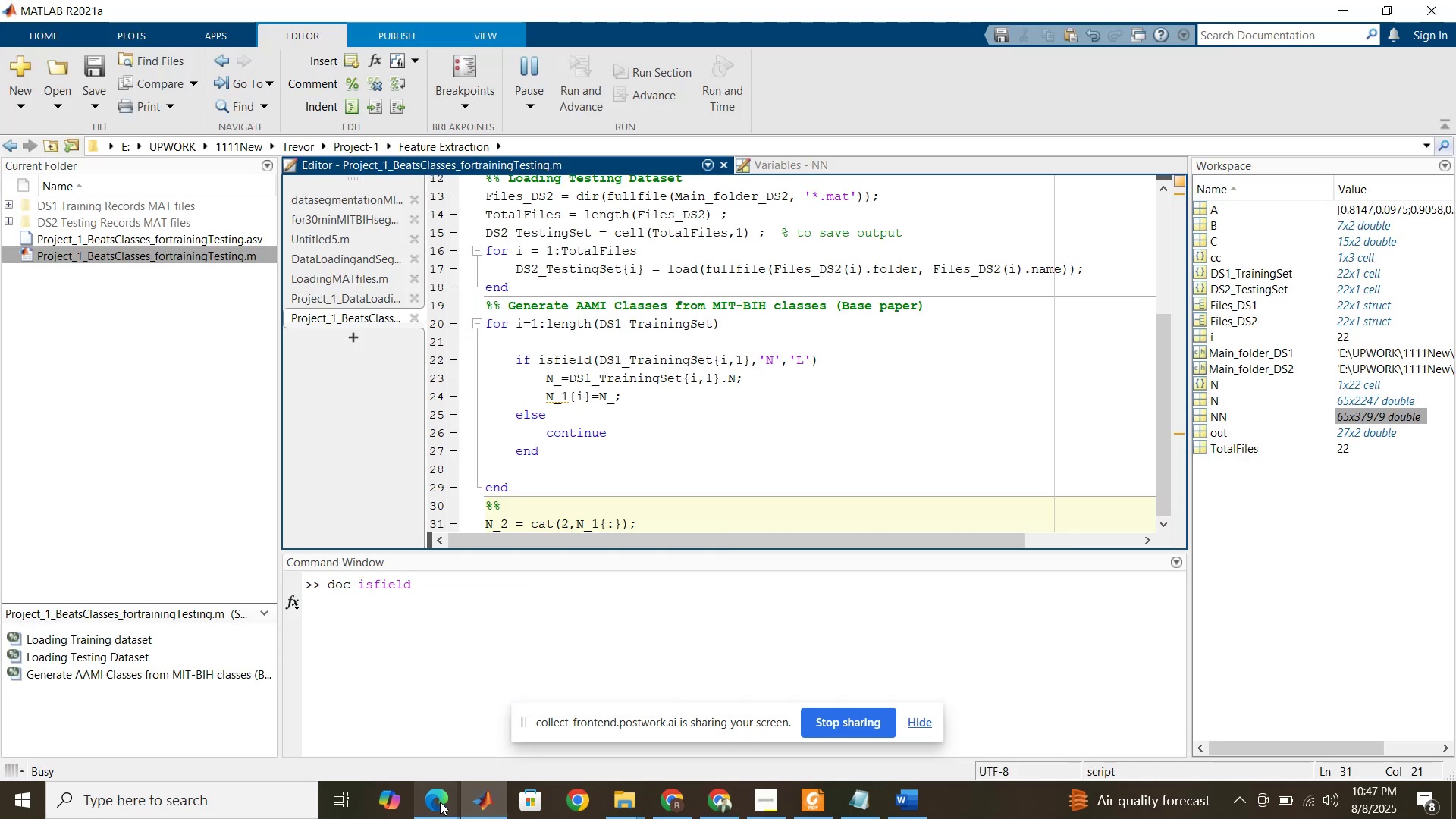 
left_click([444, 812])
 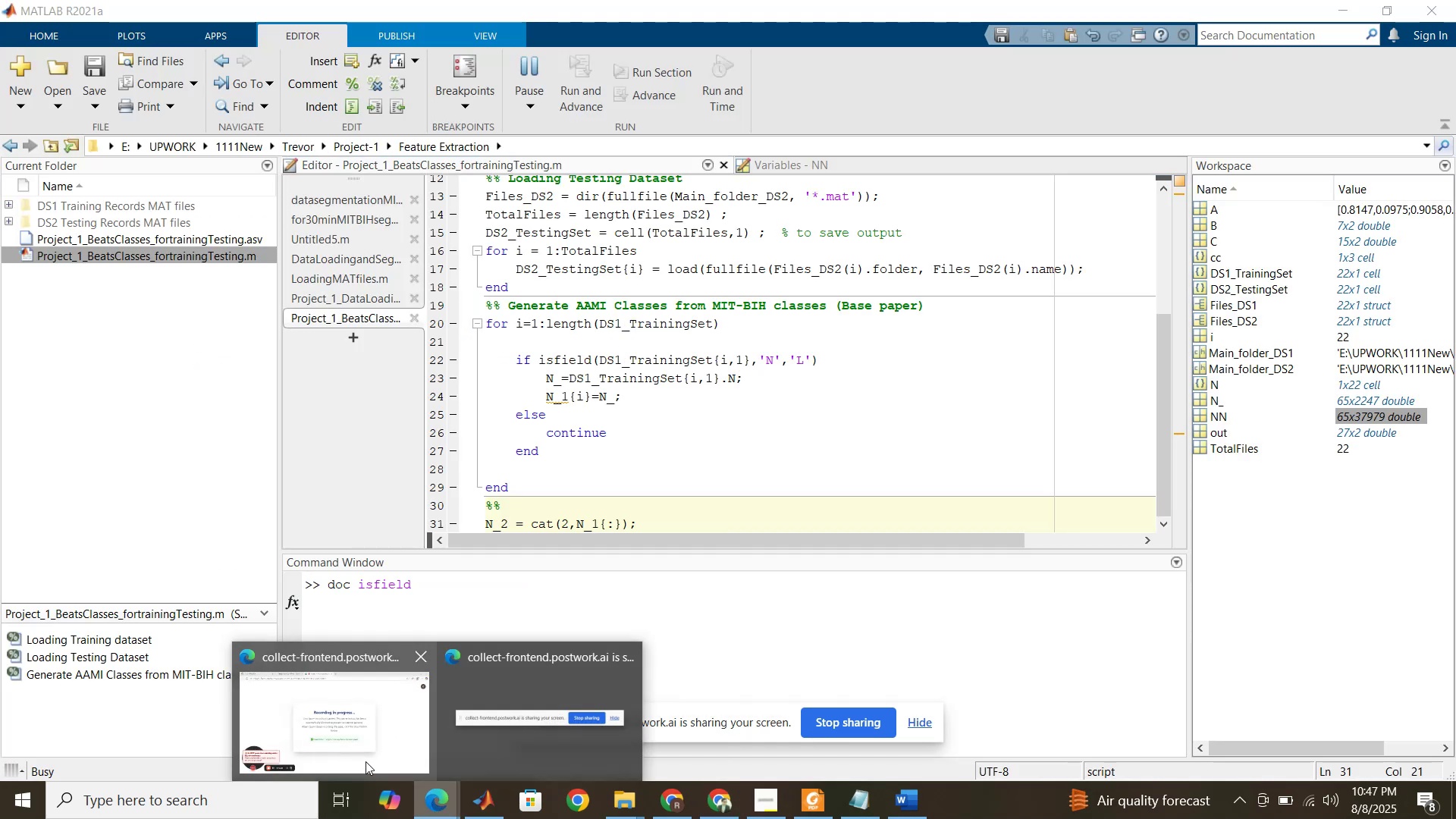 
left_click([366, 761])
 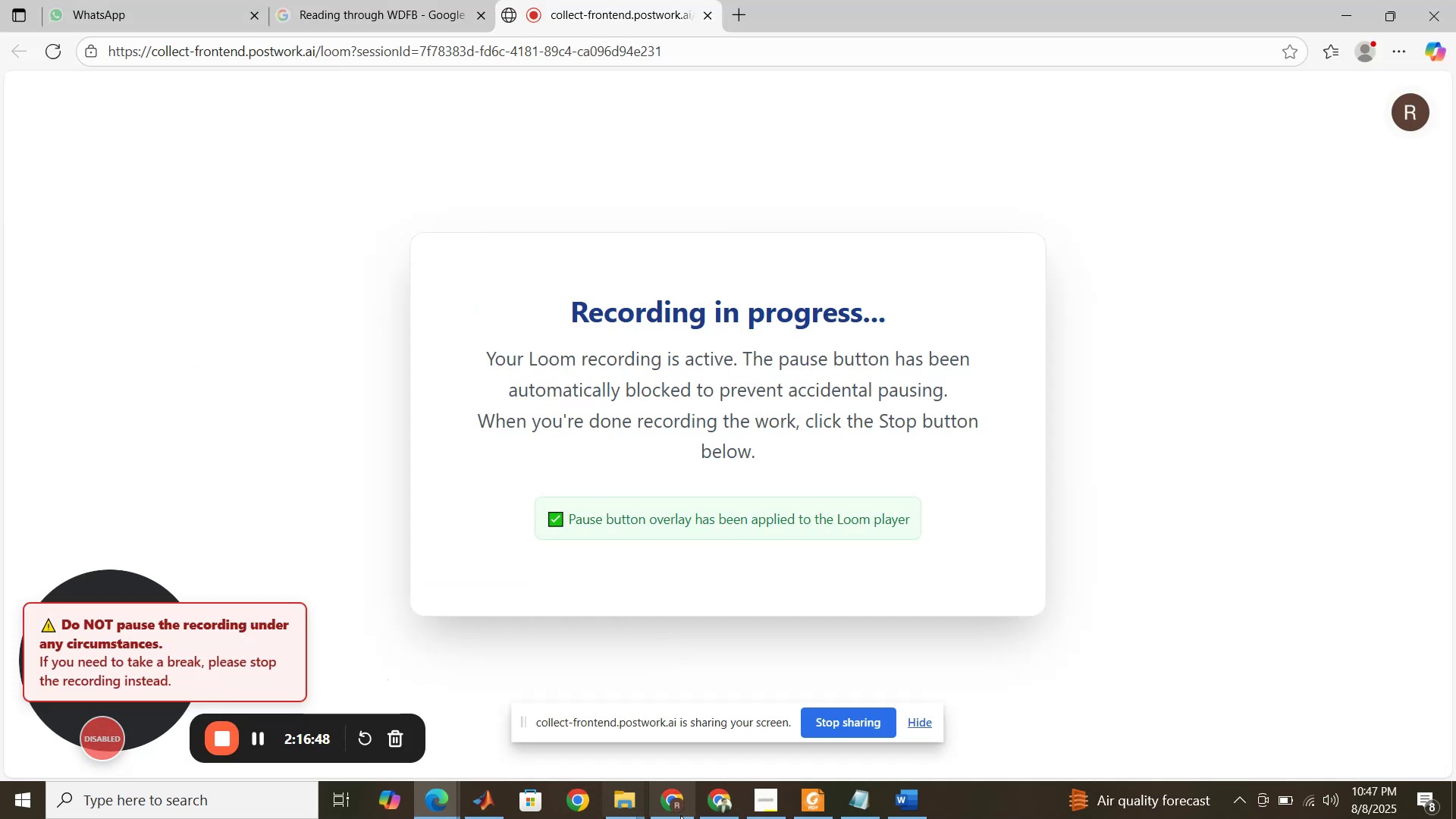 
left_click([684, 804])
 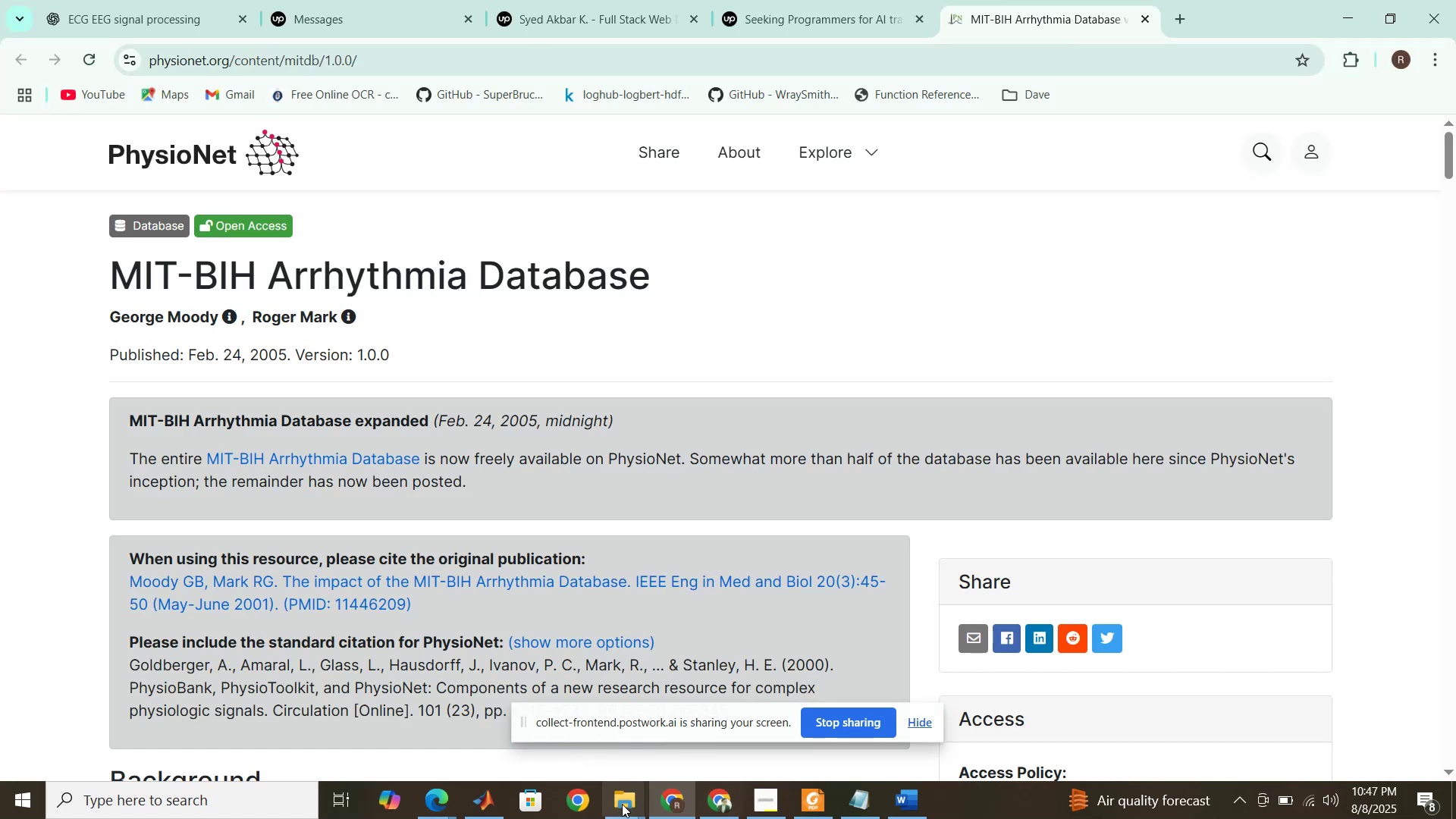 
left_click([481, 810])
 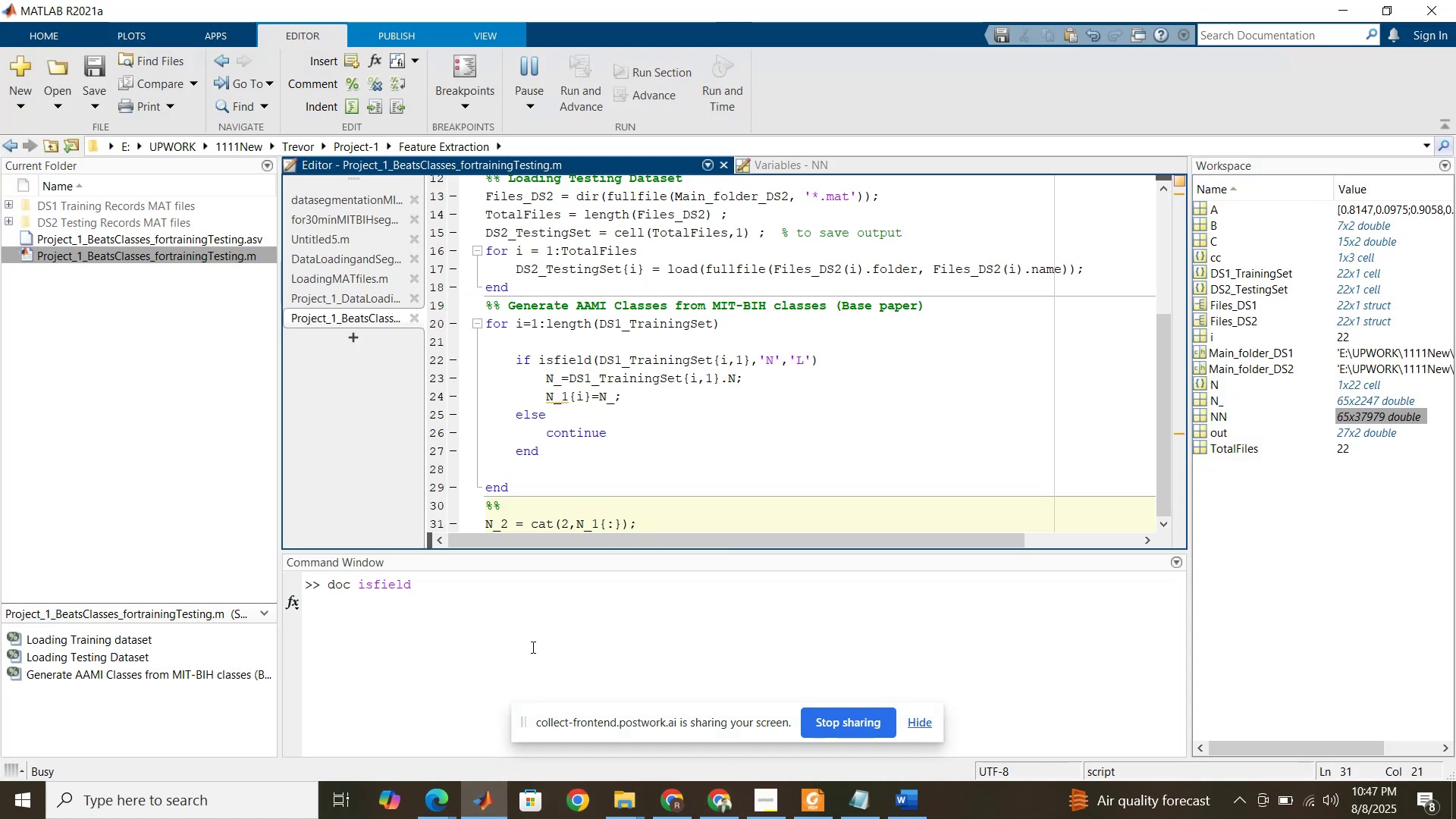 
left_click([519, 607])
 